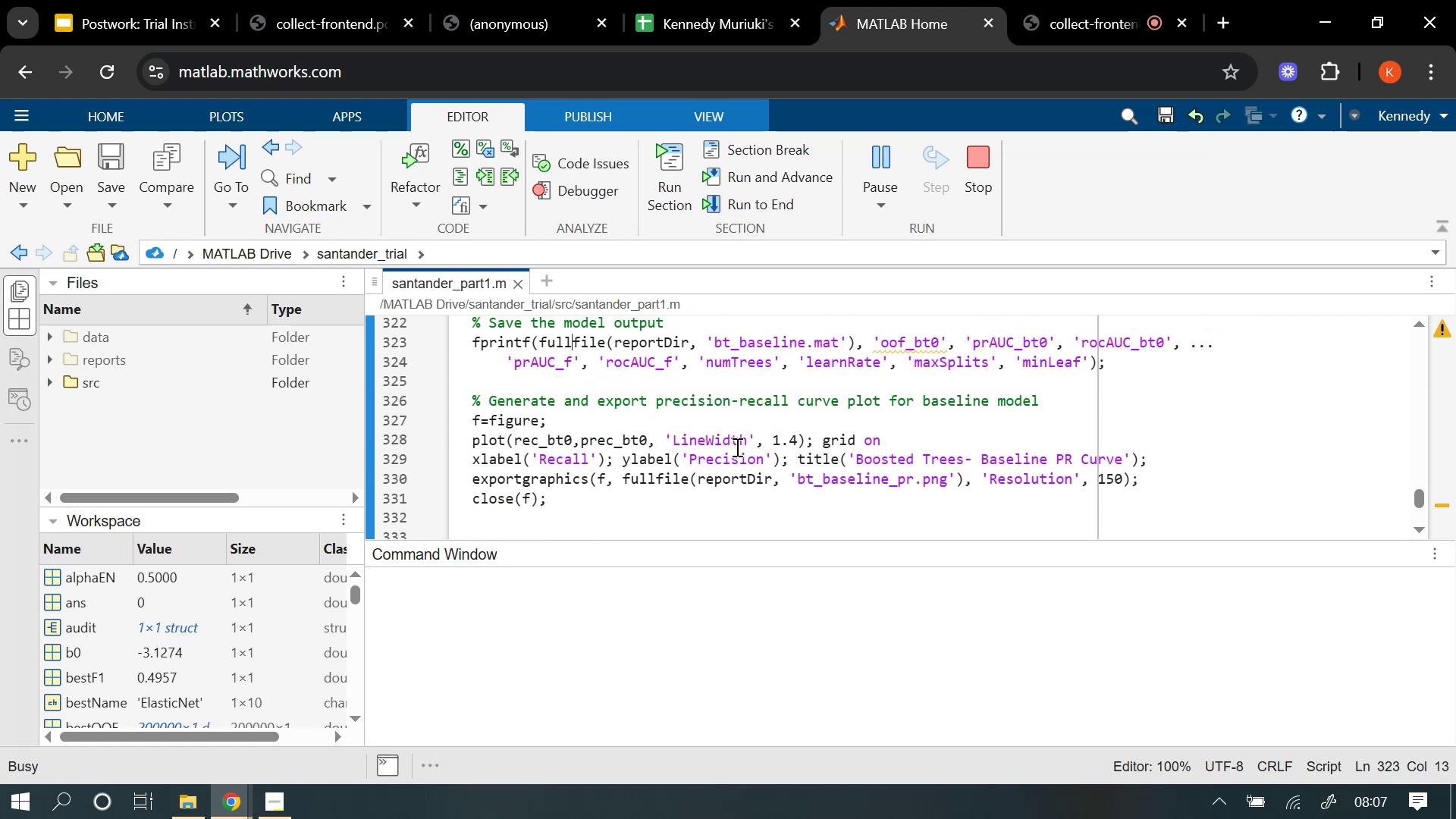 
wait(6.79)
 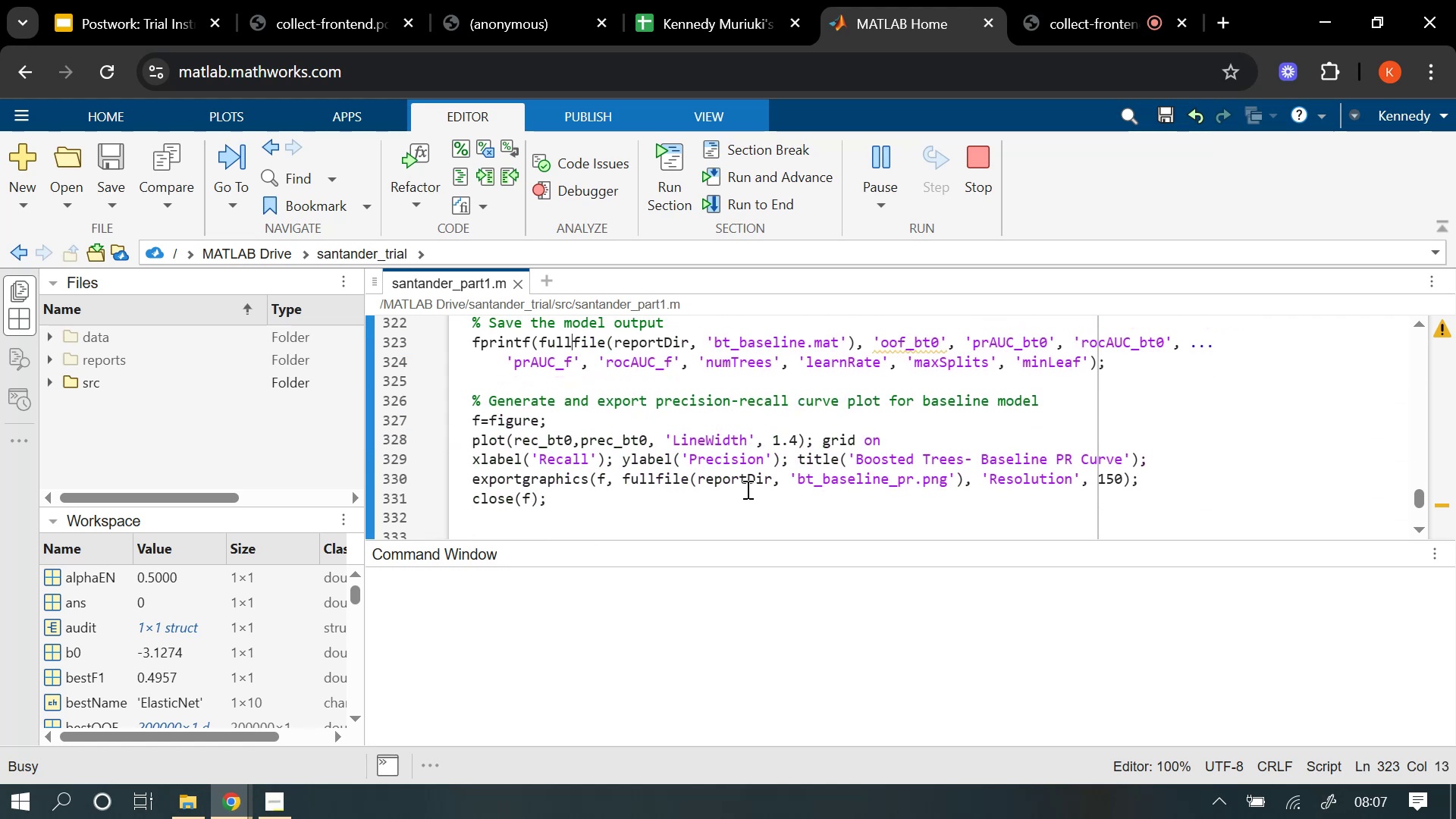 
scroll: coordinate [736, 447], scroll_direction: up, amount: 1.0
 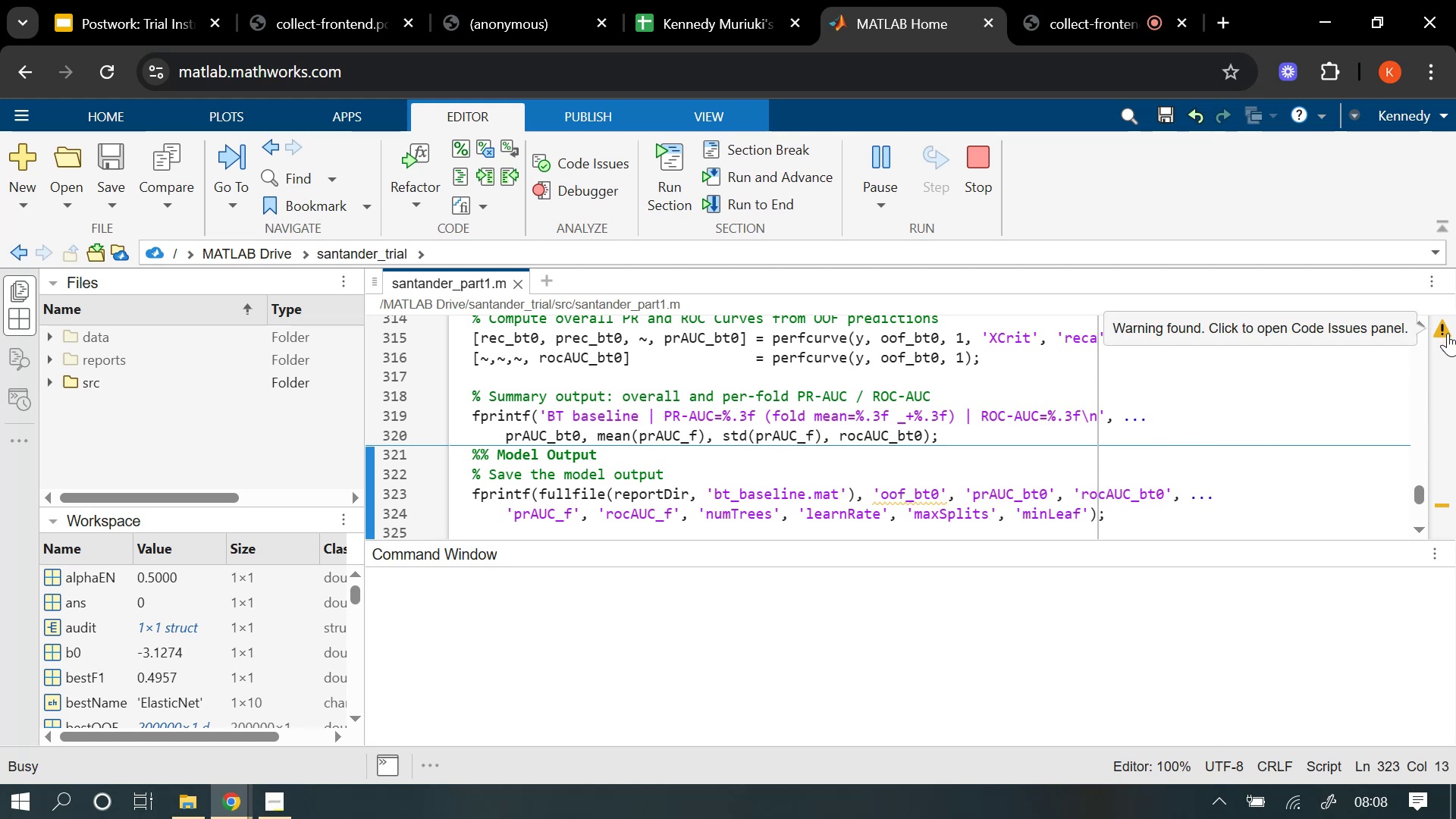 
wait(6.1)
 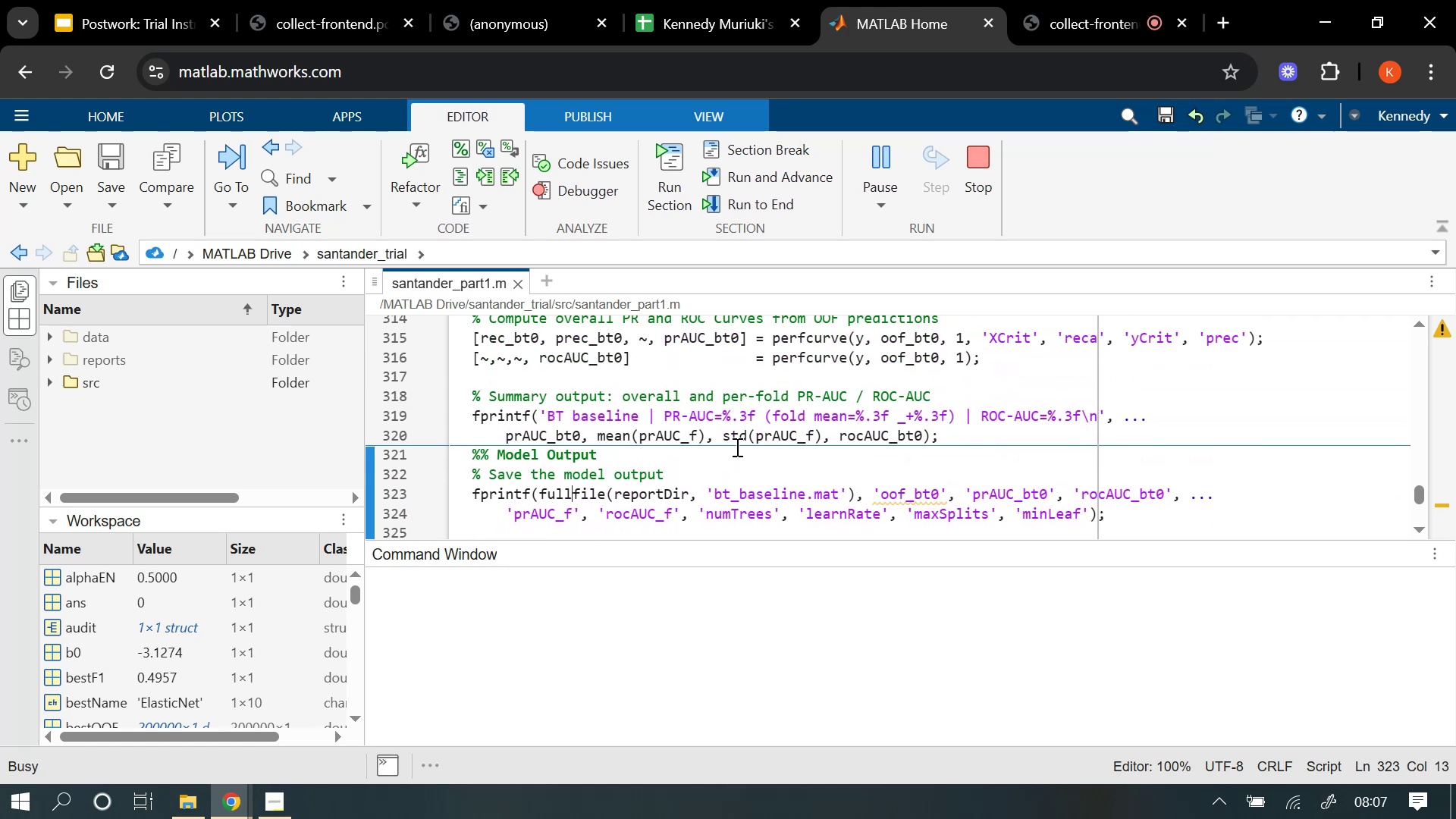 
left_click([1448, 333])
 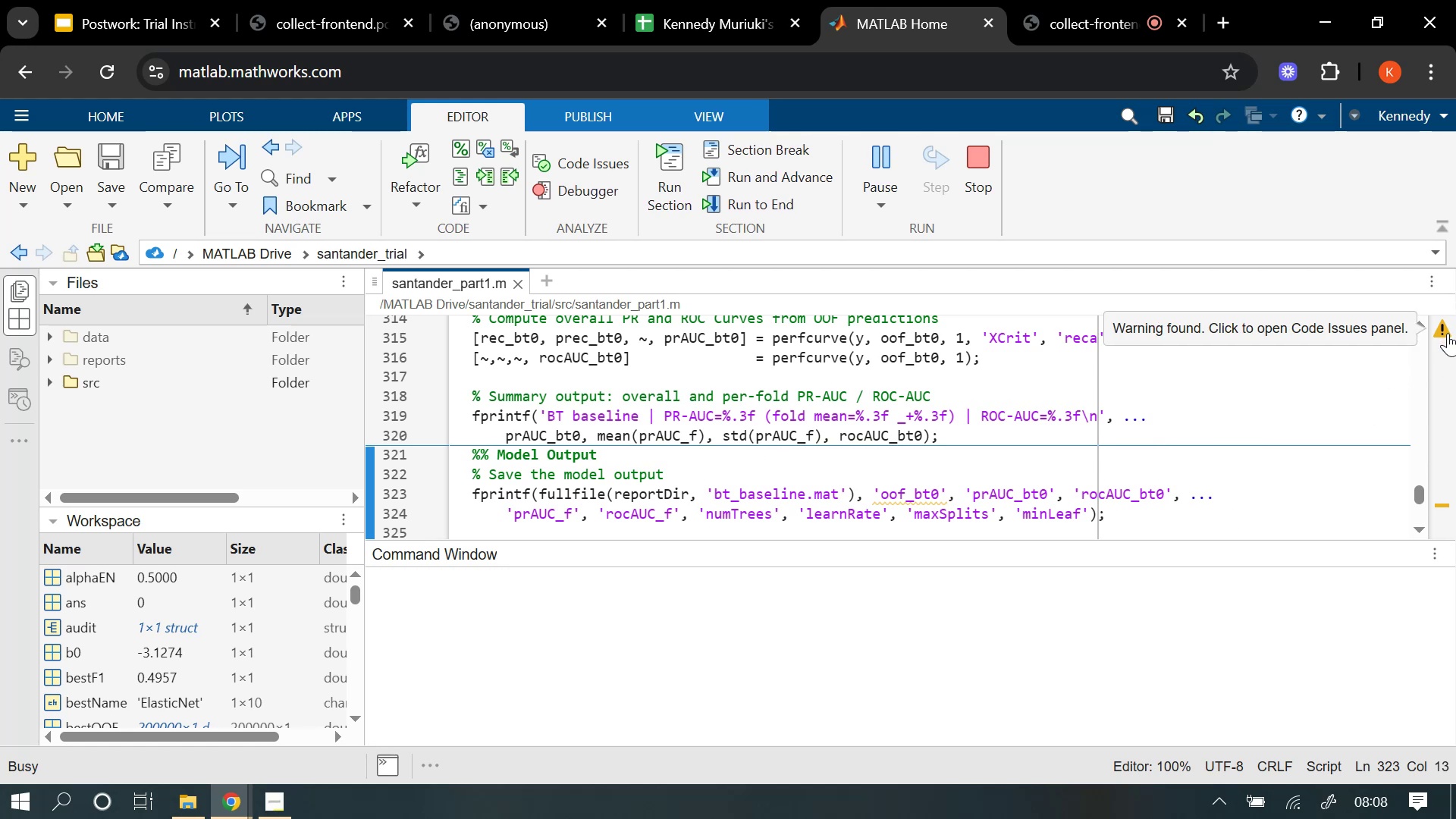 
wait(10.69)
 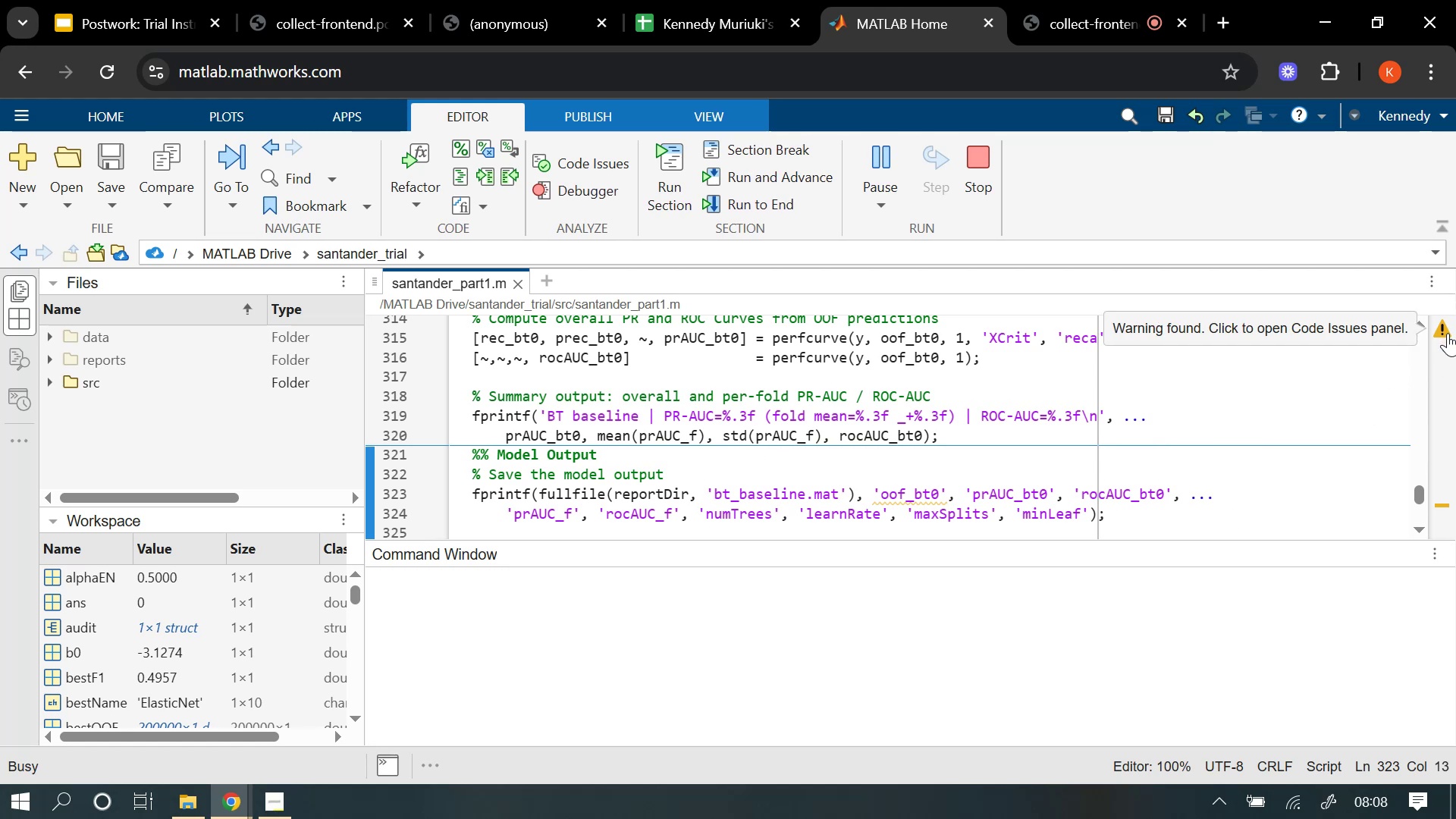 
scroll: coordinate [1145, 639], scroll_direction: up, amount: 1.0
 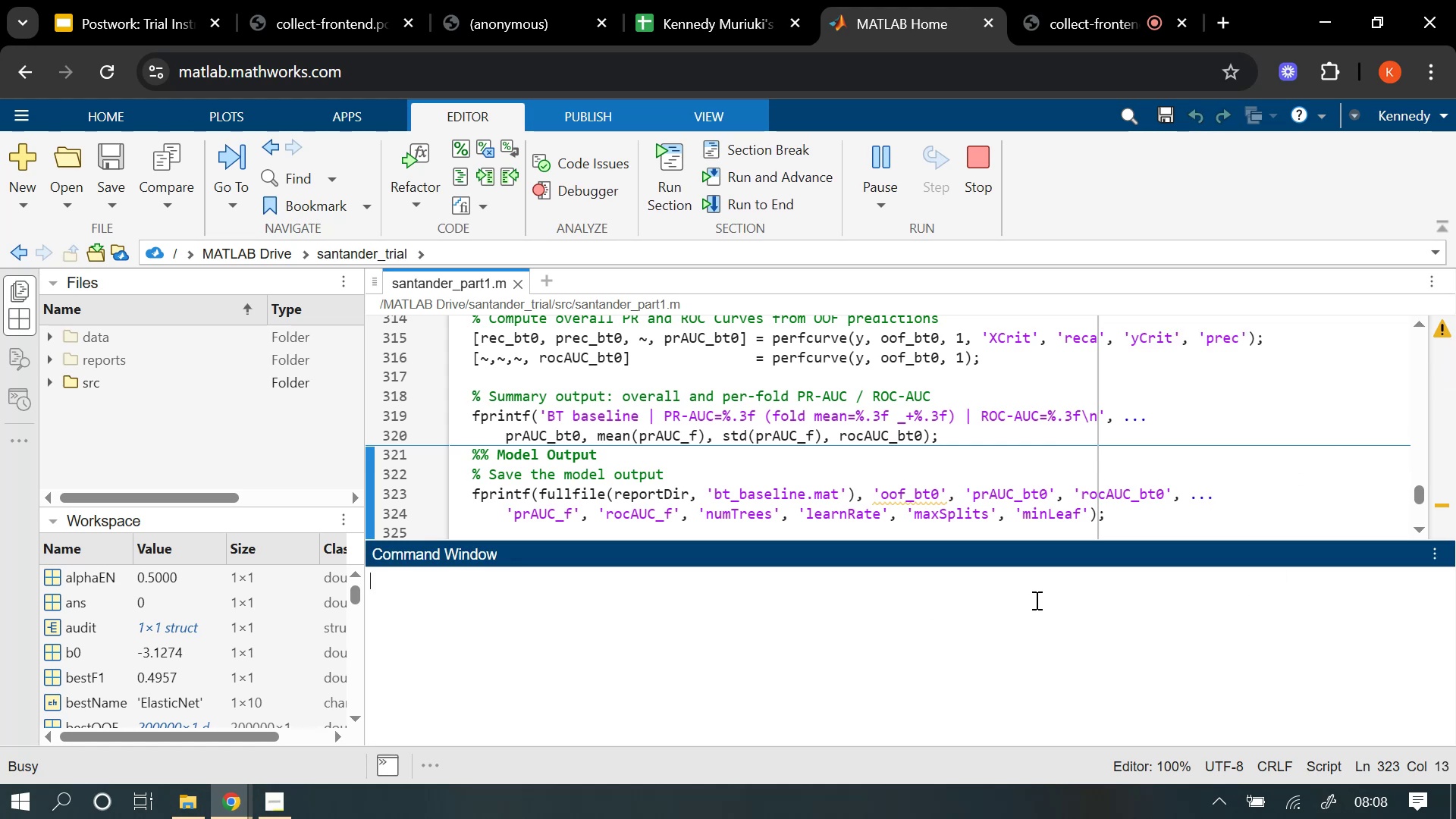 
scroll: coordinate [1039, 601], scroll_direction: down, amount: 3.0
 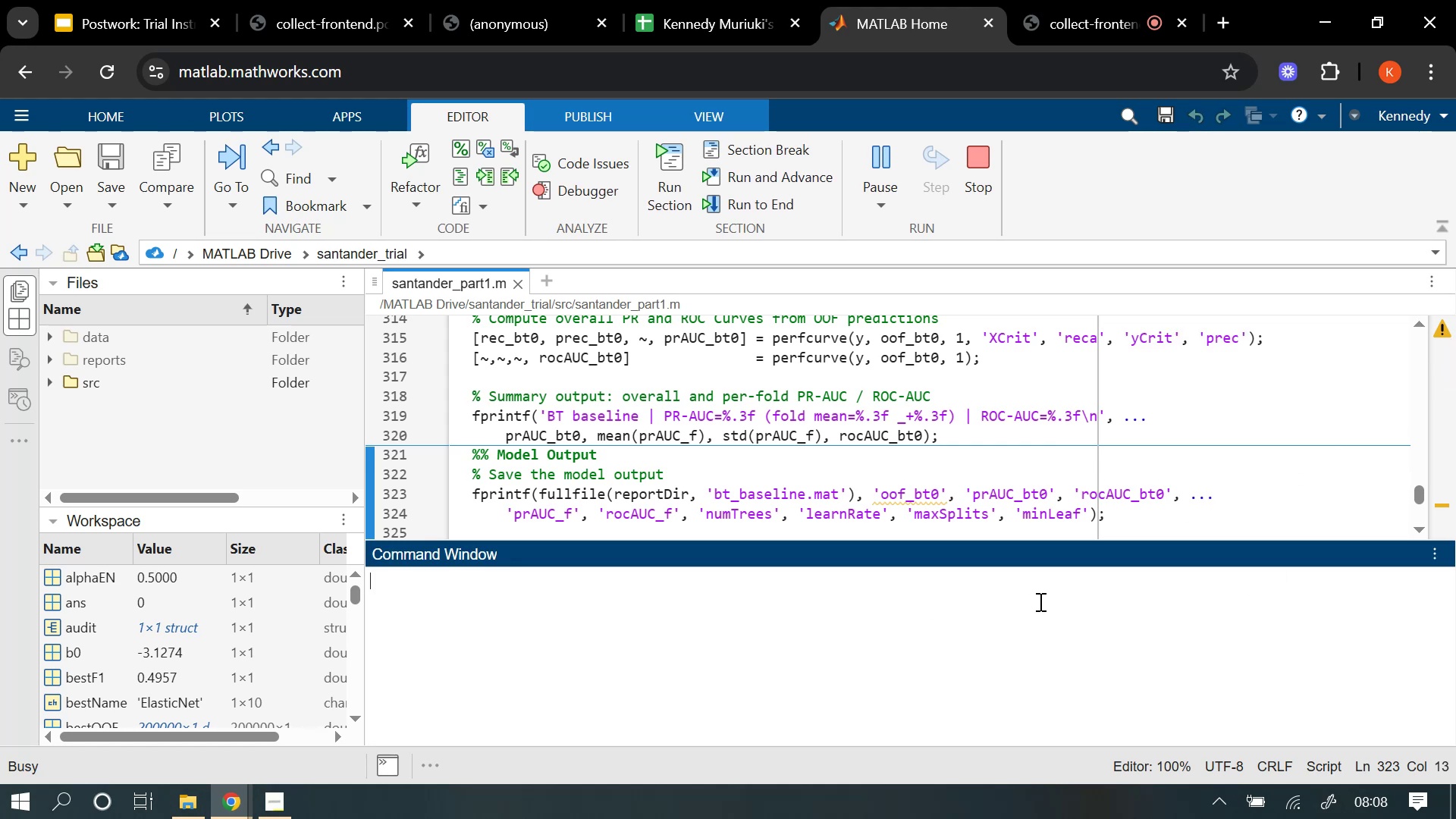 
scroll: coordinate [1039, 601], scroll_direction: up, amount: 6.0
 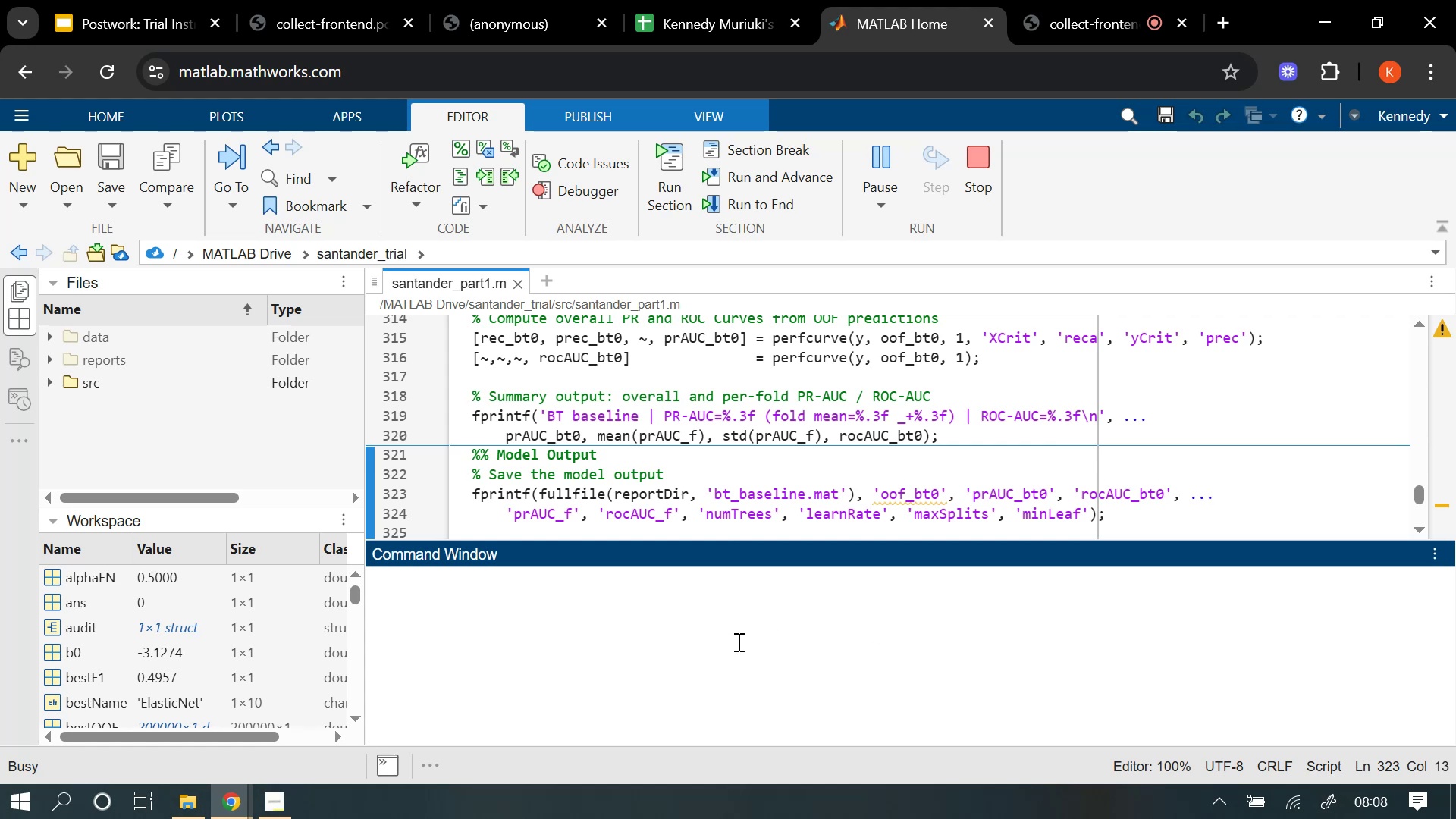 
left_click([824, 569])
 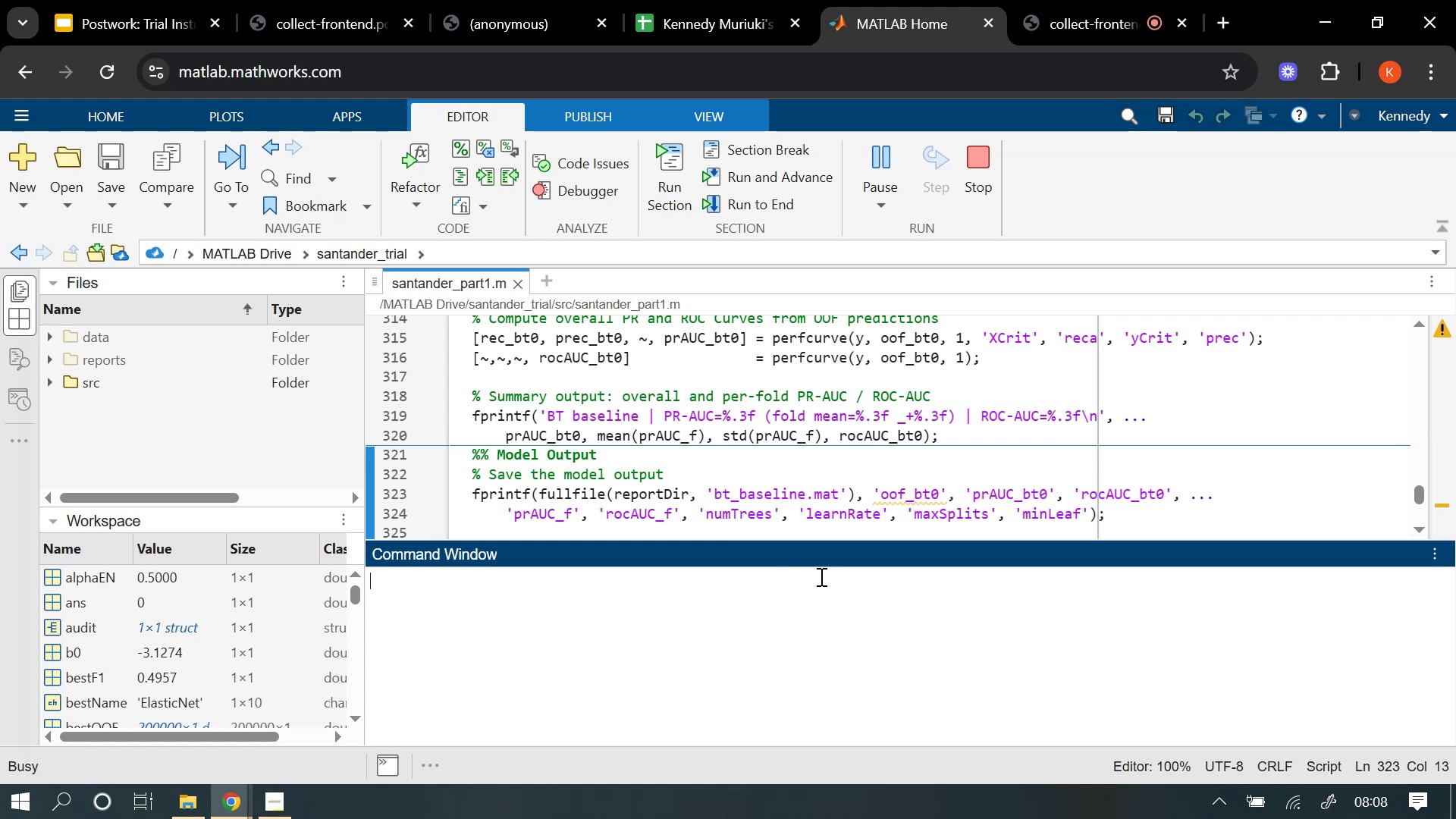 
left_click_drag(start_coordinate=[824, 584], to_coordinate=[828, 585])
 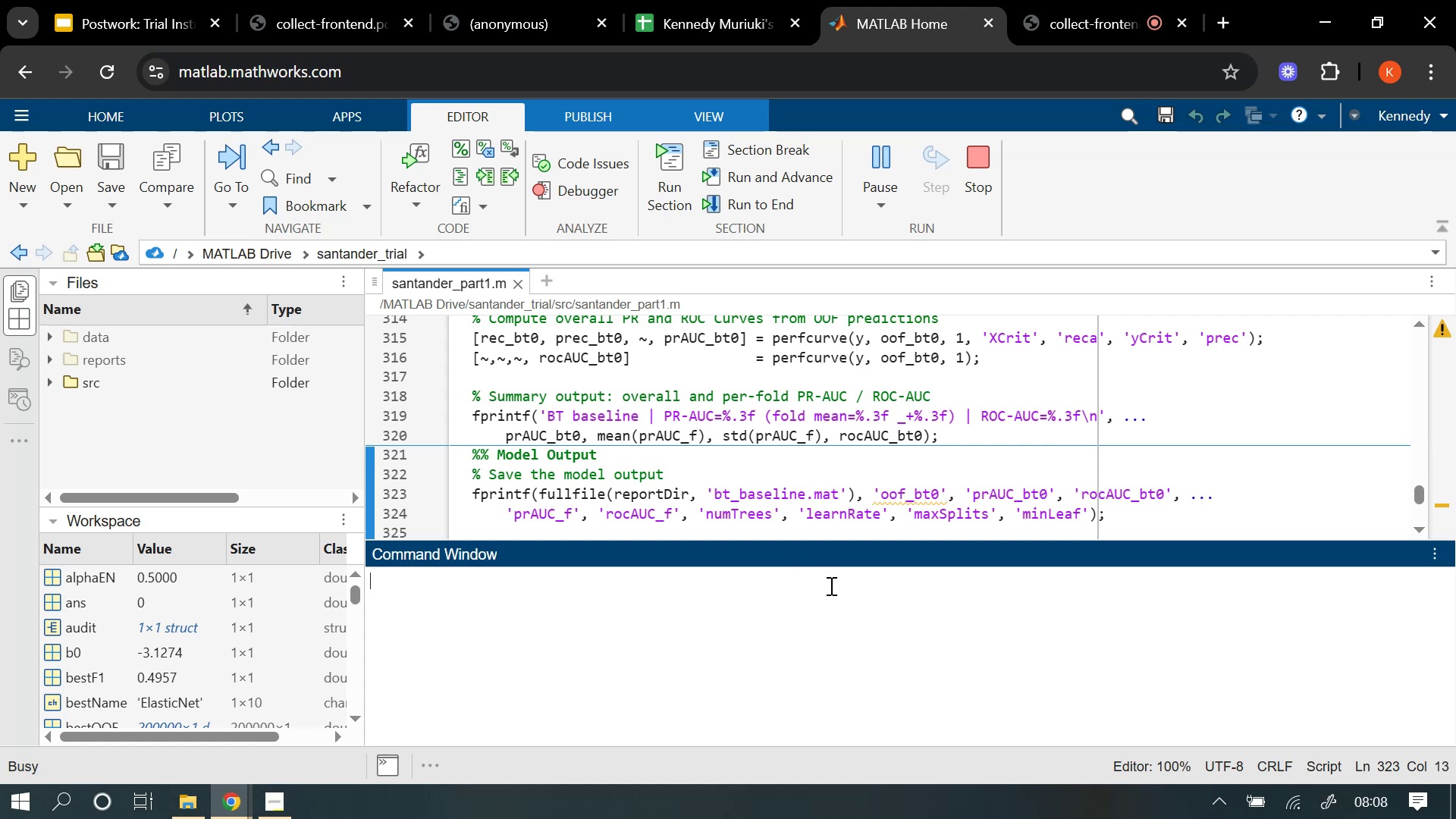 
double_click([830, 585])
 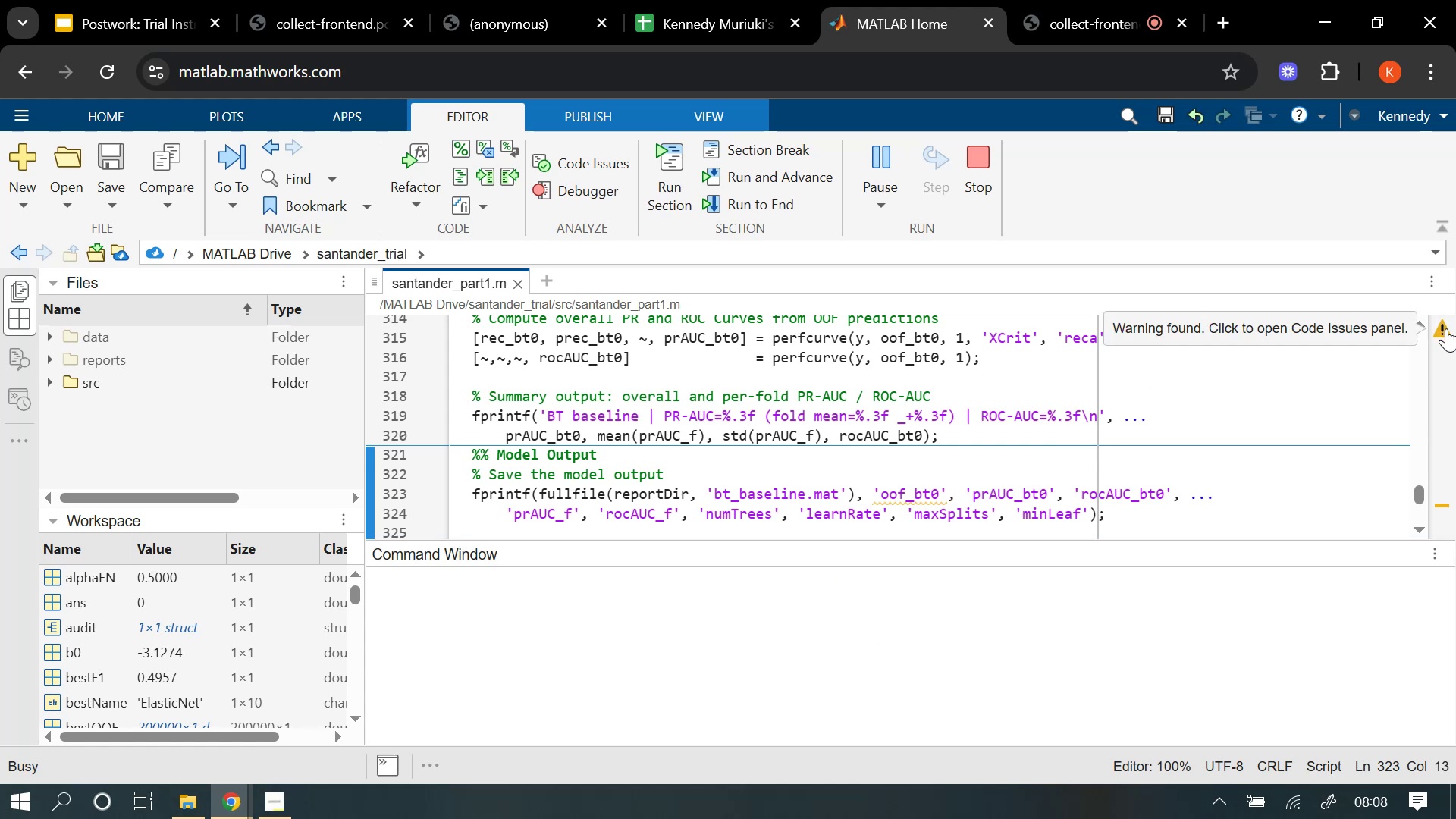 
scroll: coordinate [743, 516], scroll_direction: down, amount: 1.0
 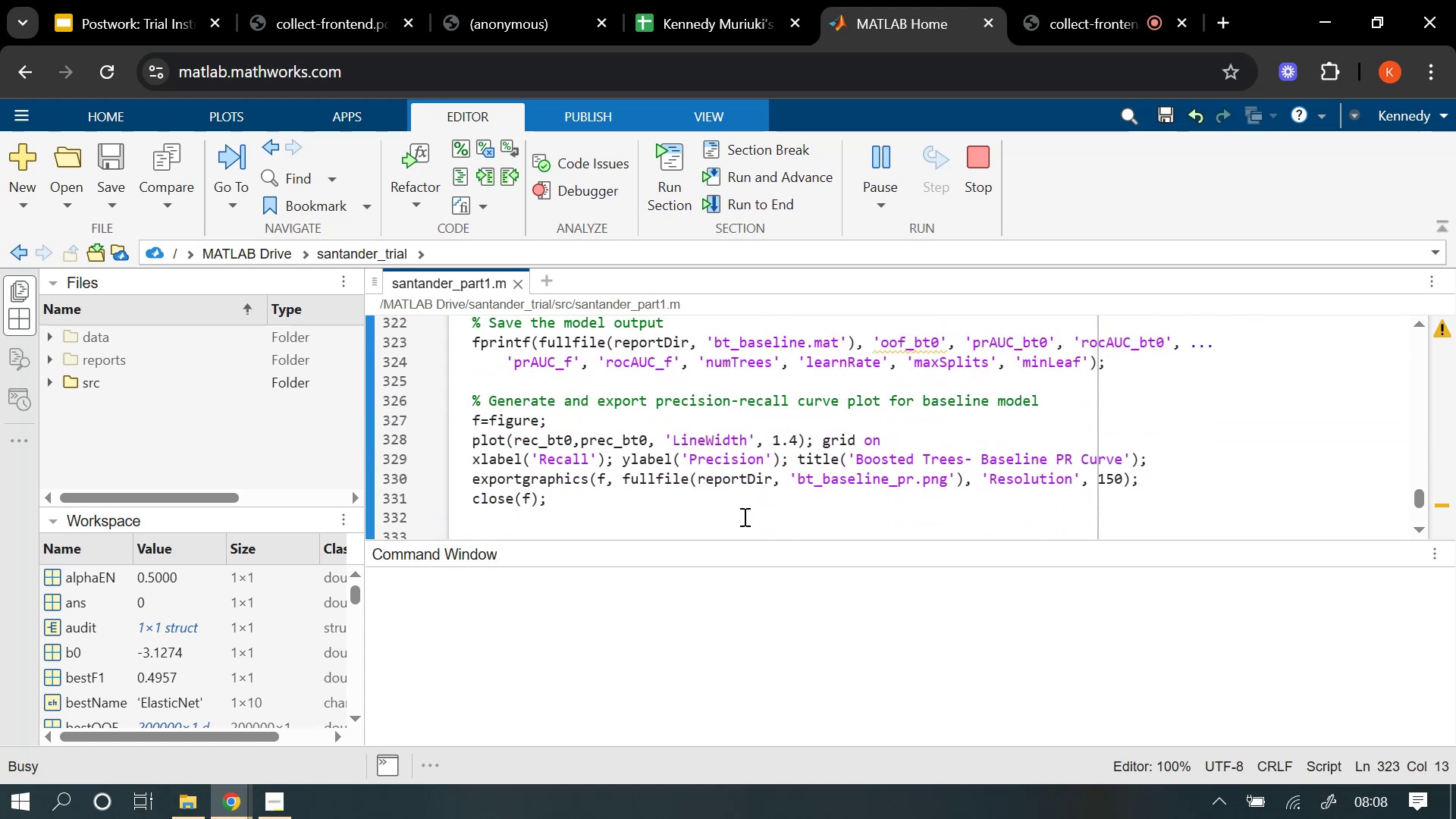 
scroll: coordinate [743, 516], scroll_direction: up, amount: 1.0
 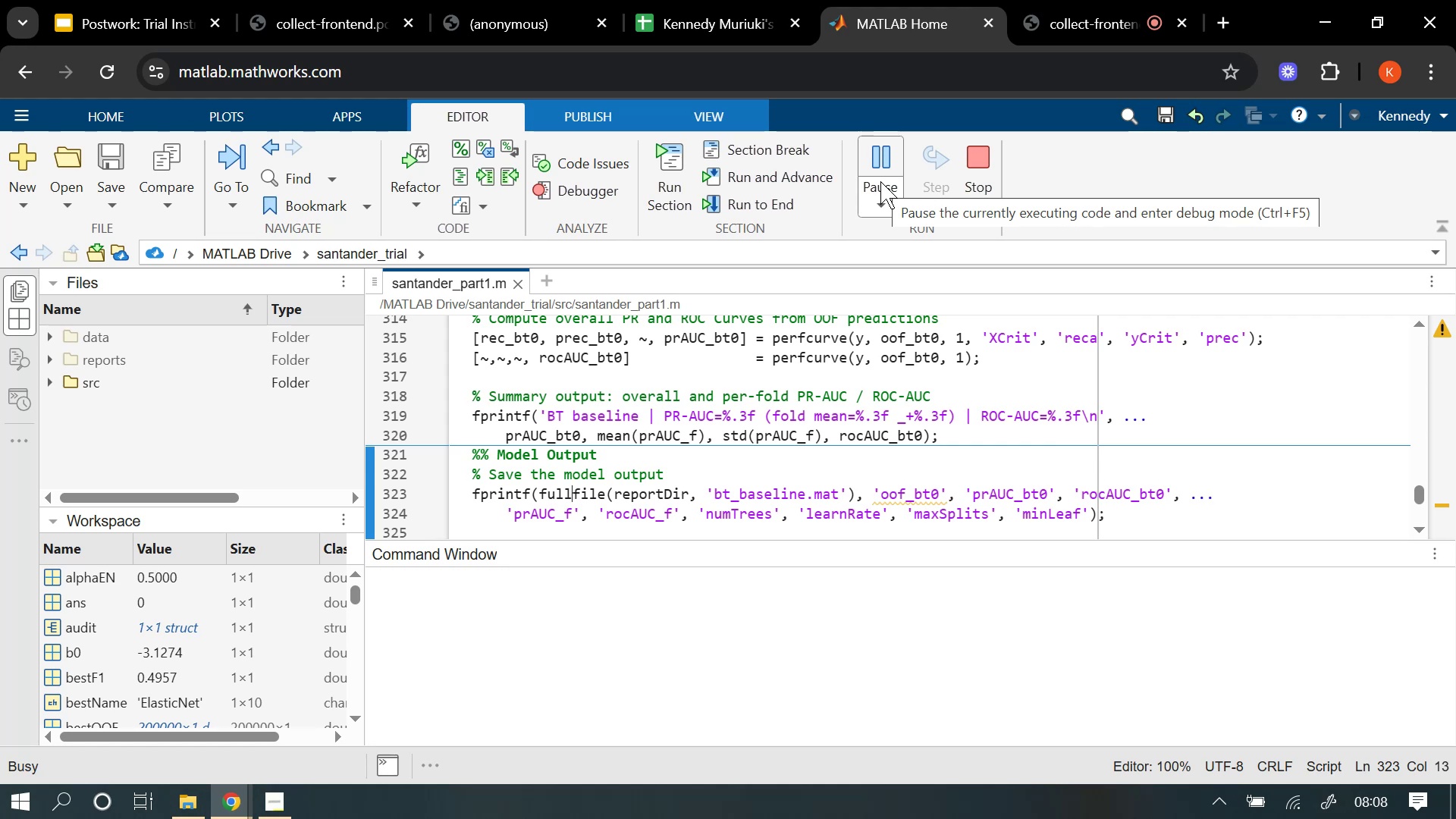 
wait(20.27)
 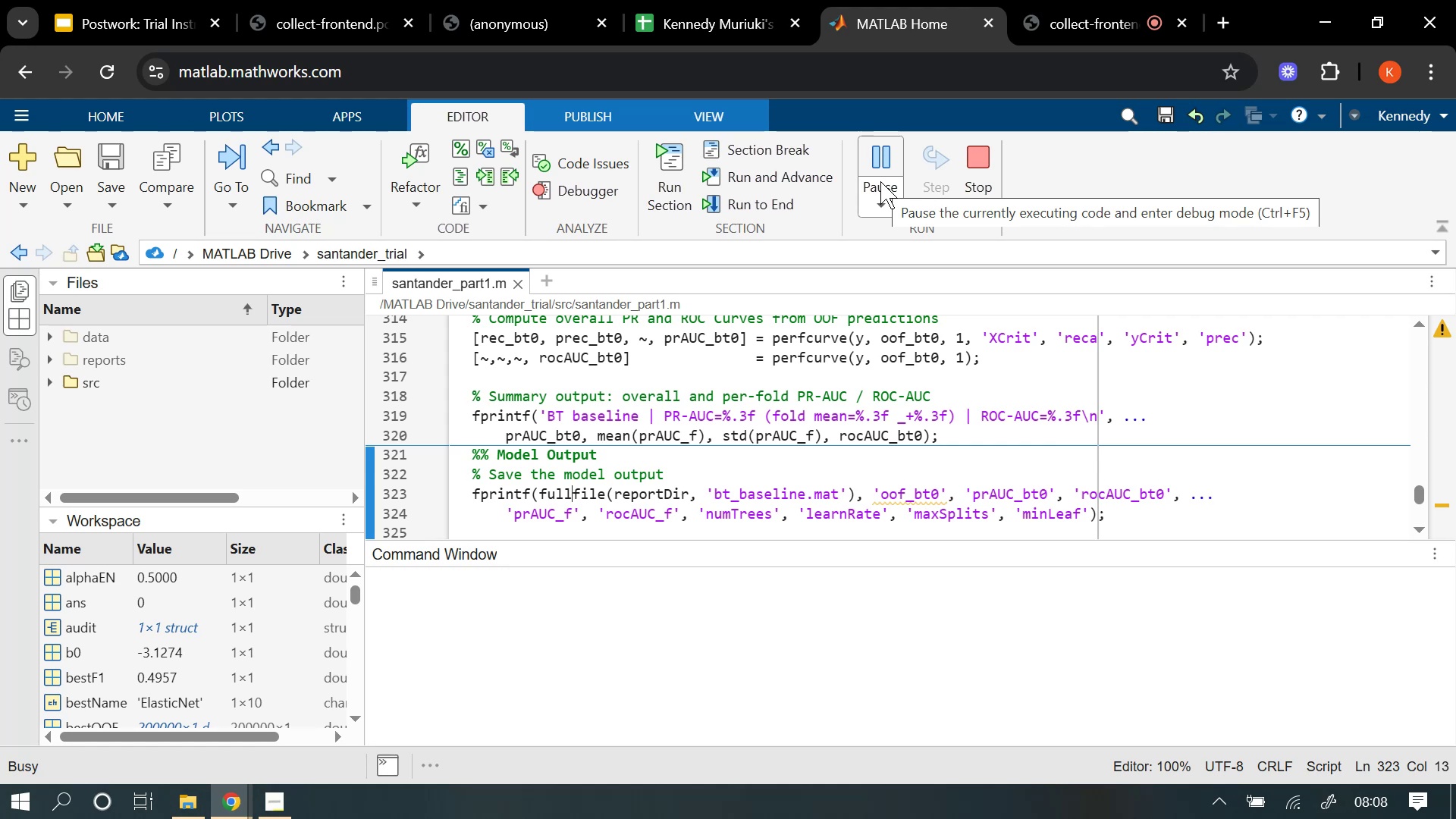 
scroll: coordinate [930, 388], scroll_direction: up, amount: 1.0
 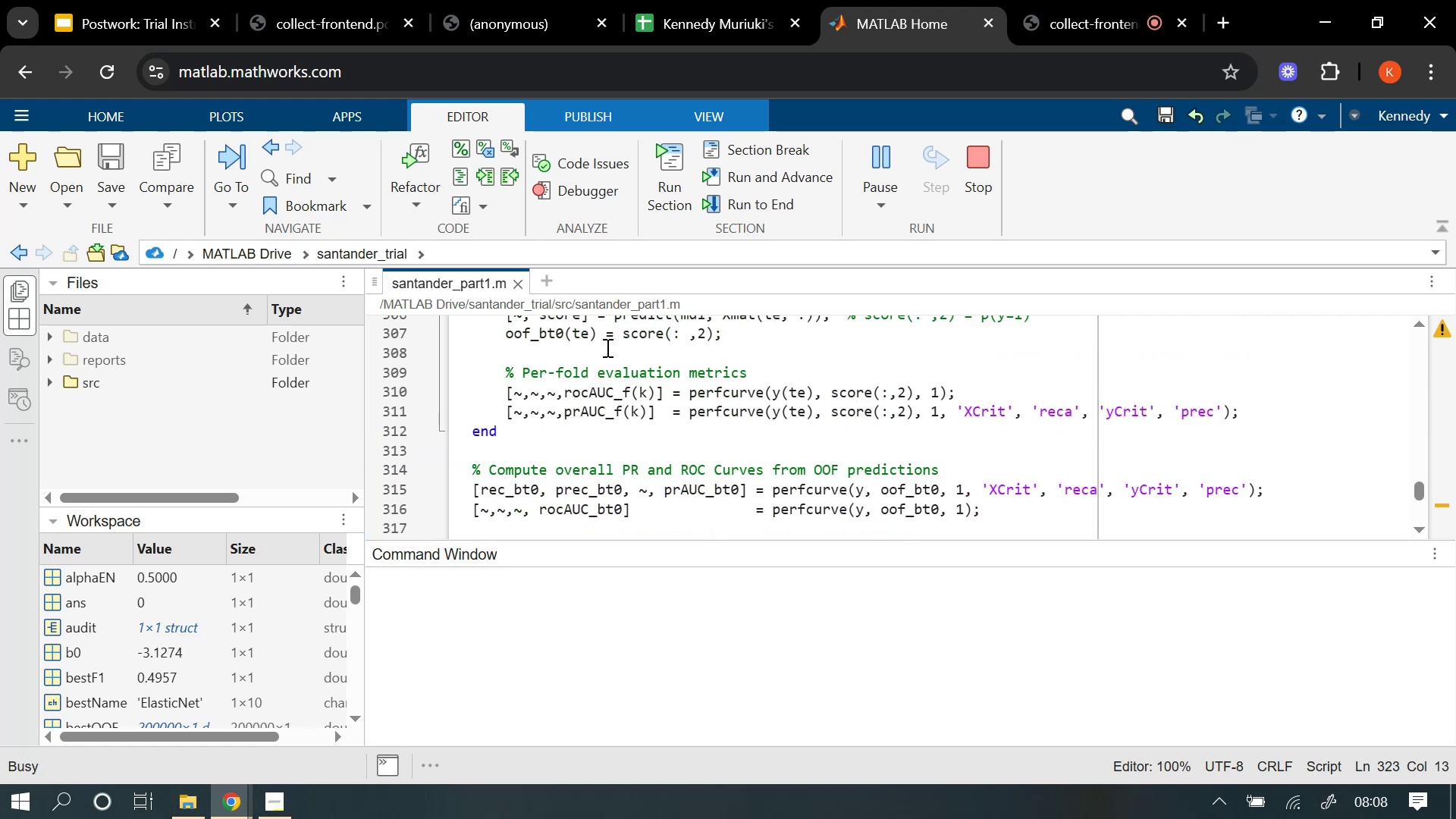 
left_click_drag(start_coordinate=[563, 332], to_coordinate=[509, 340])
 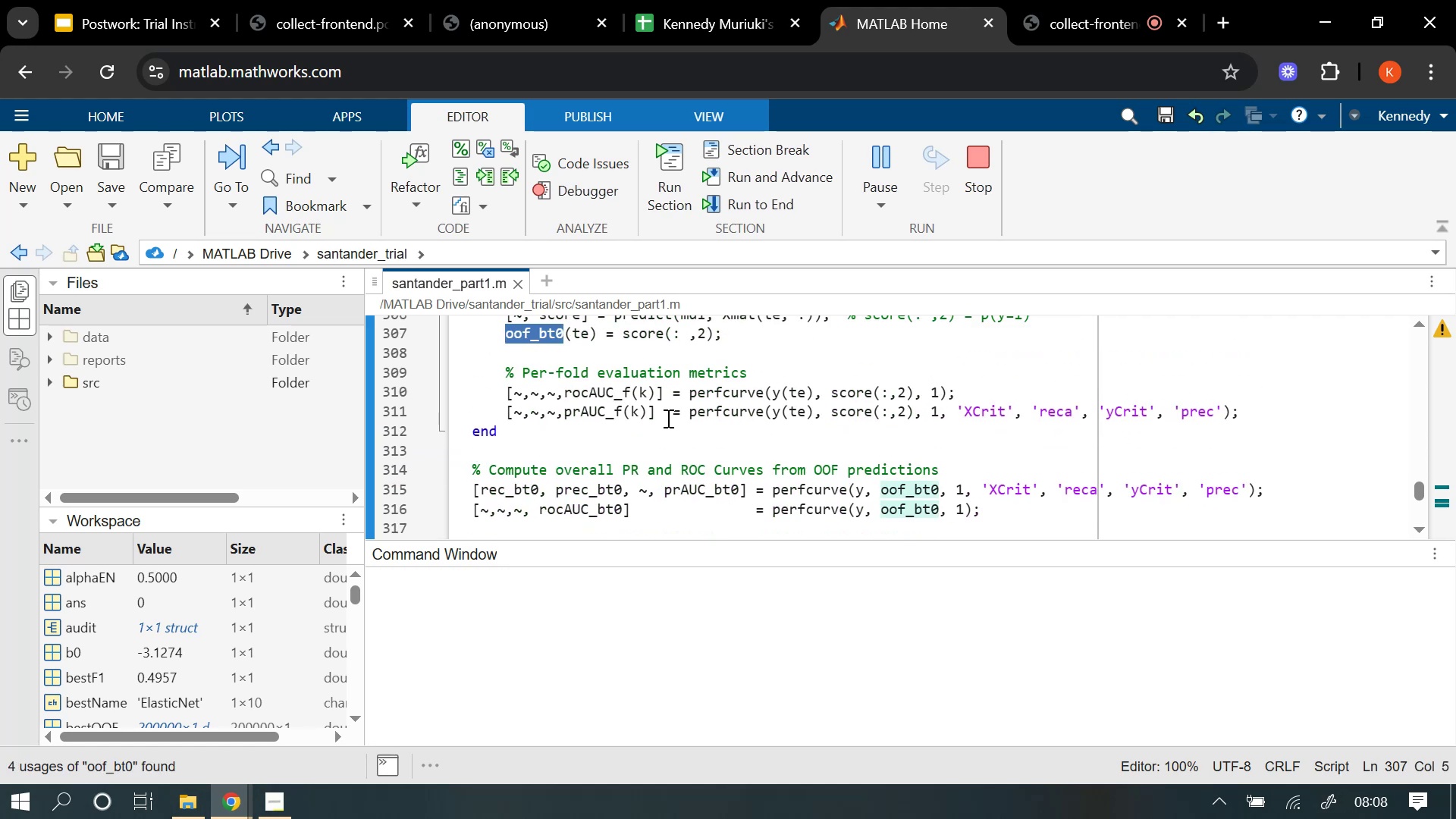 
key(Control+C)
 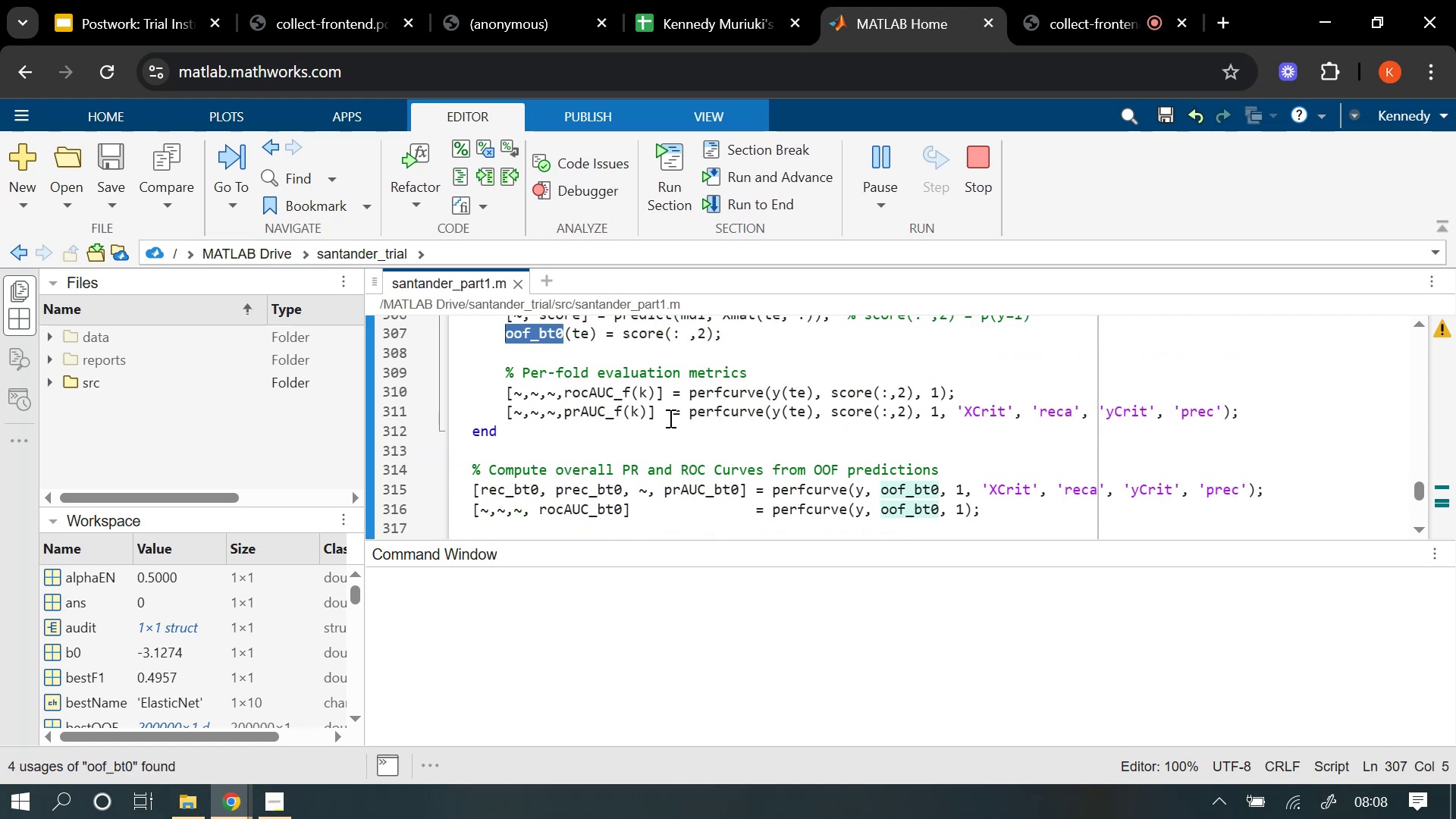 
scroll: coordinate [692, 422], scroll_direction: down, amount: 2.0
 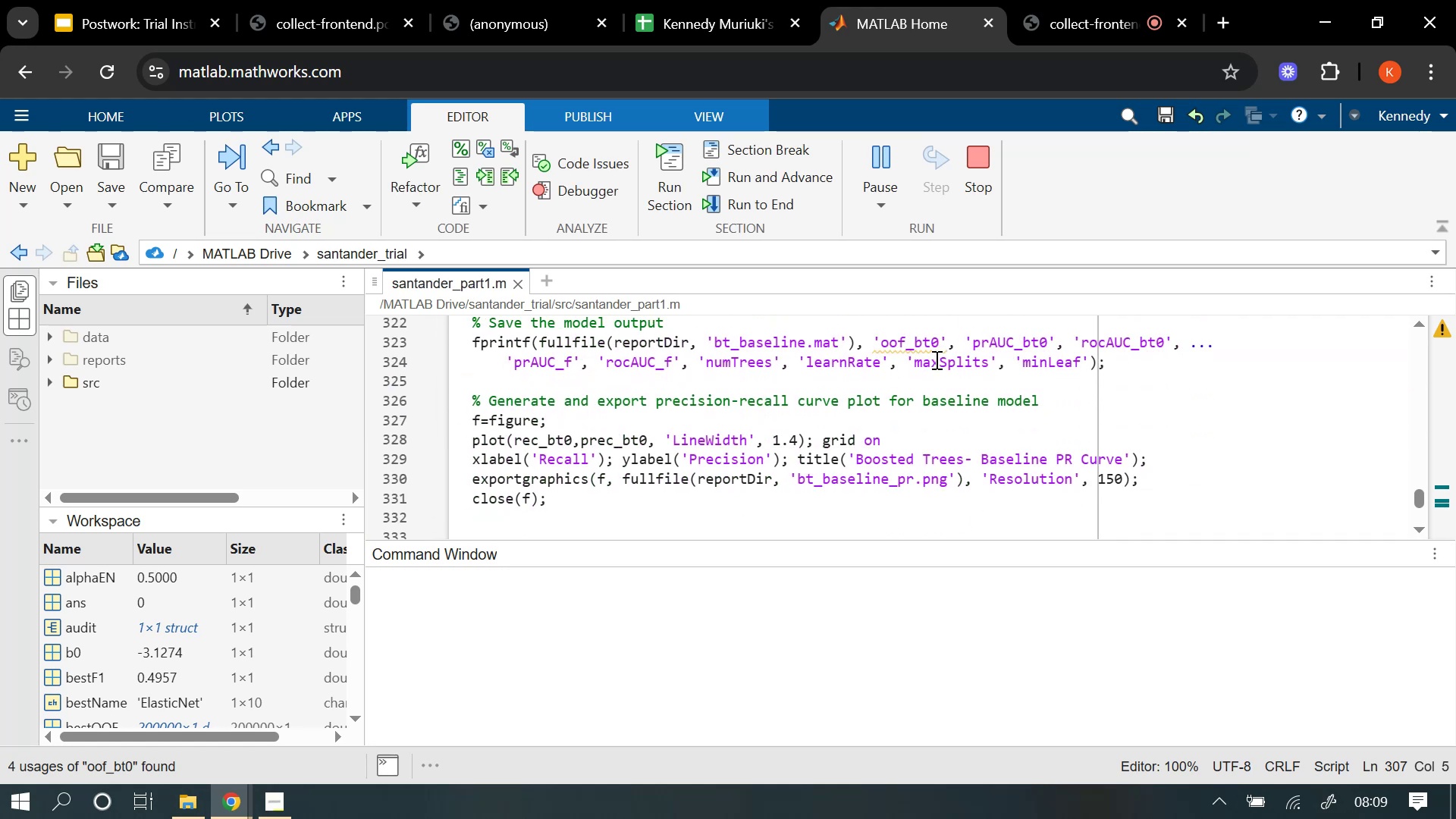 
left_click_drag(start_coordinate=[938, 342], to_coordinate=[884, 345])
 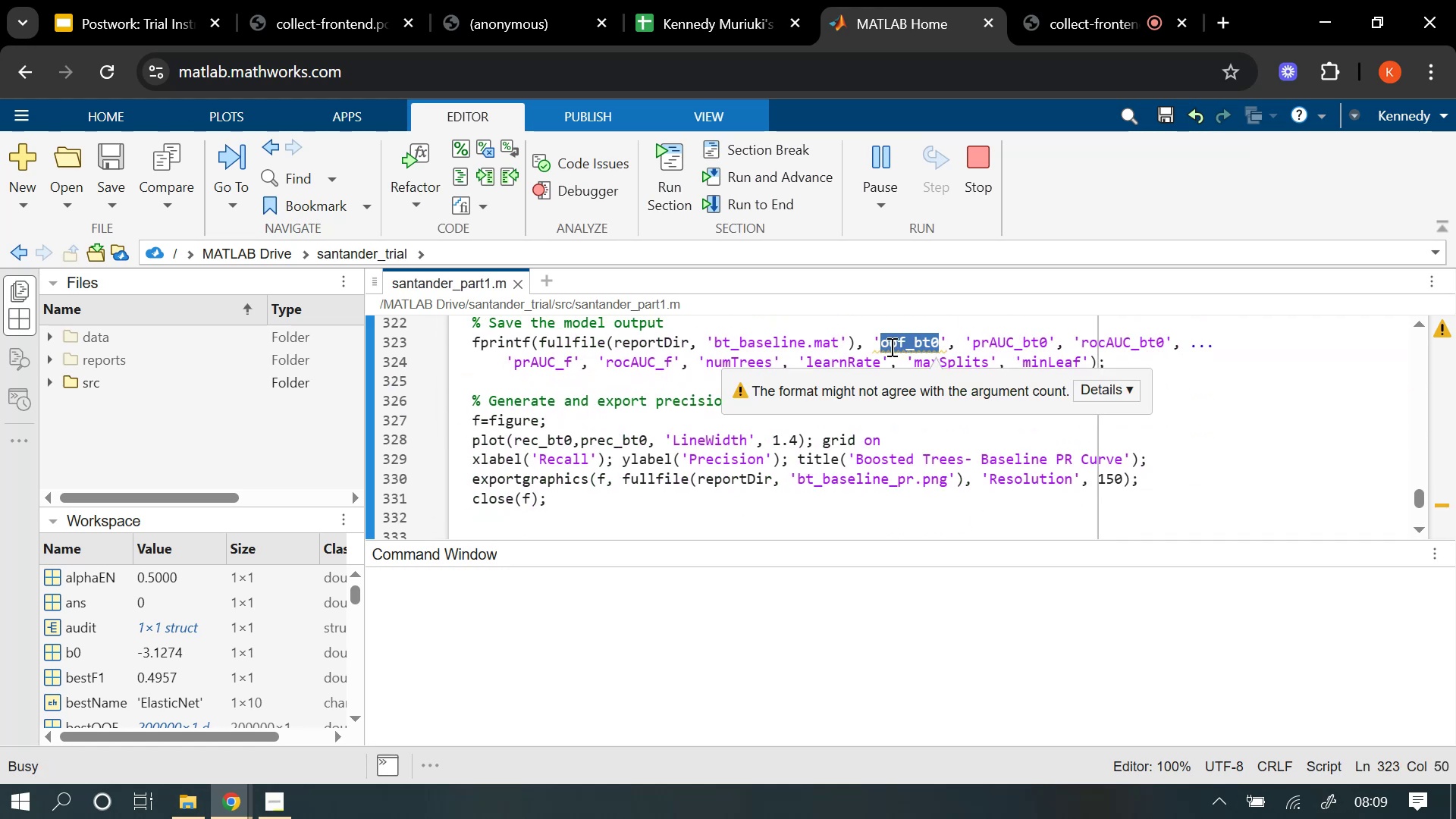 
key(Control+V)
 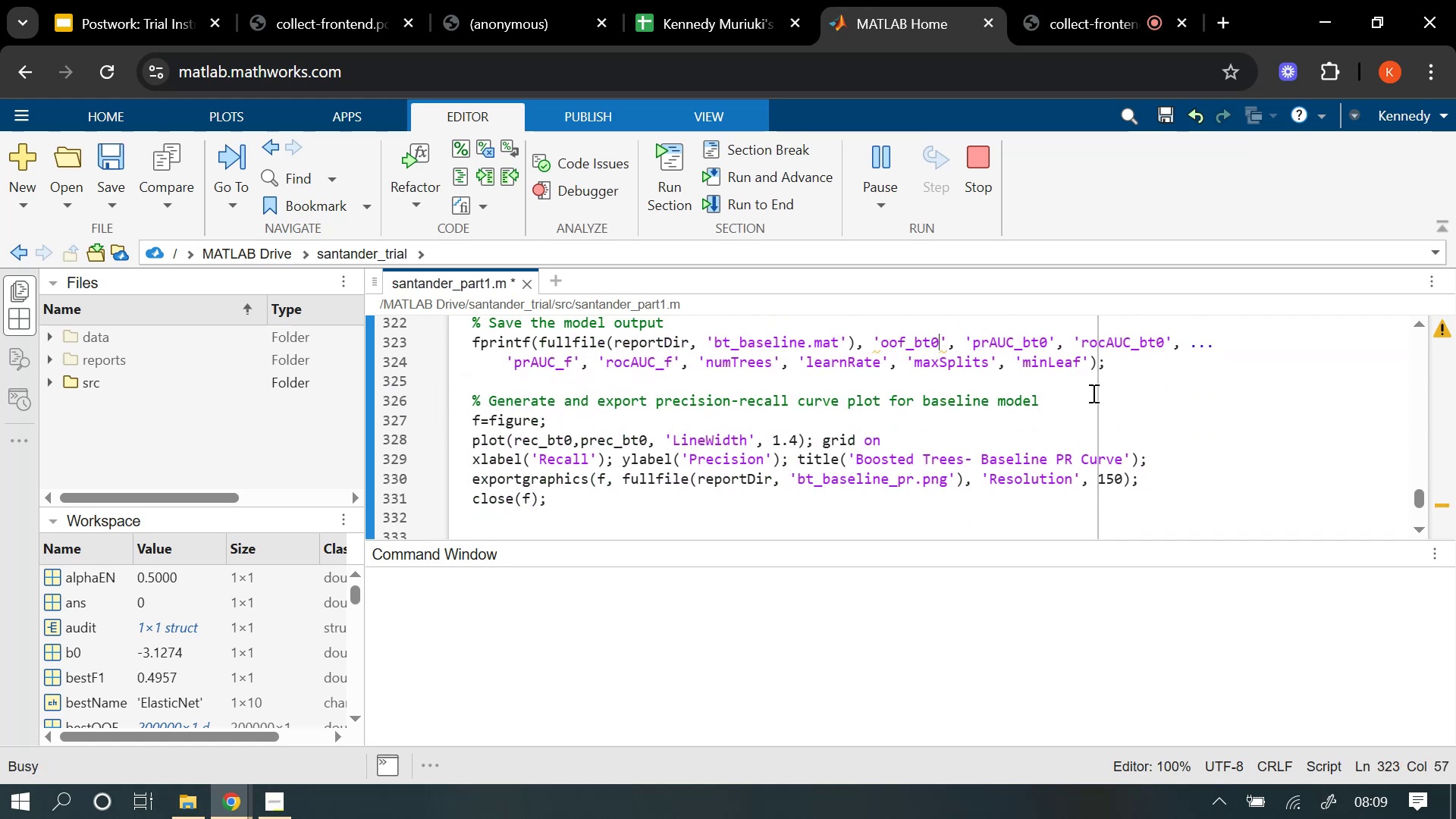 
left_click([872, 373])
 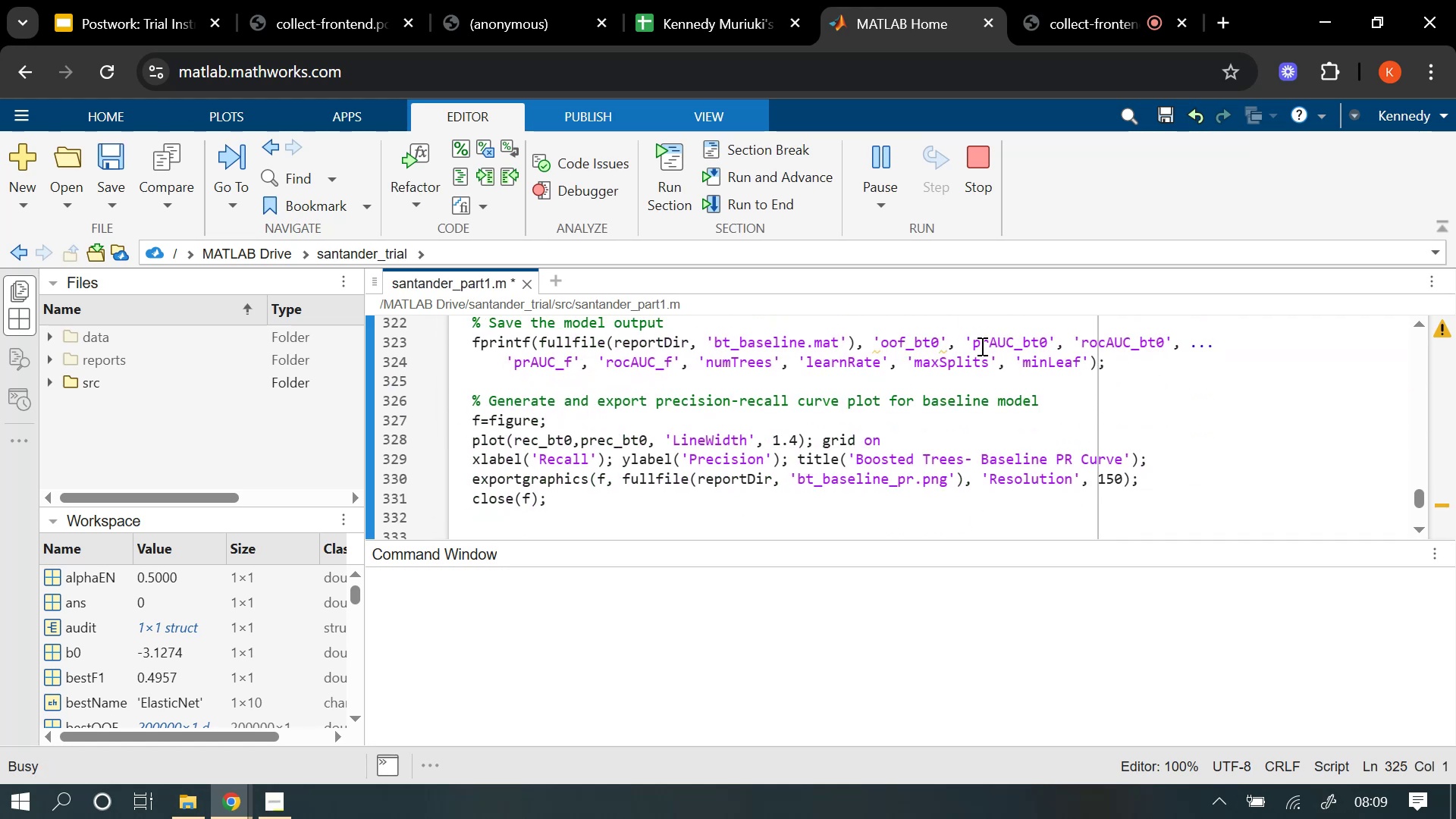 
left_click_drag(start_coordinate=[914, 337], to_coordinate=[918, 339])
 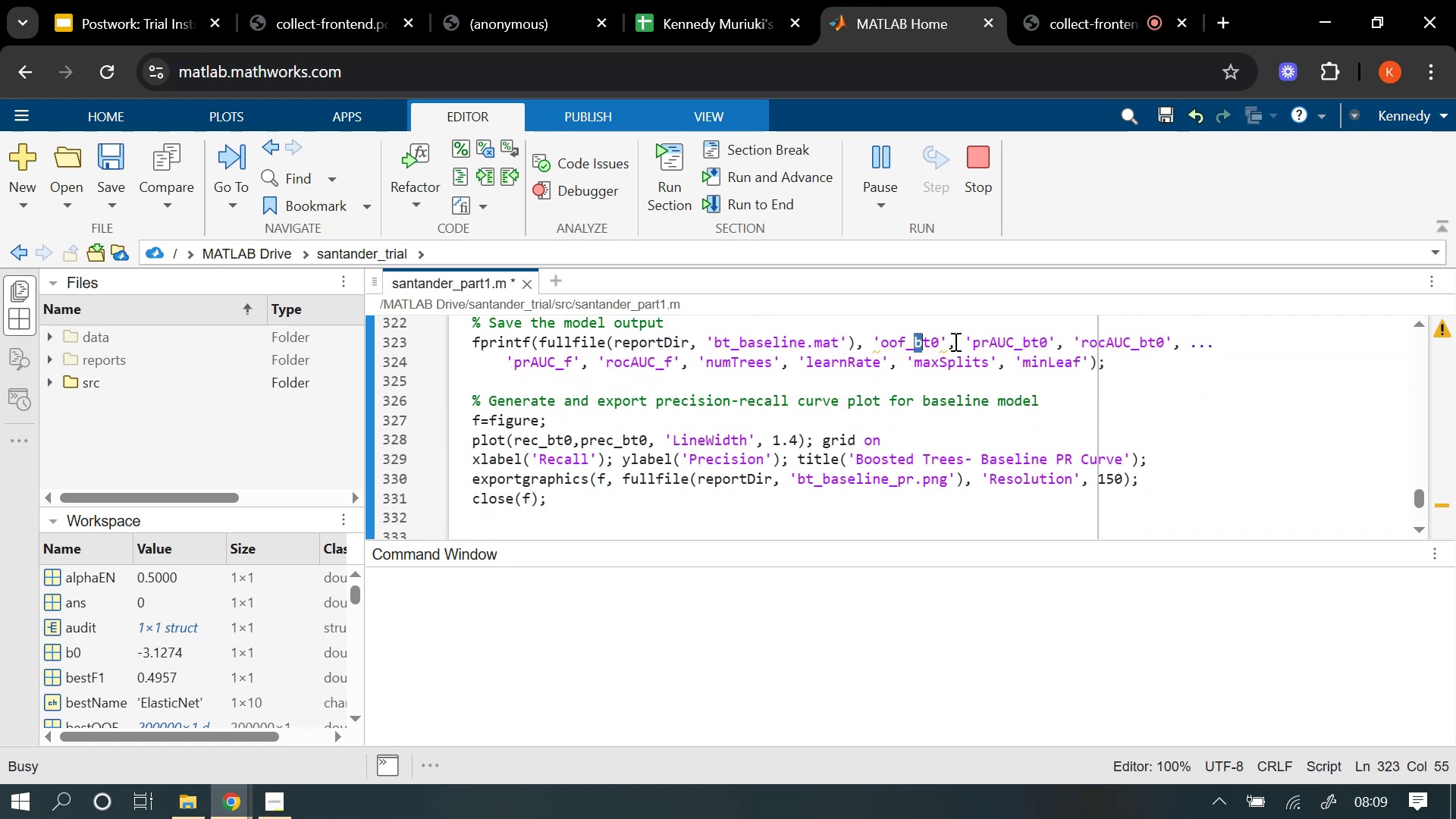 
left_click([952, 341])
 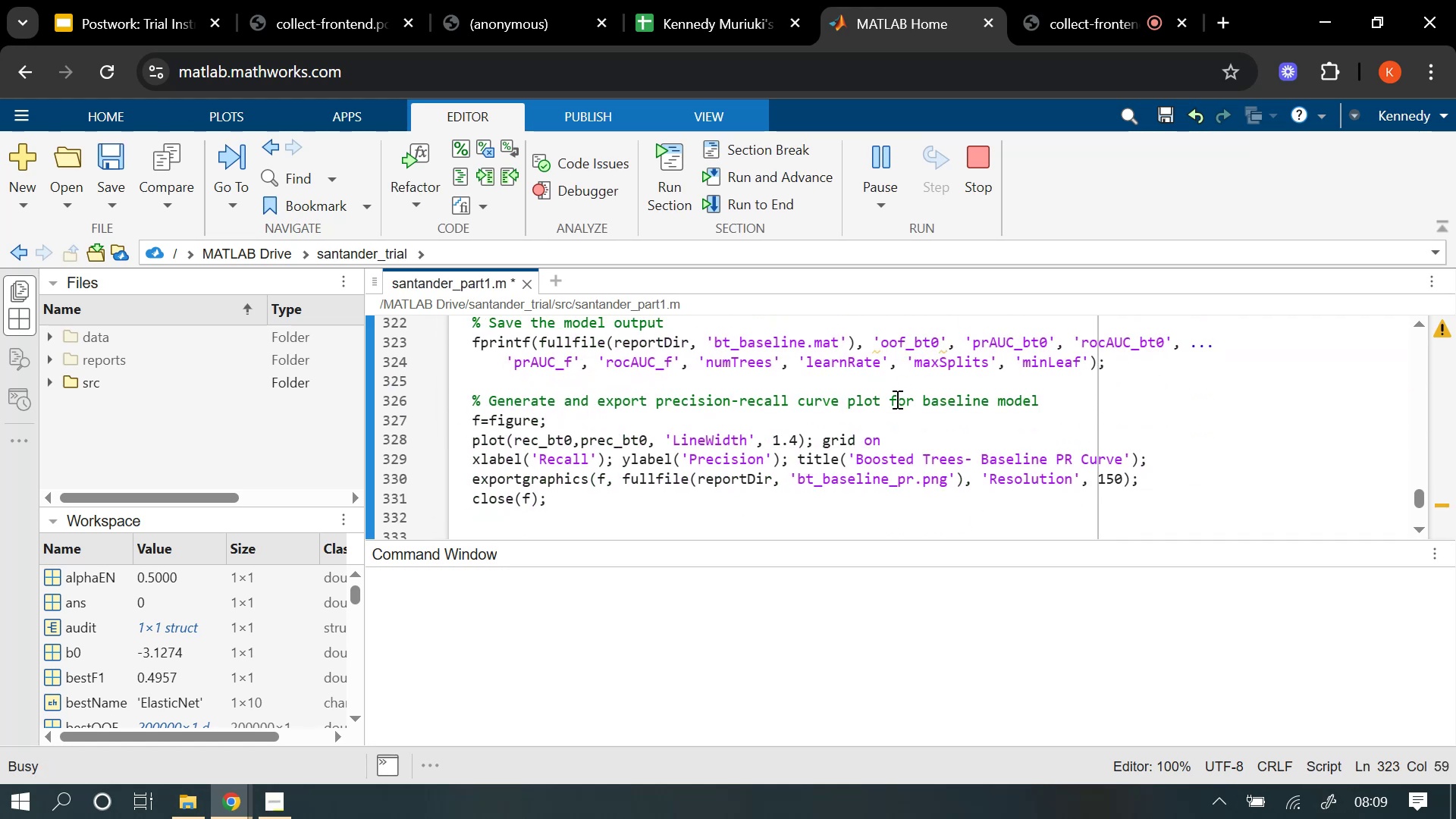 
scroll: coordinate [896, 399], scroll_direction: down, amount: 1.0
 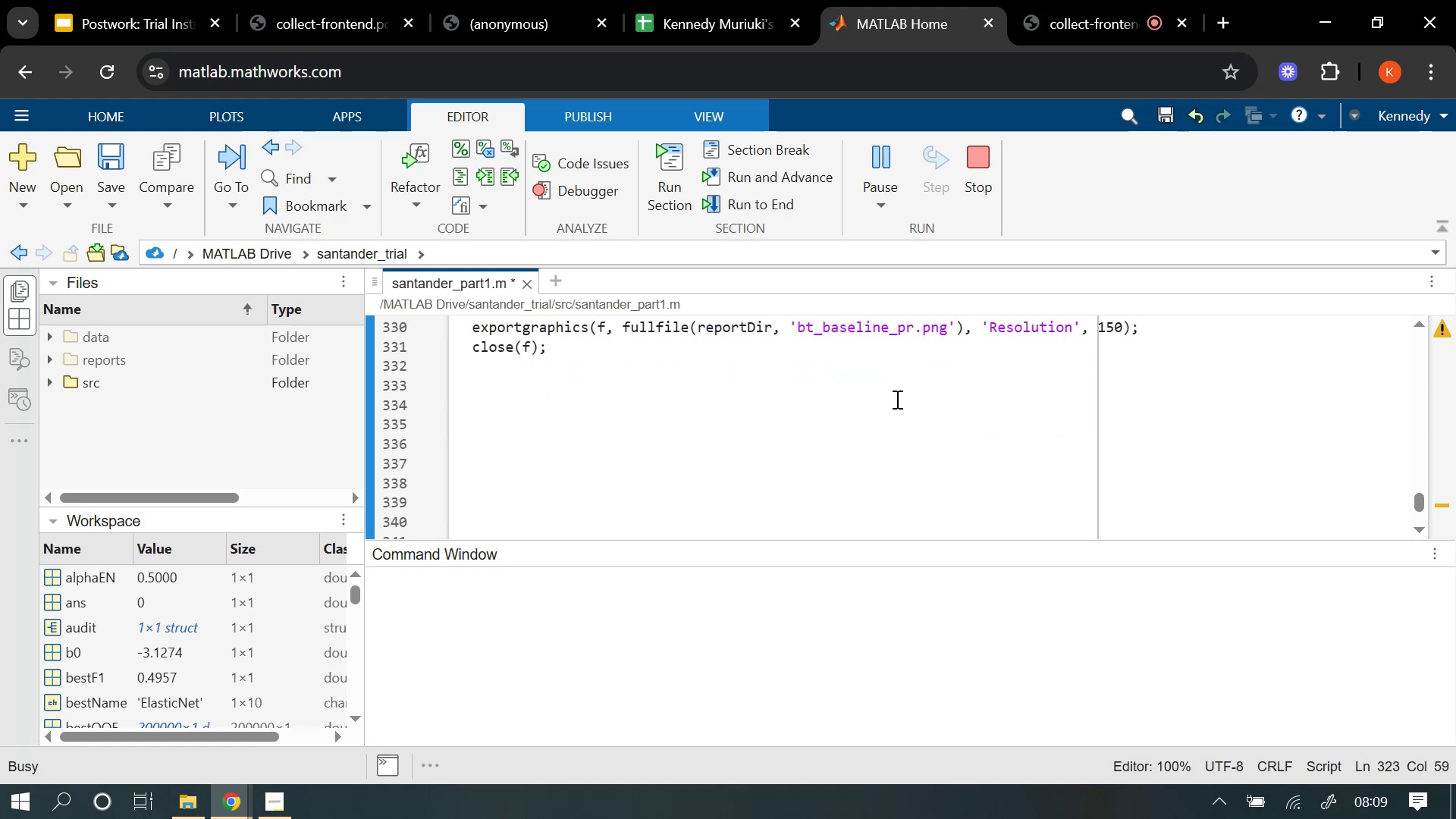 
scroll: coordinate [896, 397], scroll_direction: up, amount: 1.0
 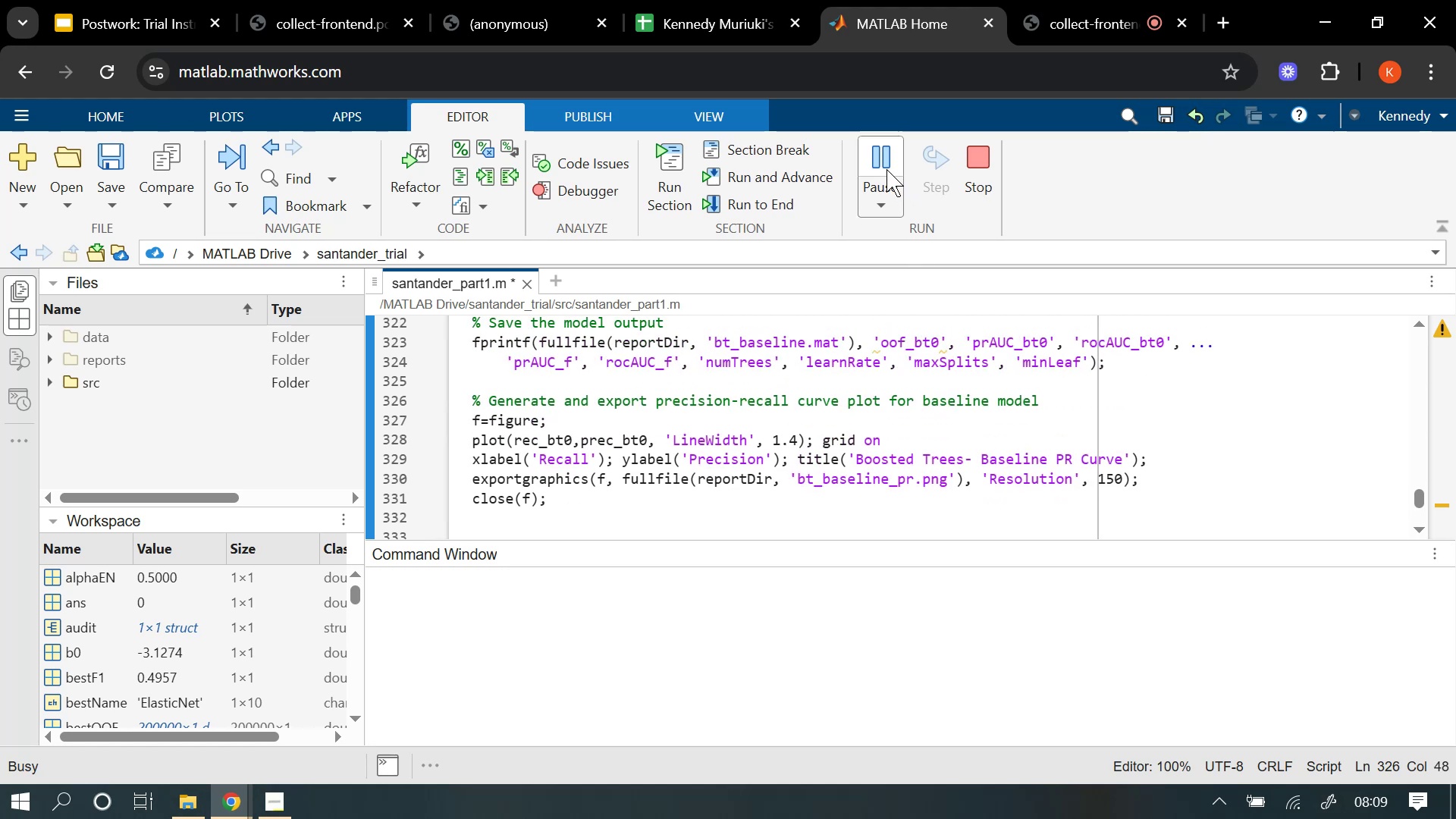 
left_click_drag(start_coordinate=[974, 165], to_coordinate=[979, 166])
 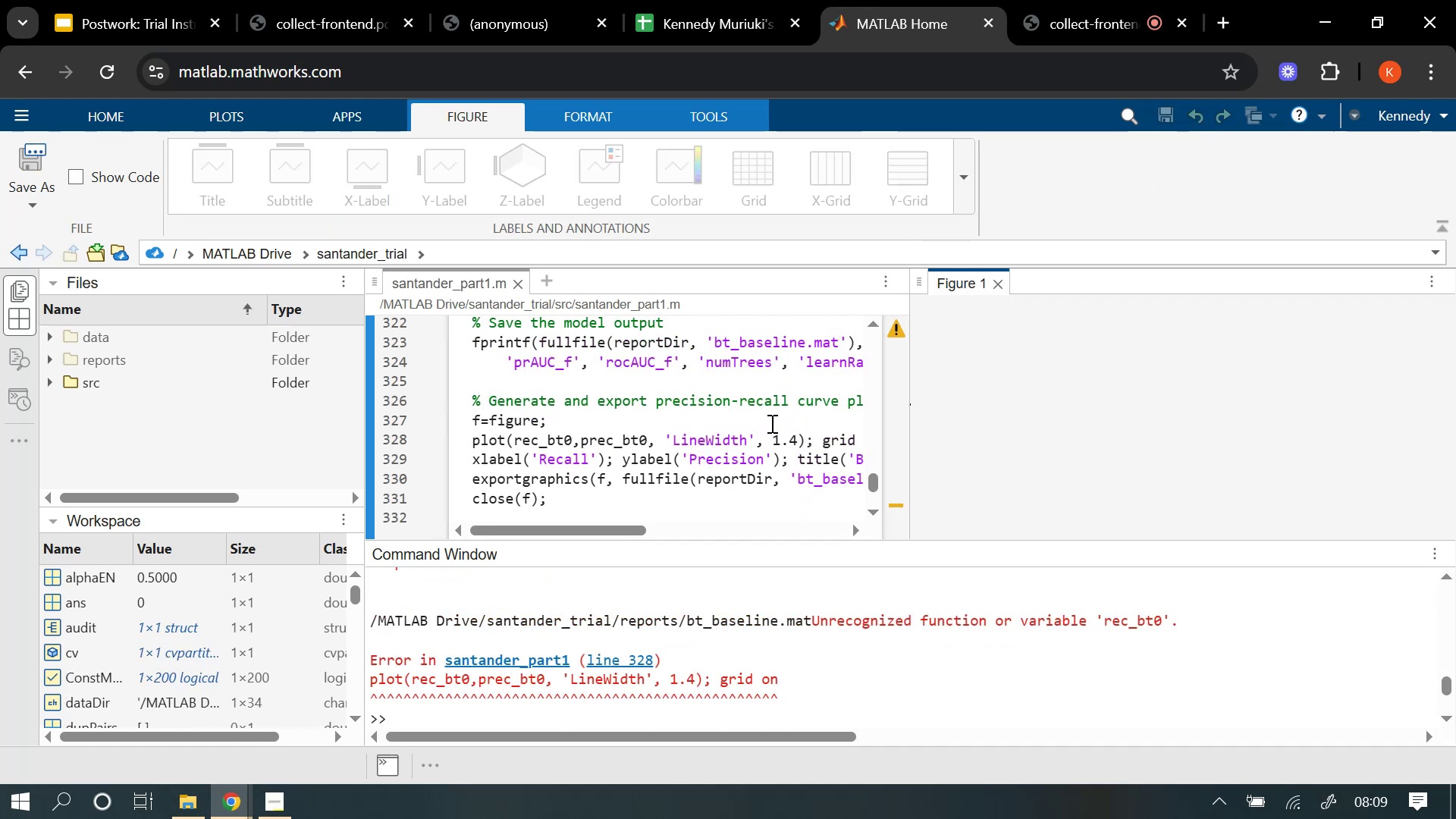 
wait(9.16)
 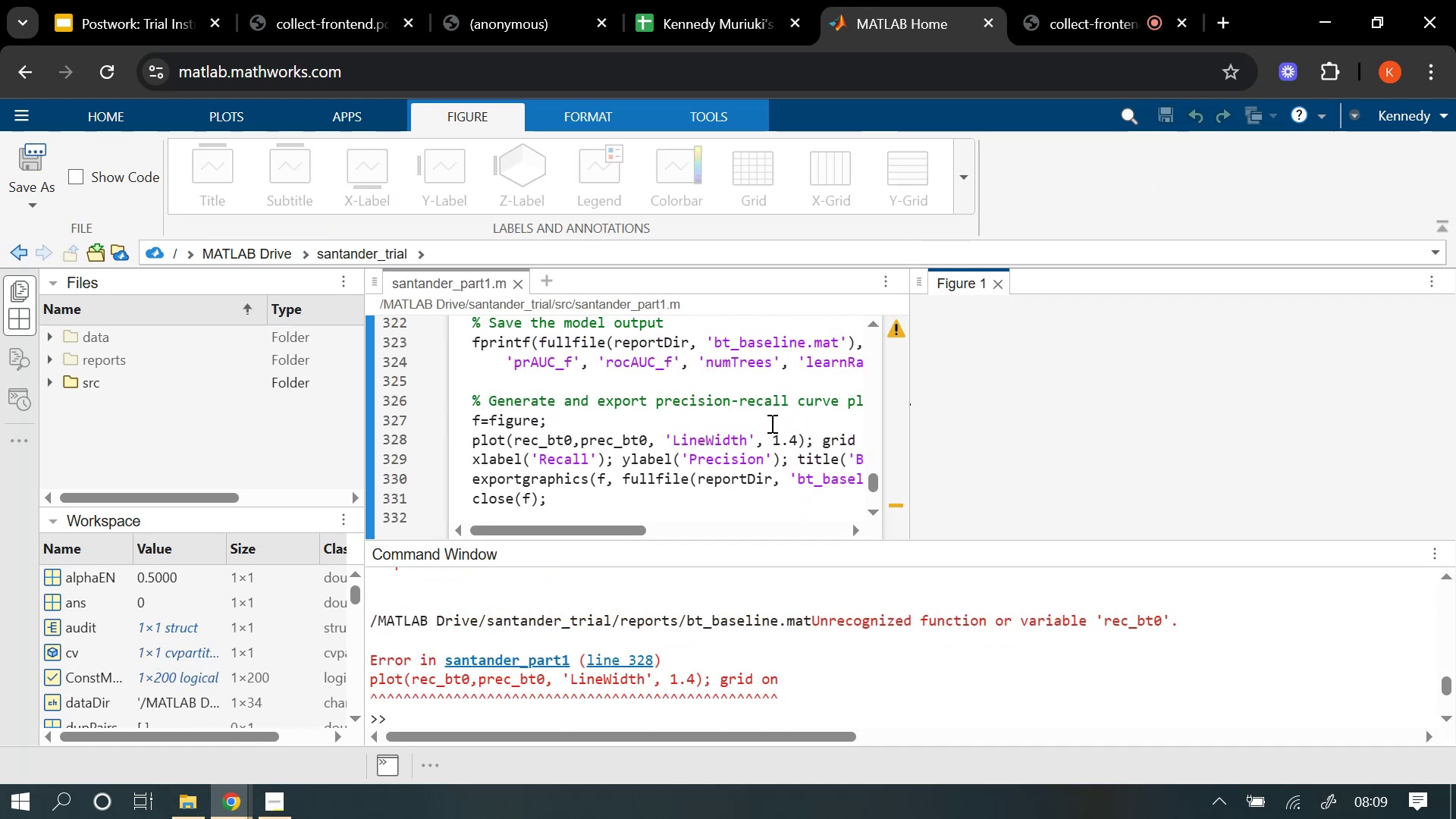 
left_click([996, 285])
 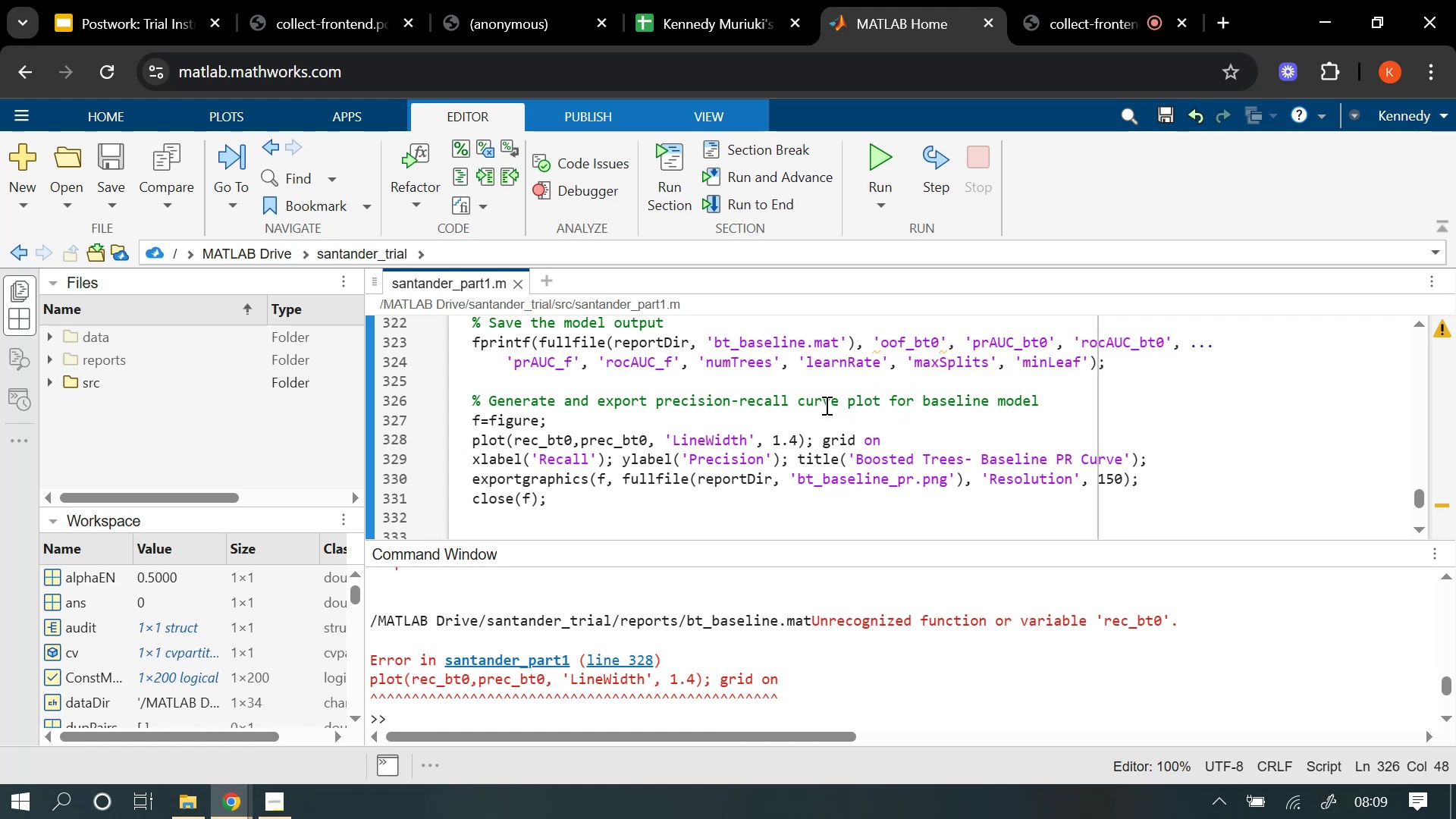 
wait(16.7)
 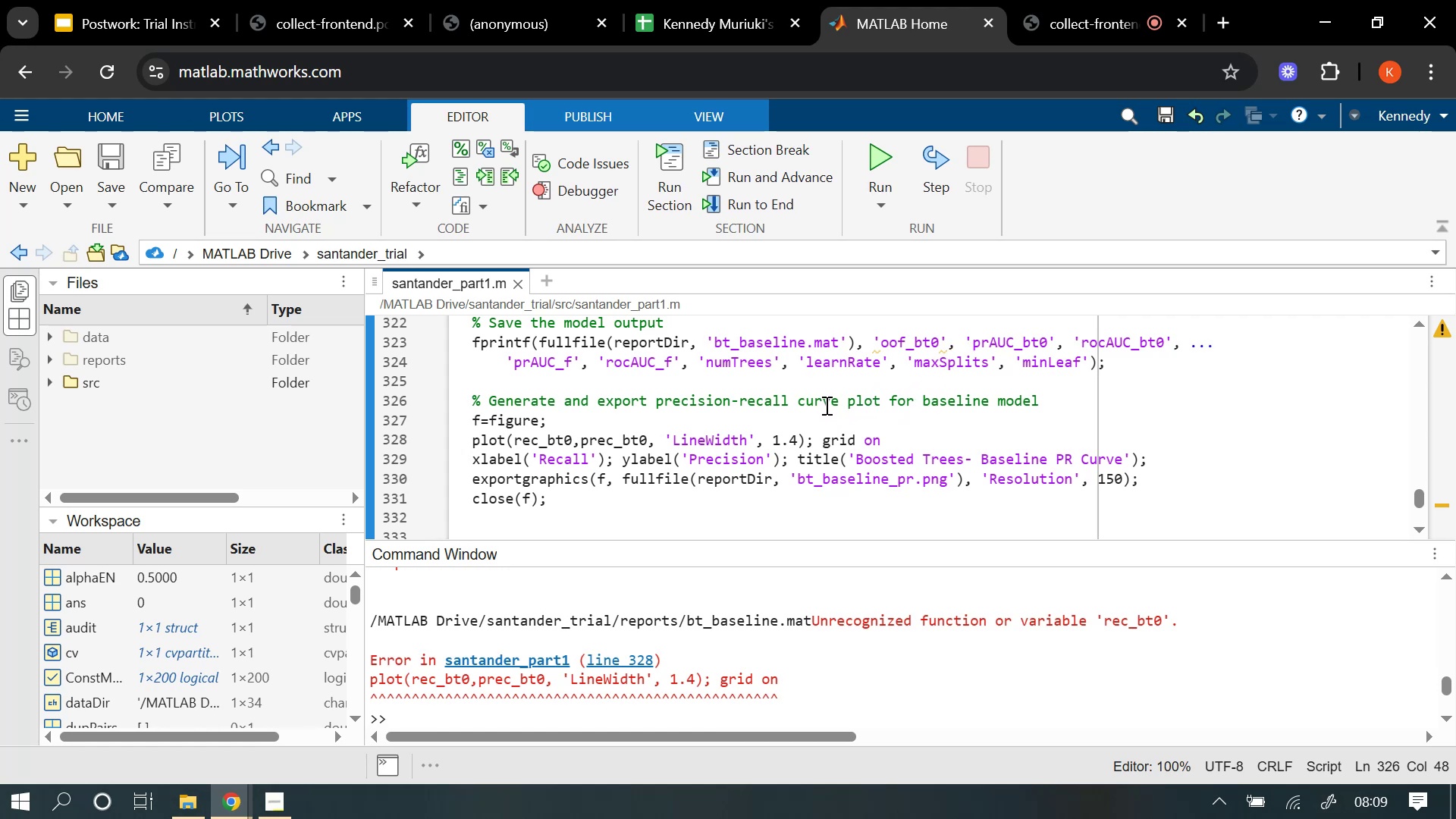 
left_click_drag(start_coordinate=[570, 435], to_coordinate=[511, 442])
 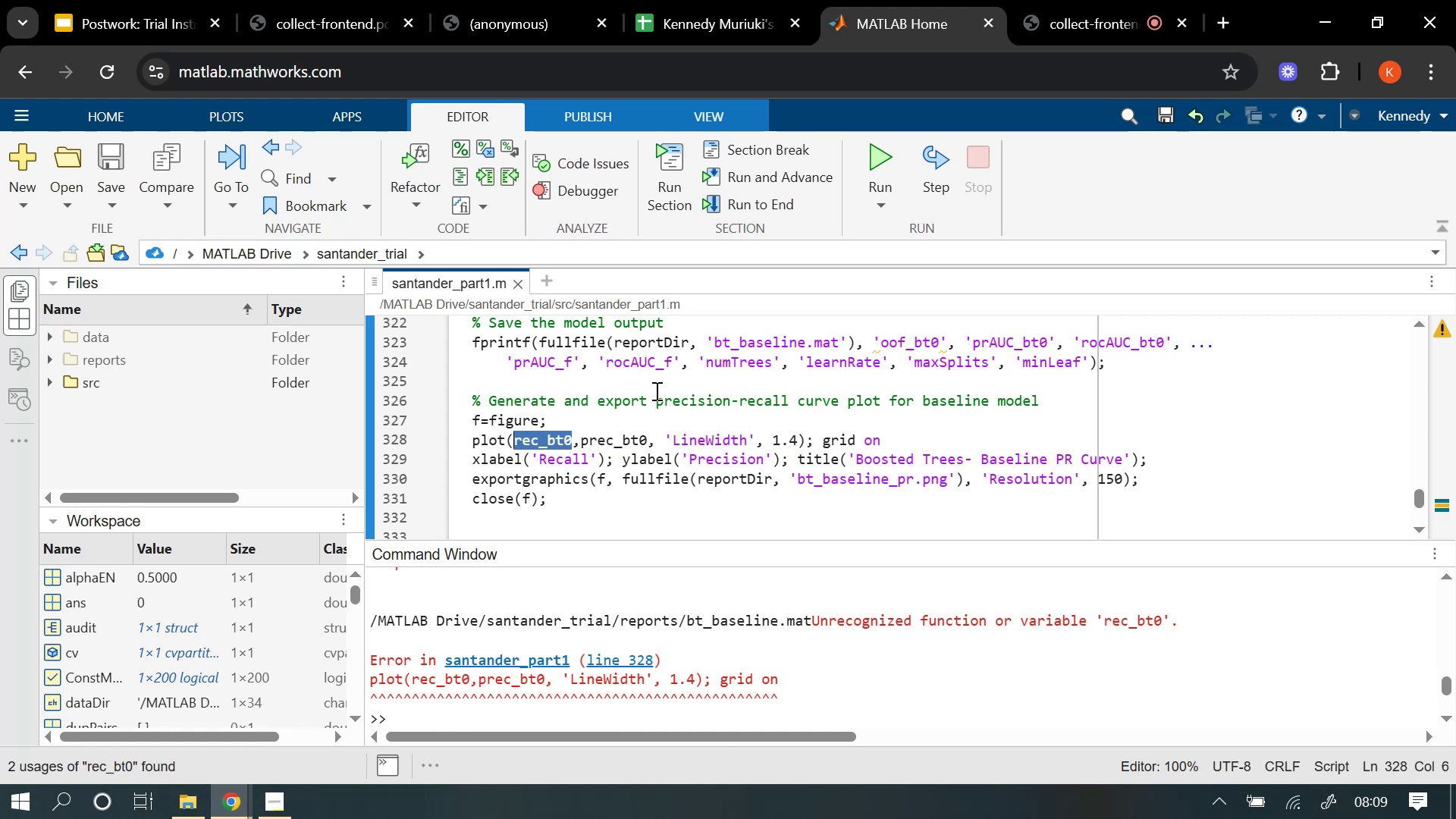 
scroll: coordinate [661, 394], scroll_direction: up, amount: 4.0
 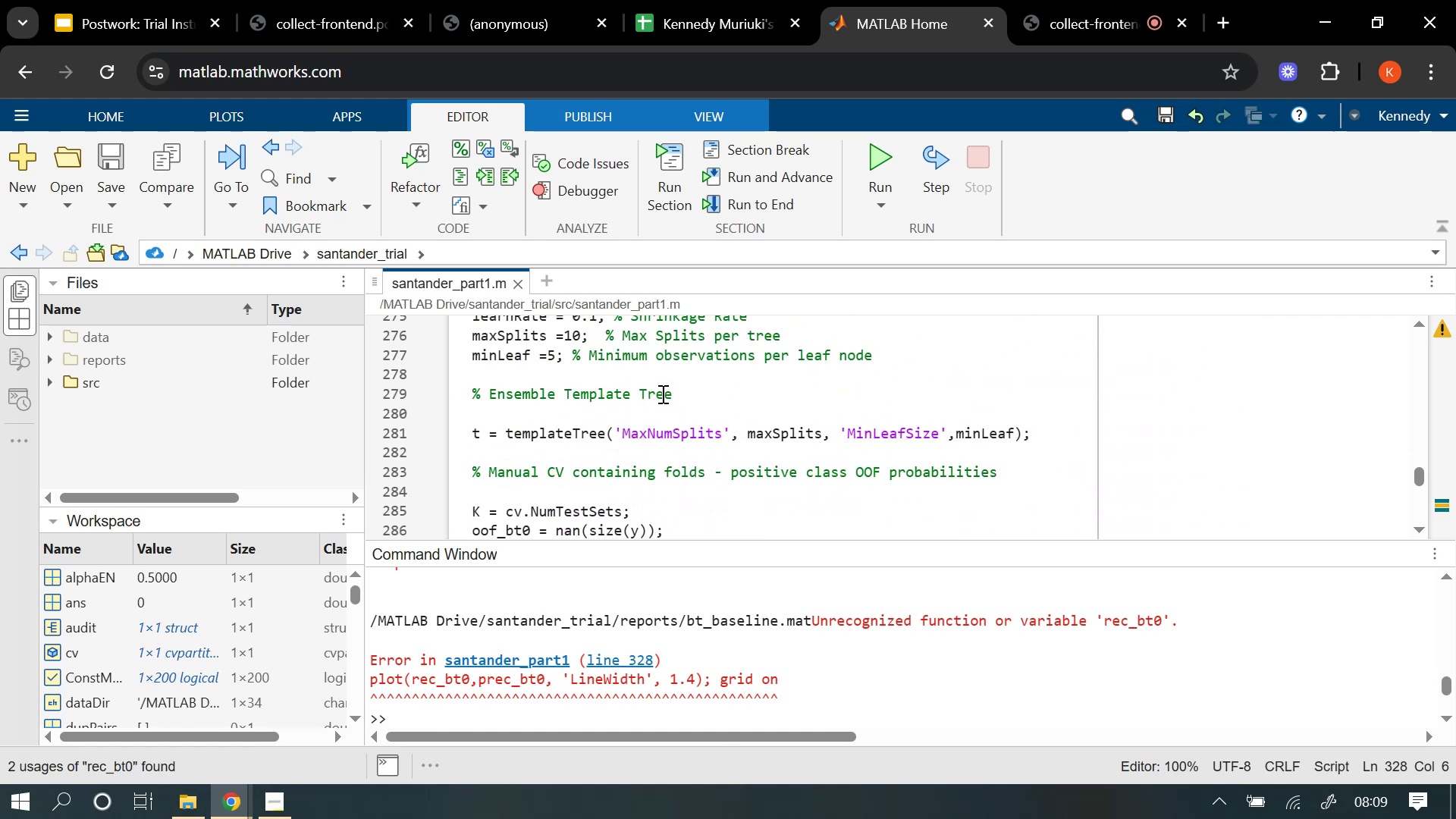 
scroll: coordinate [662, 402], scroll_direction: down, amount: 5.0
 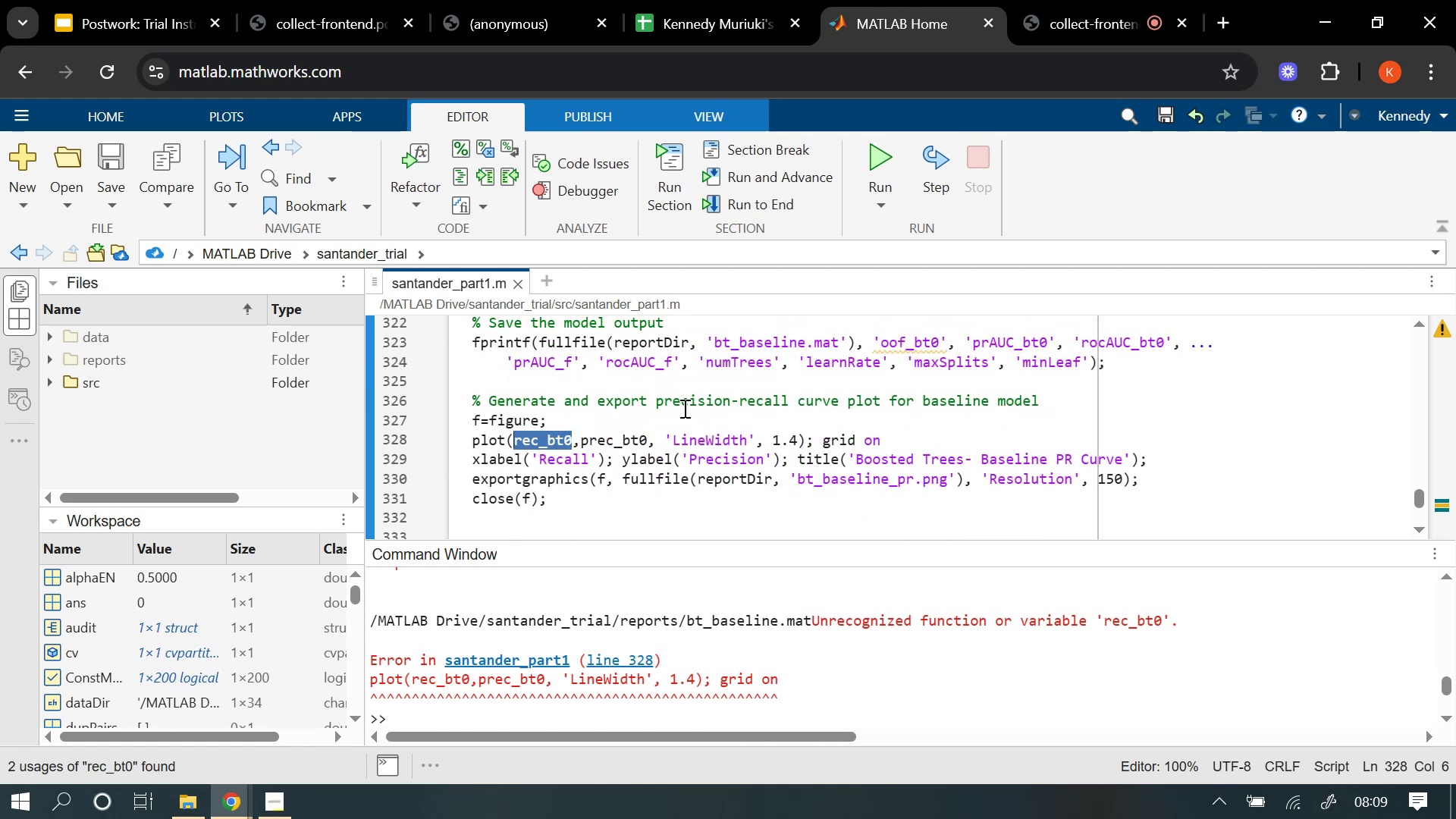 
wait(8.02)
 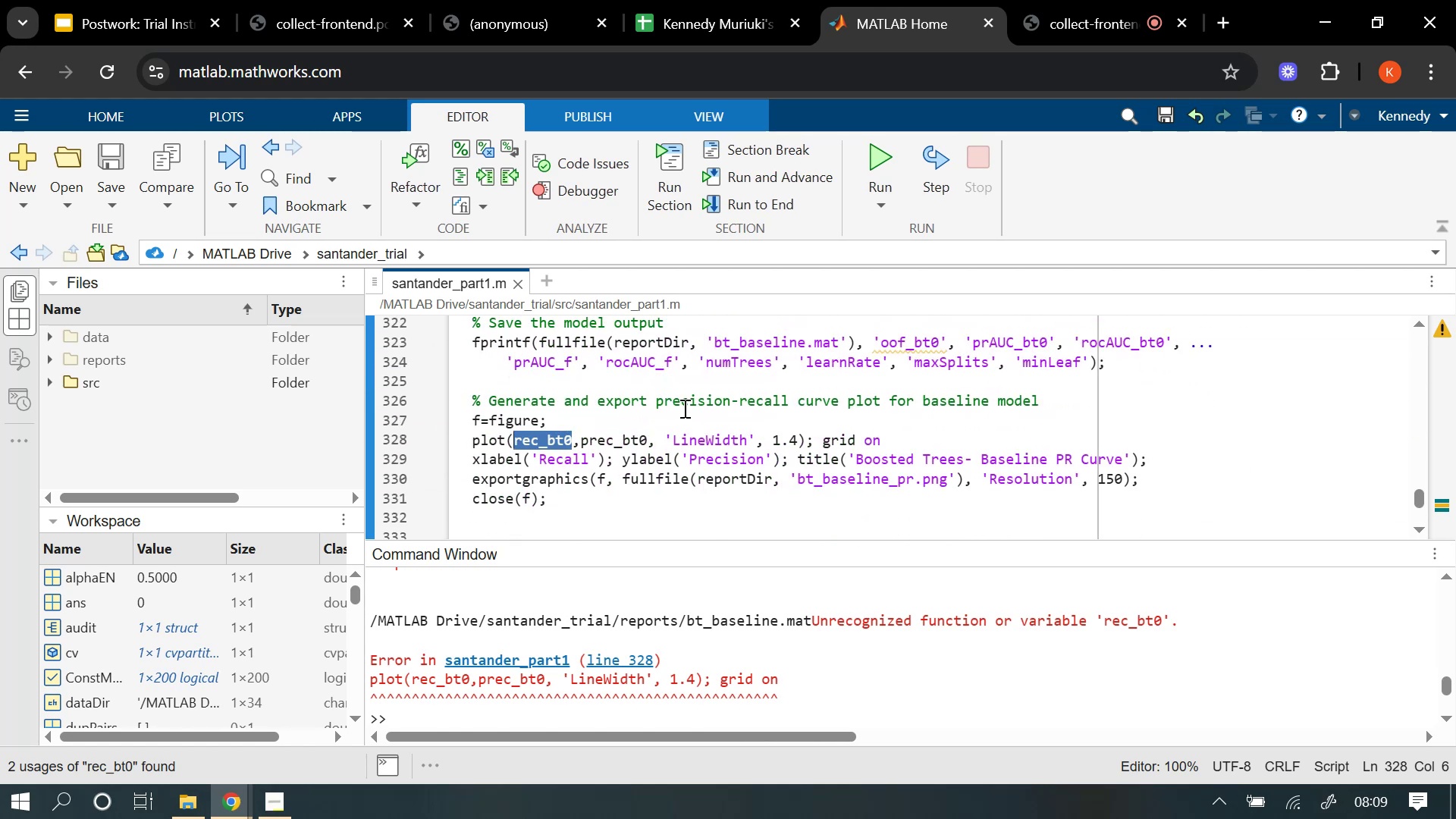 
scroll: coordinate [798, 419], scroll_direction: up, amount: 1.0
 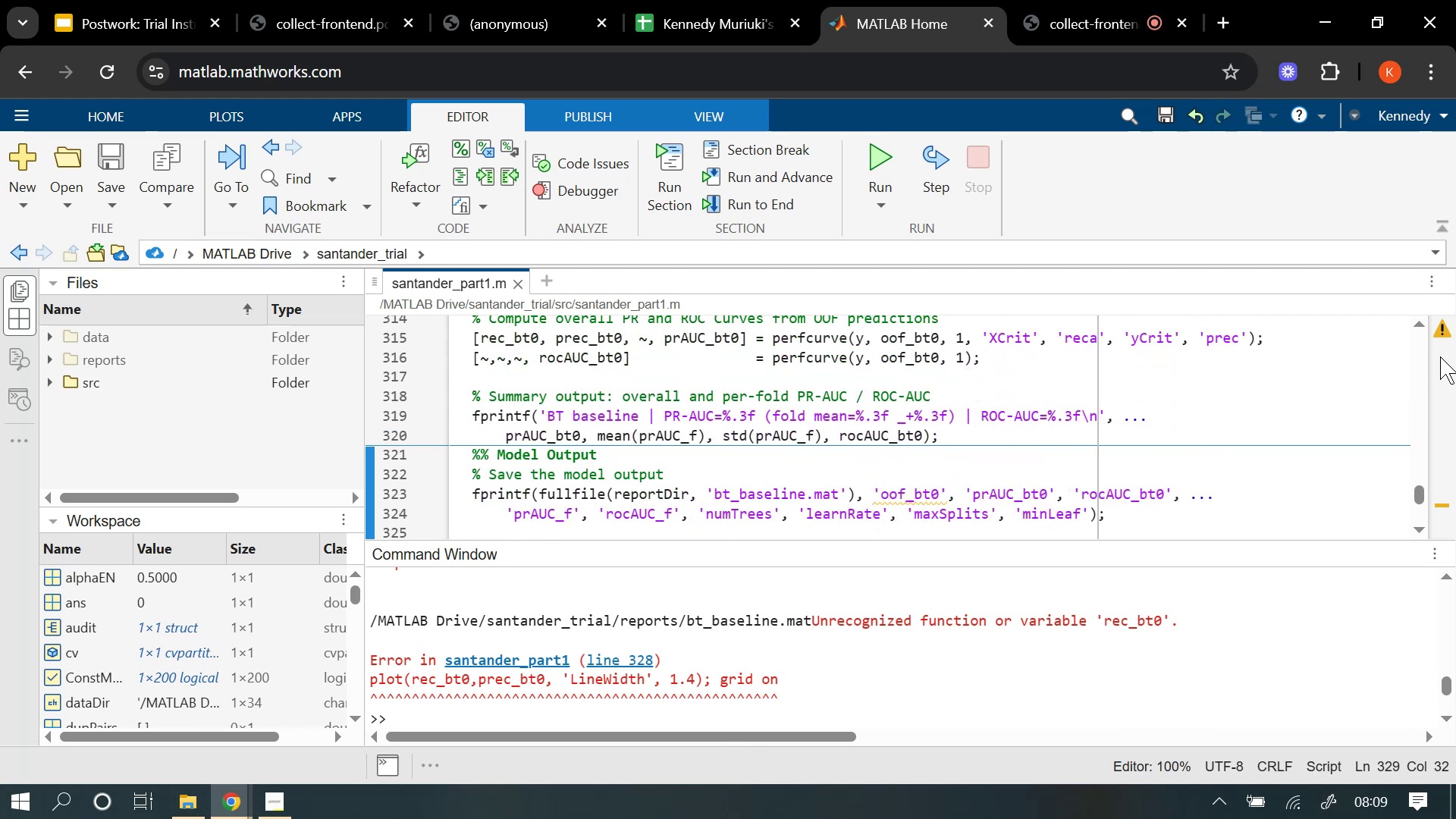 
left_click([1444, 331])
 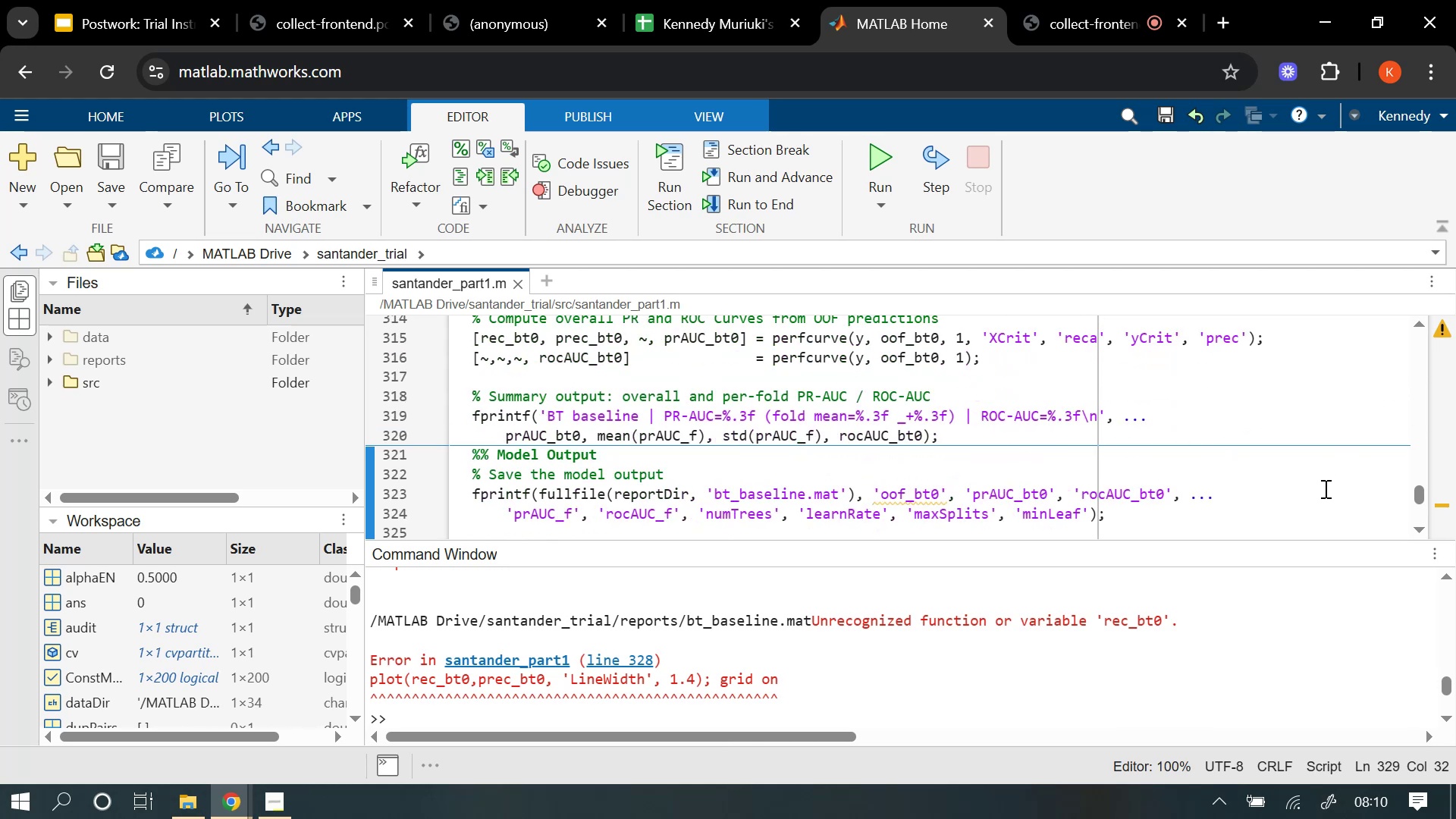 
wait(8.14)
 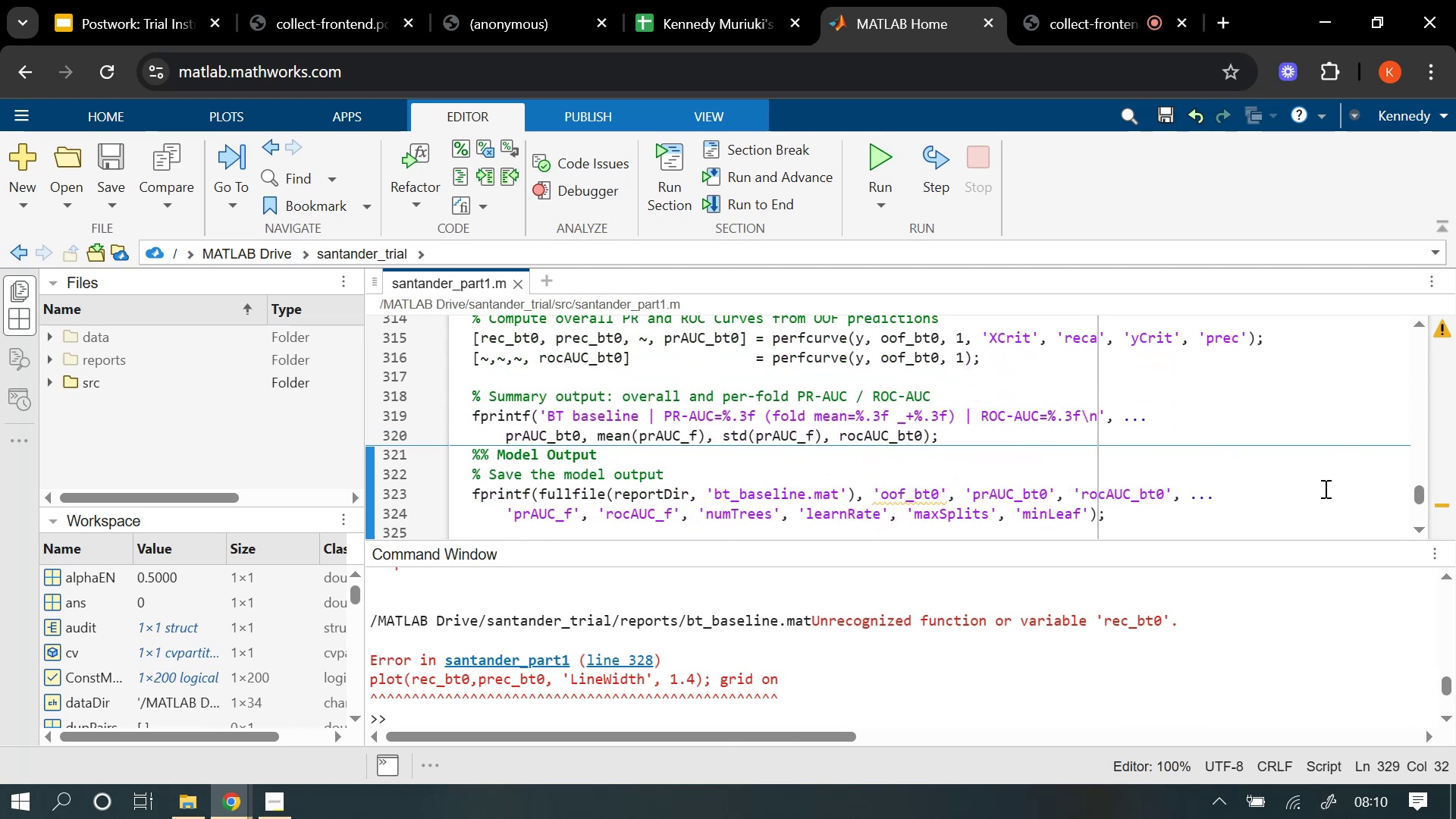 
double_click([1442, 333])
 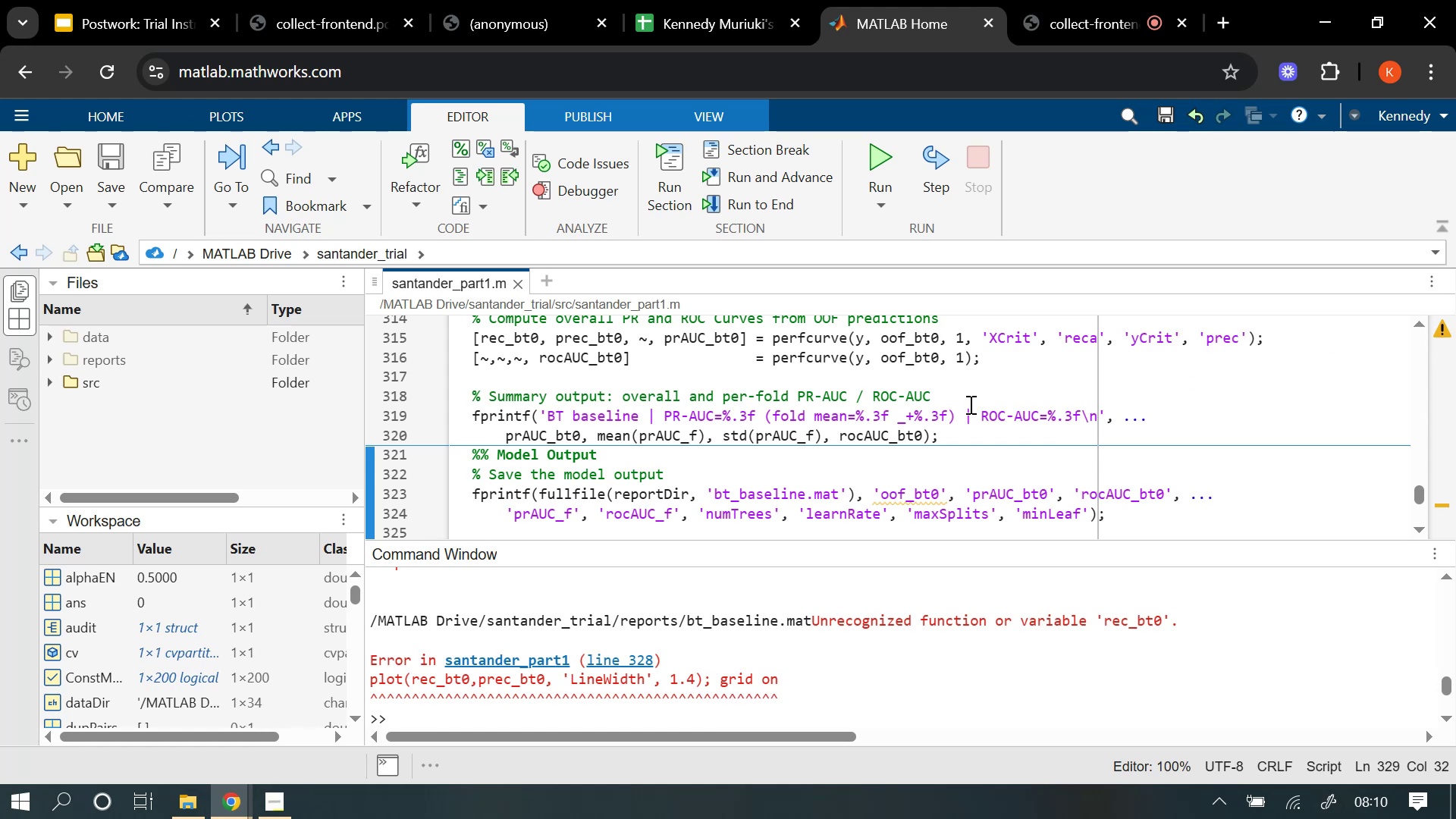 
left_click([750, 480])
 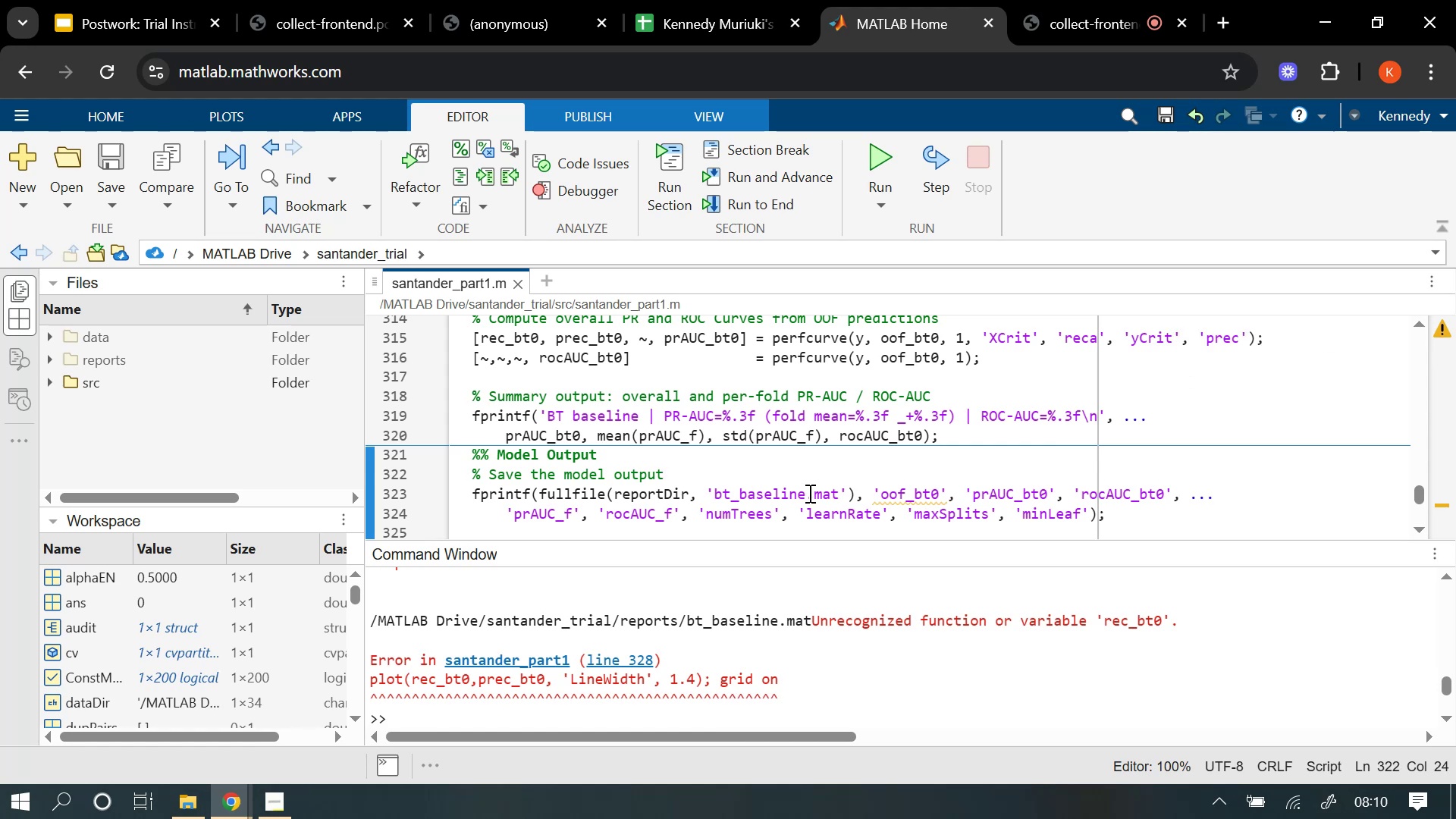 
scroll: coordinate [808, 493], scroll_direction: down, amount: 1.0
 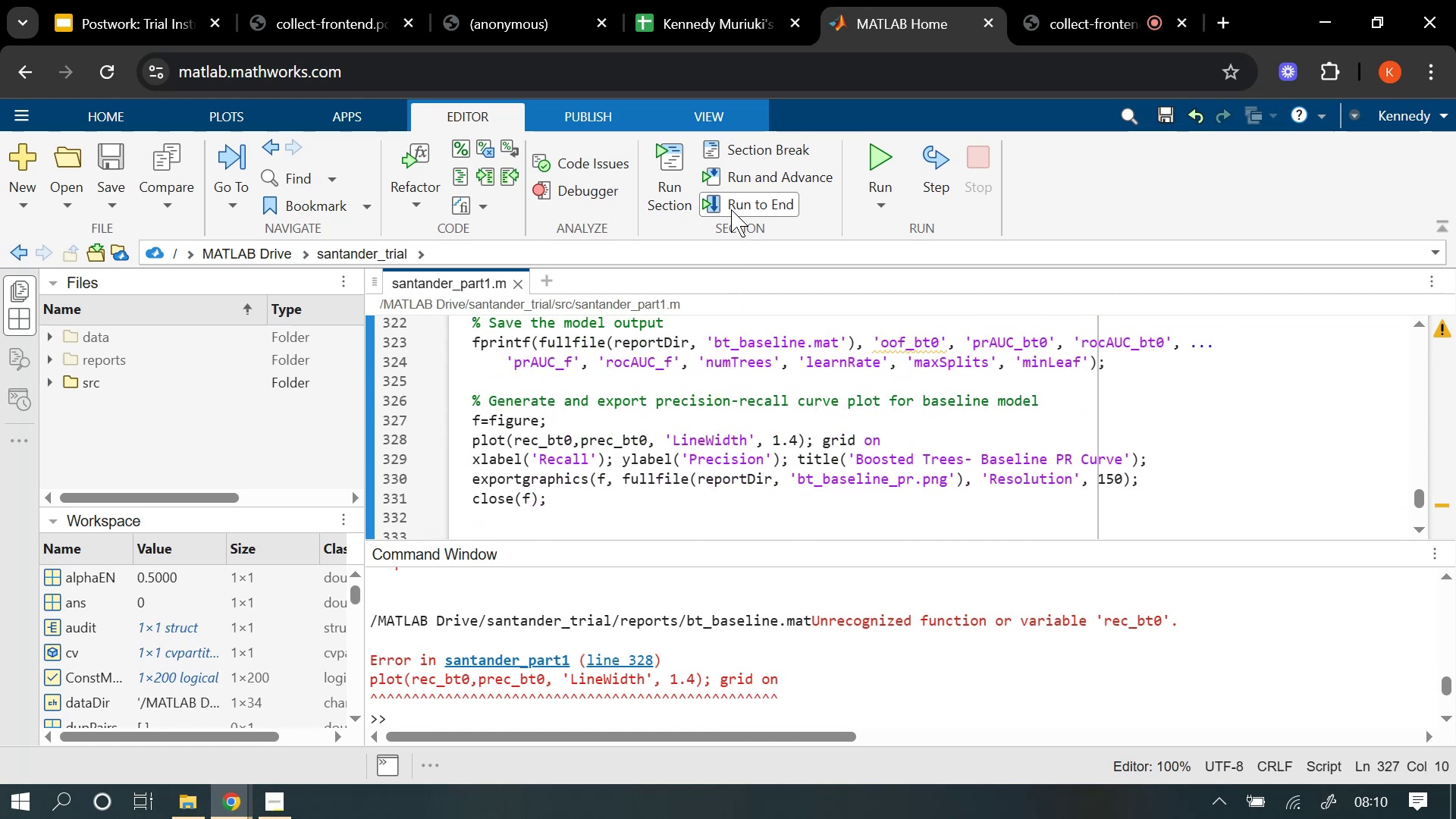 
left_click([675, 176])
 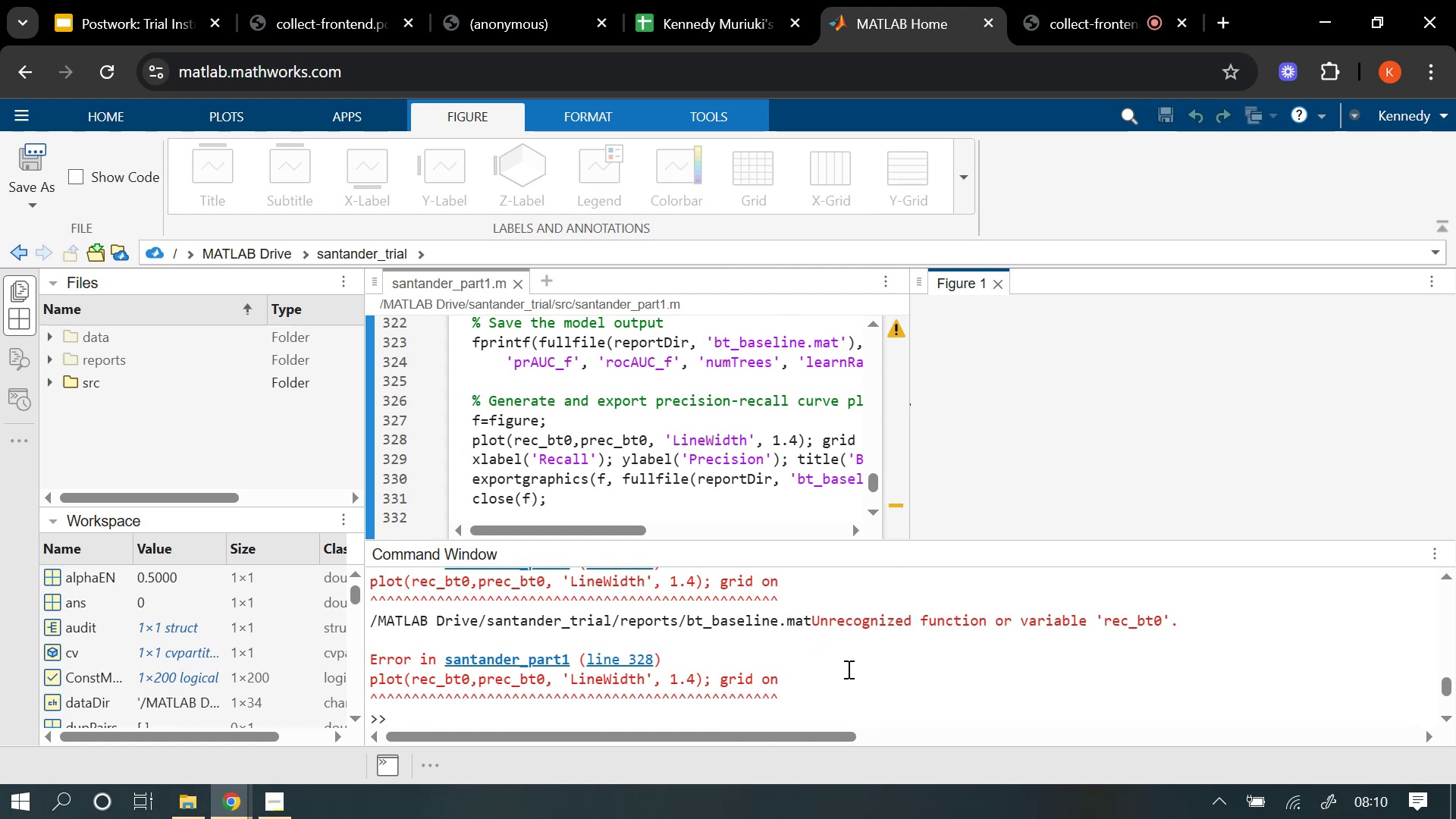 
wait(9.78)
 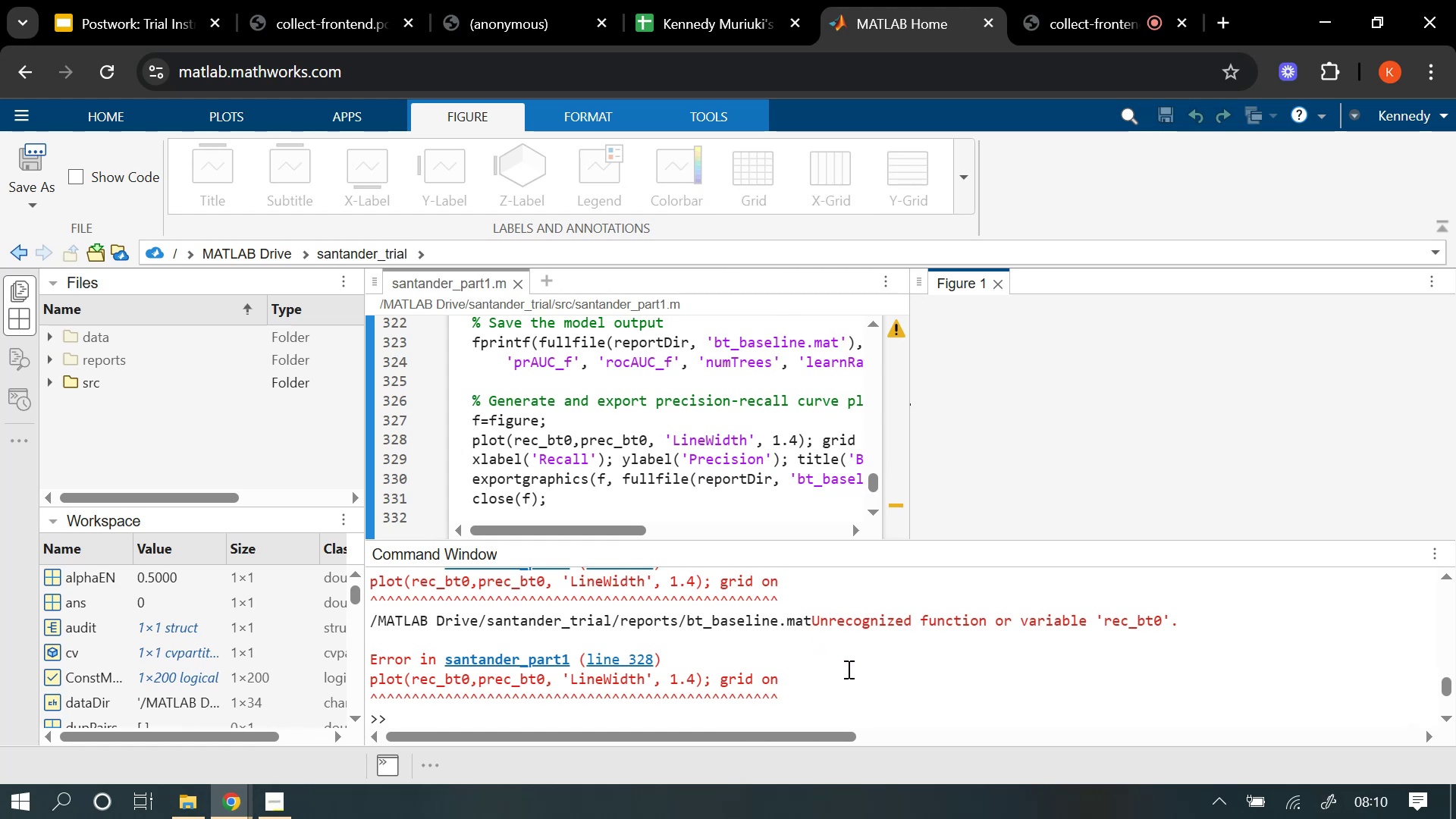 
left_click([1001, 286])
 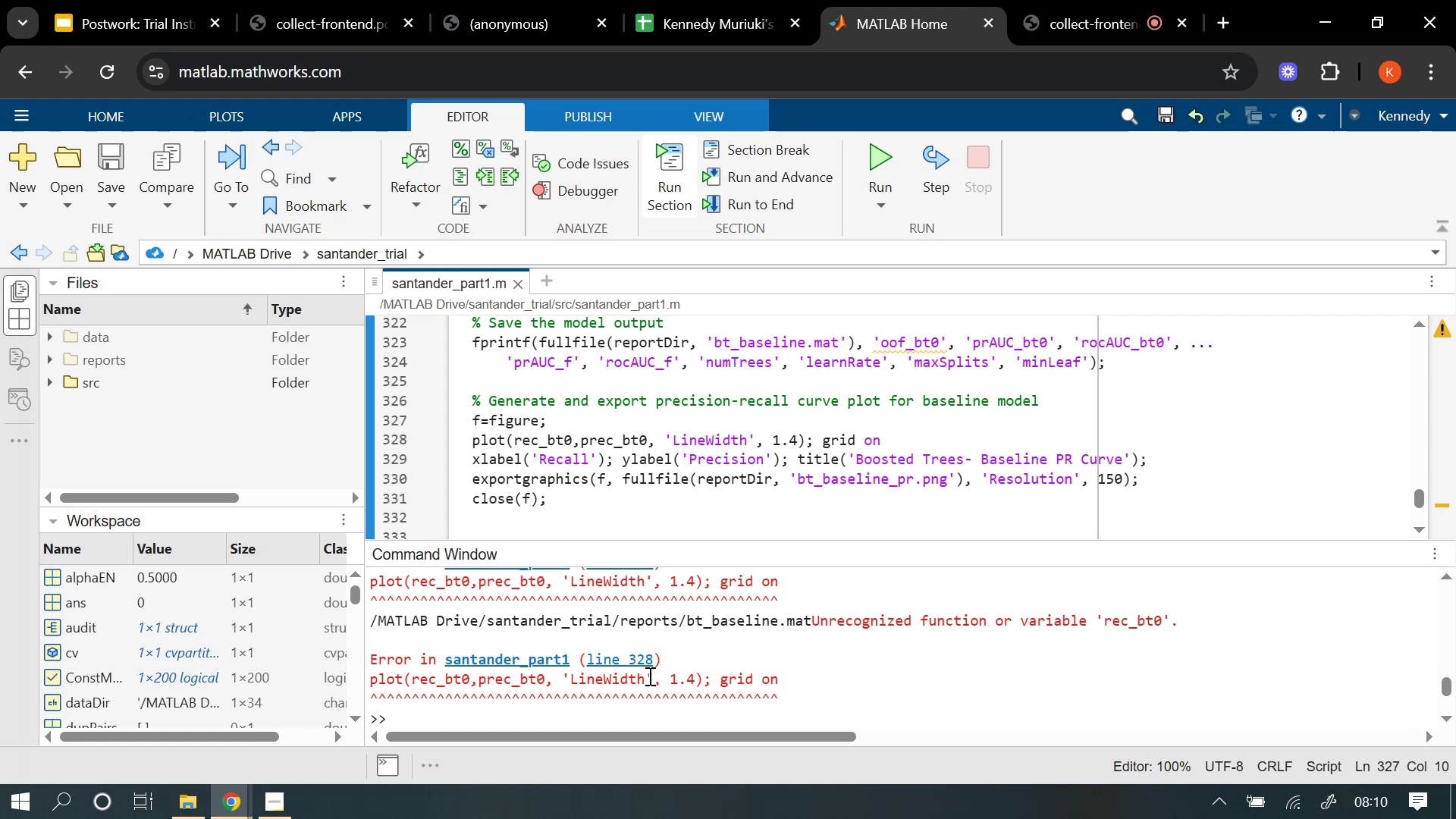 
left_click([761, 676])
 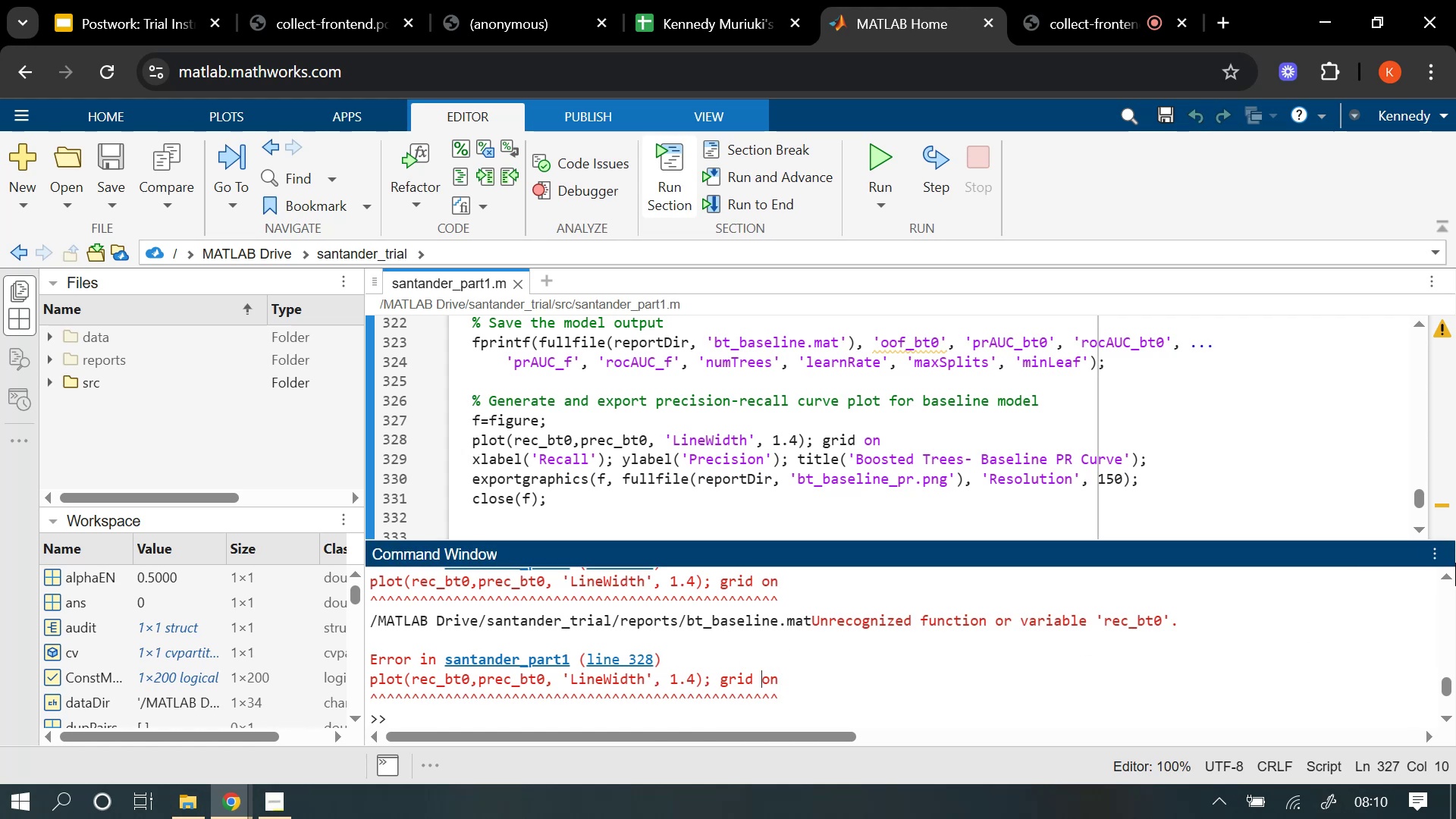 
left_click([1437, 551])
 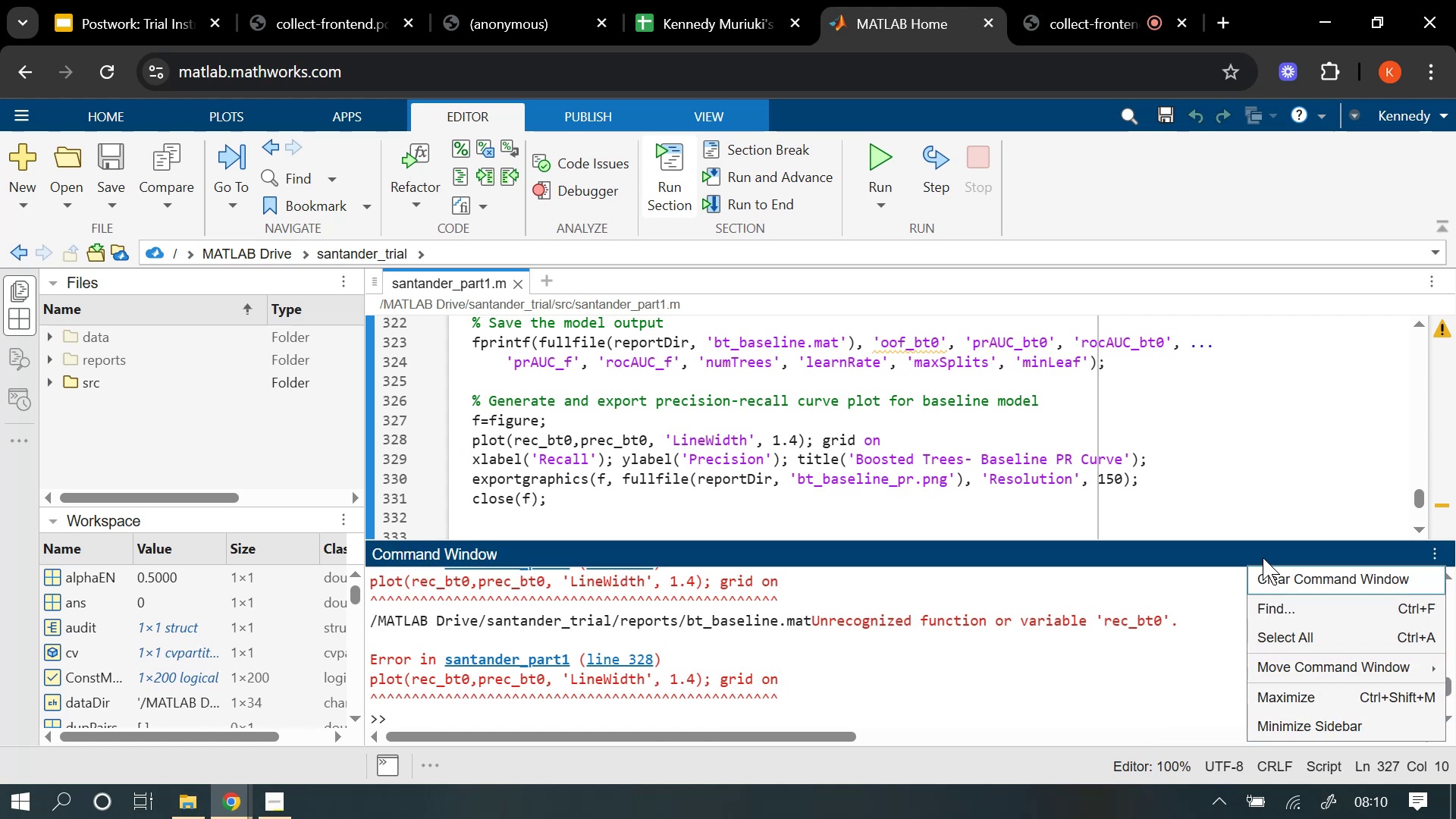 
left_click([1268, 567])
 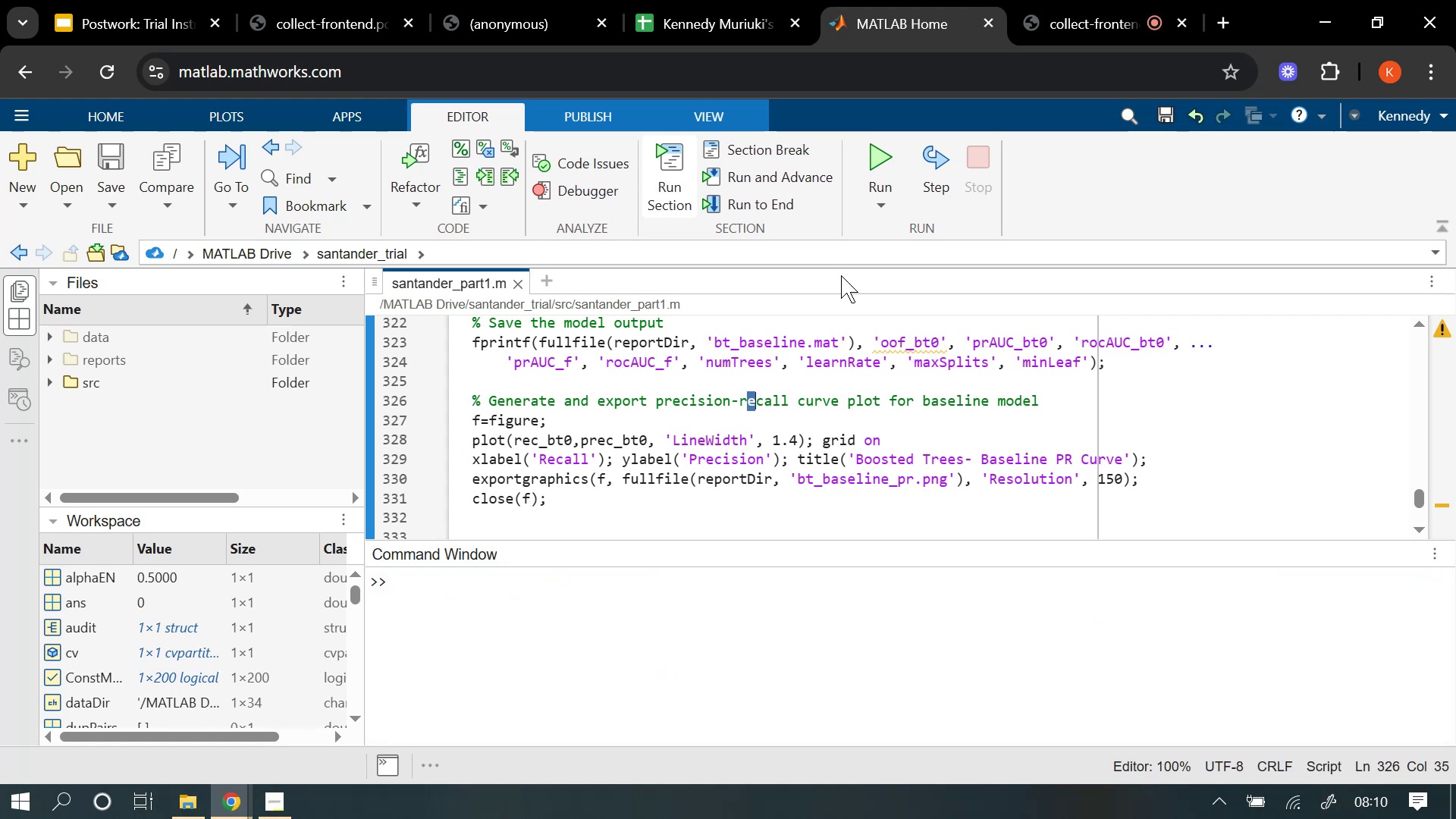 
left_click([677, 174])
 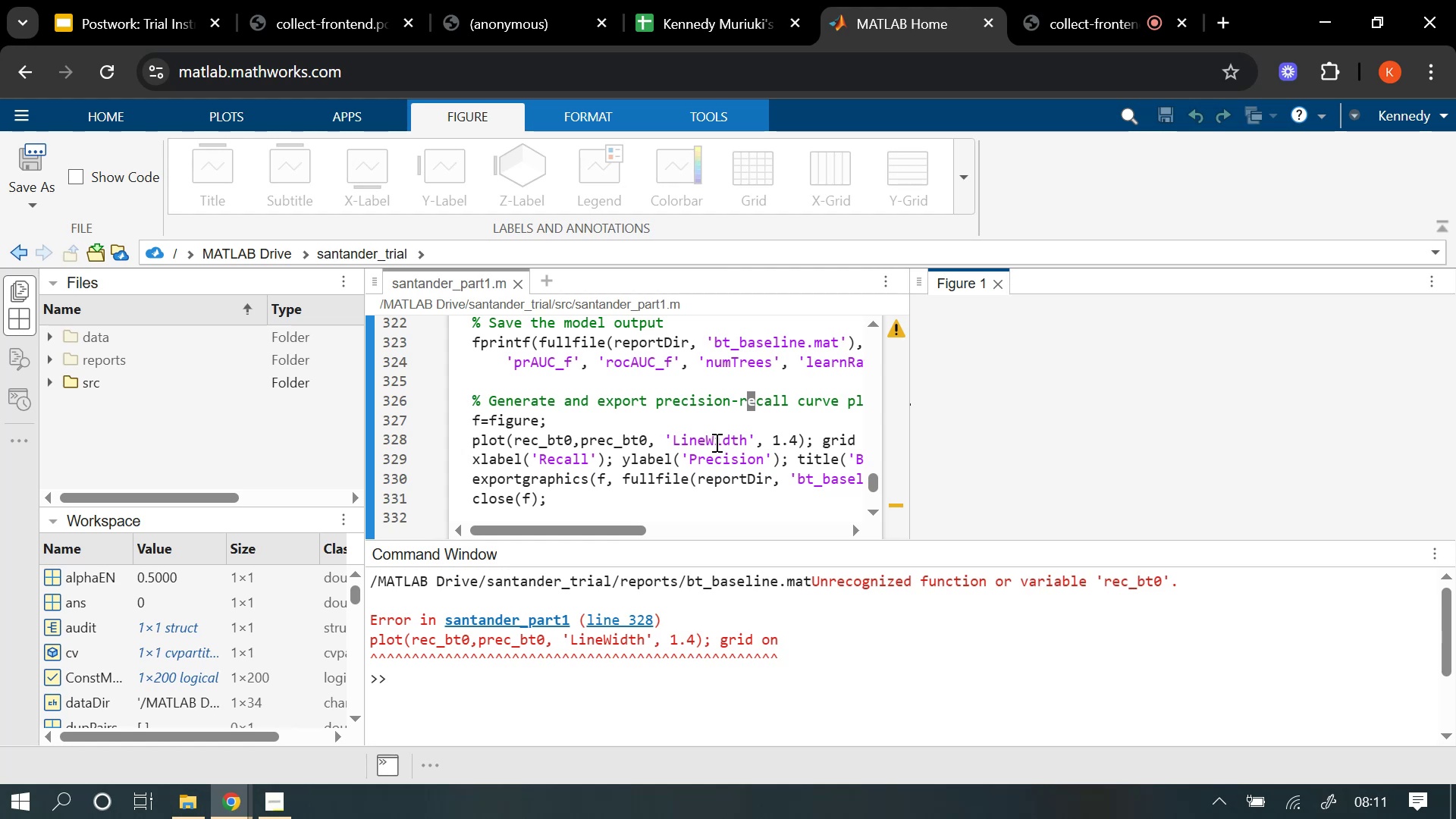 
wait(33.02)
 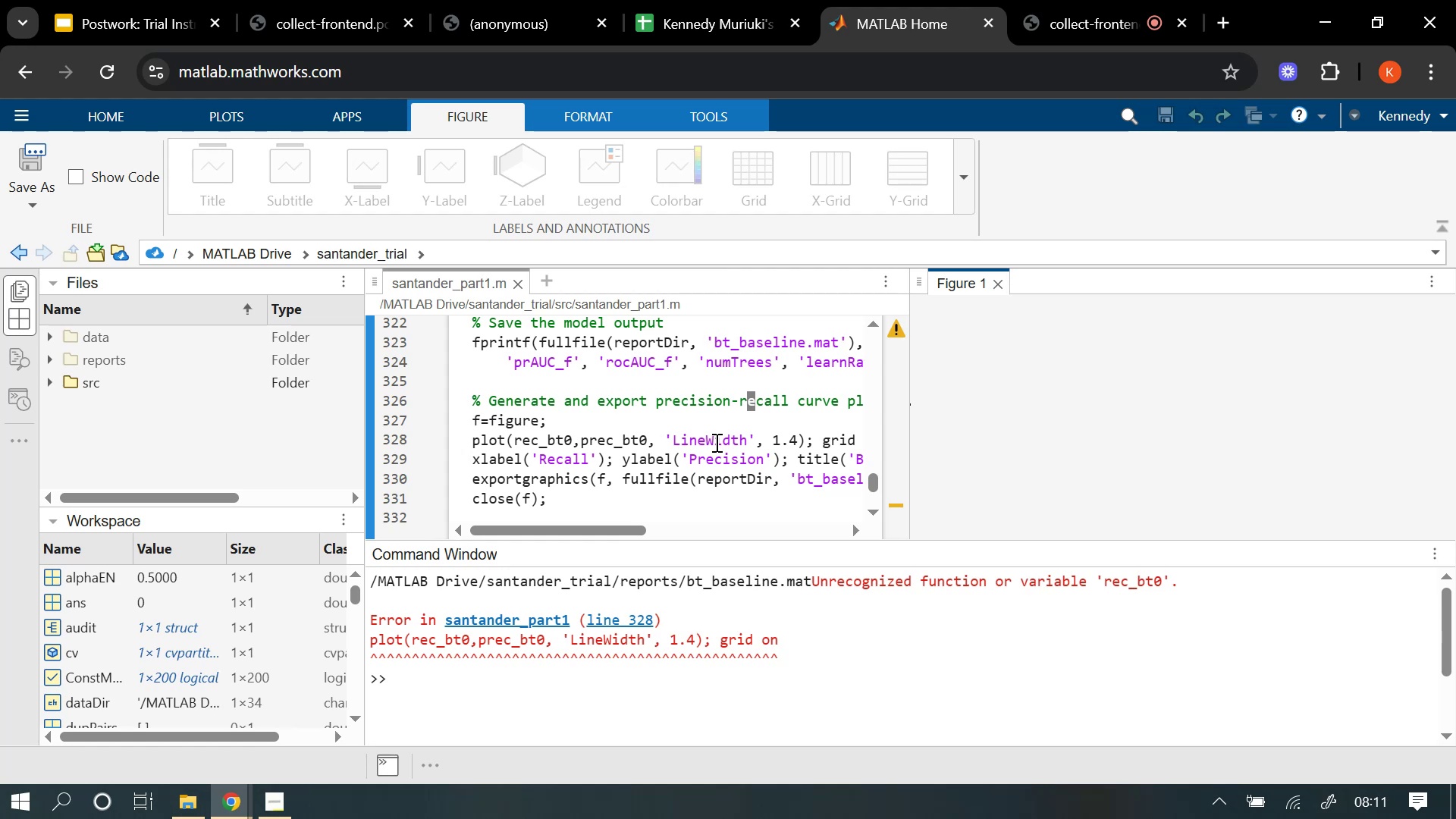 
left_click([1006, 288])
 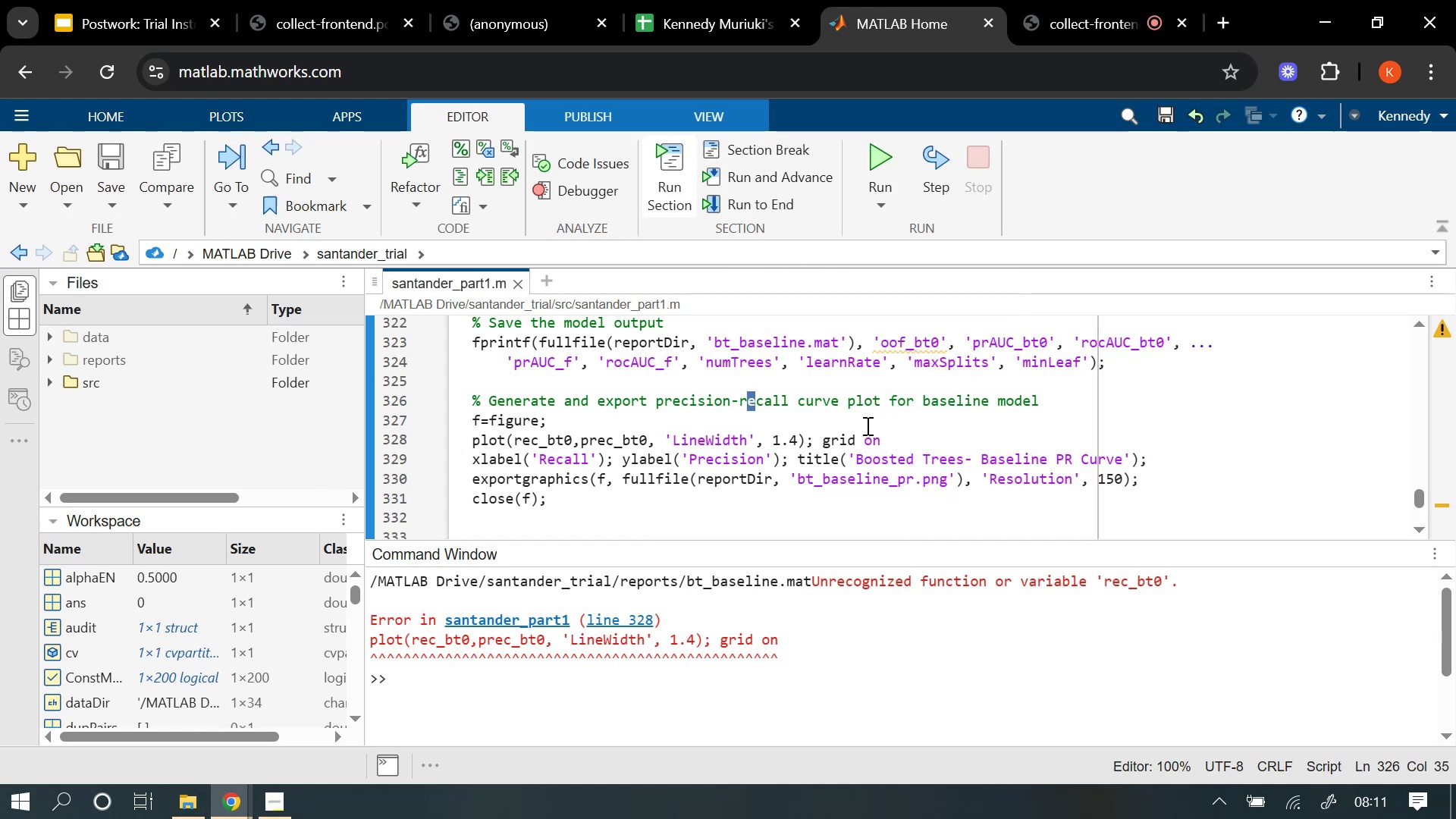 
scroll: coordinate [866, 425], scroll_direction: up, amount: 1.0
 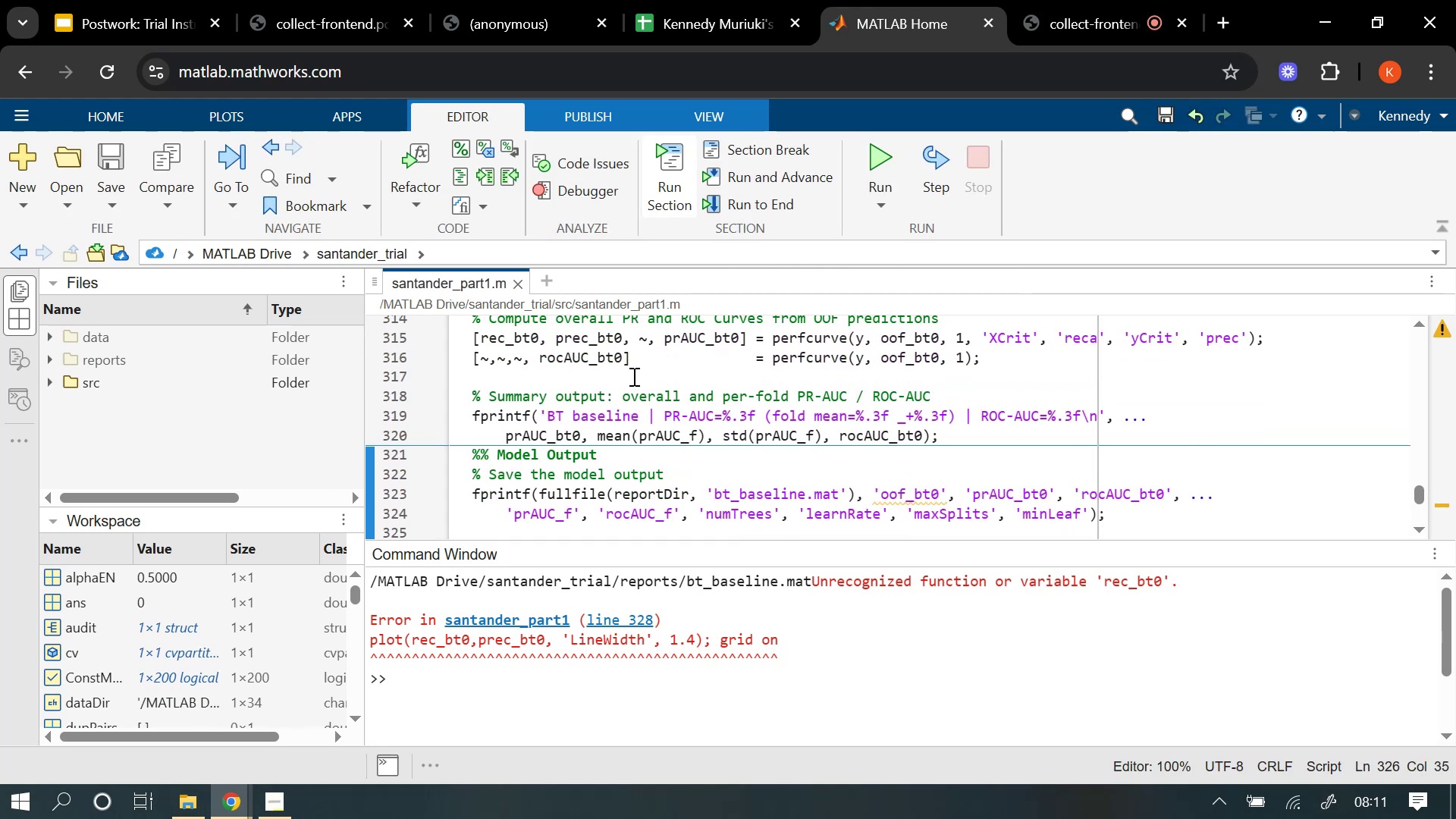 
left_click_drag(start_coordinate=[538, 331], to_coordinate=[482, 340])
 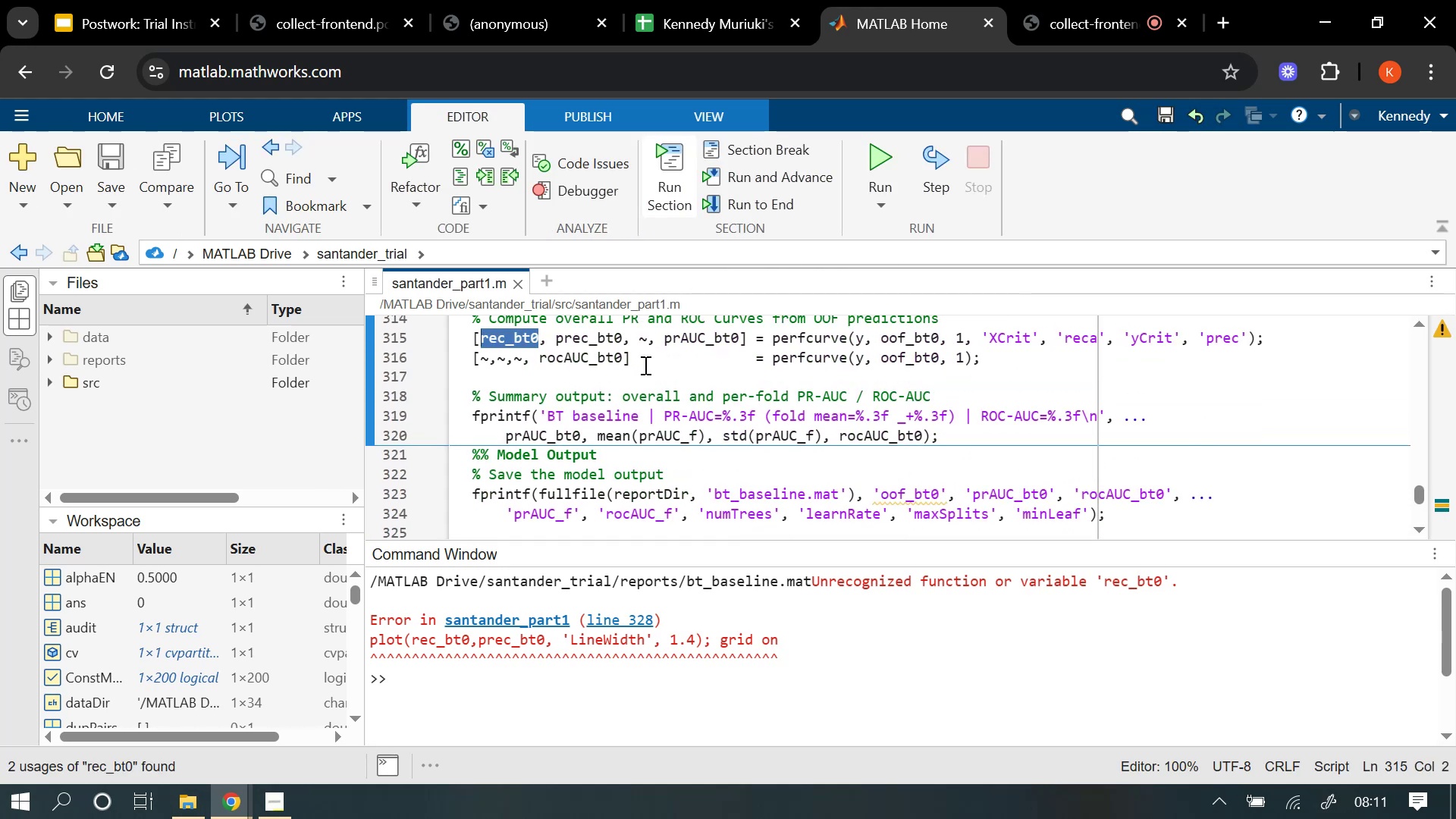 
key(Control+C)
 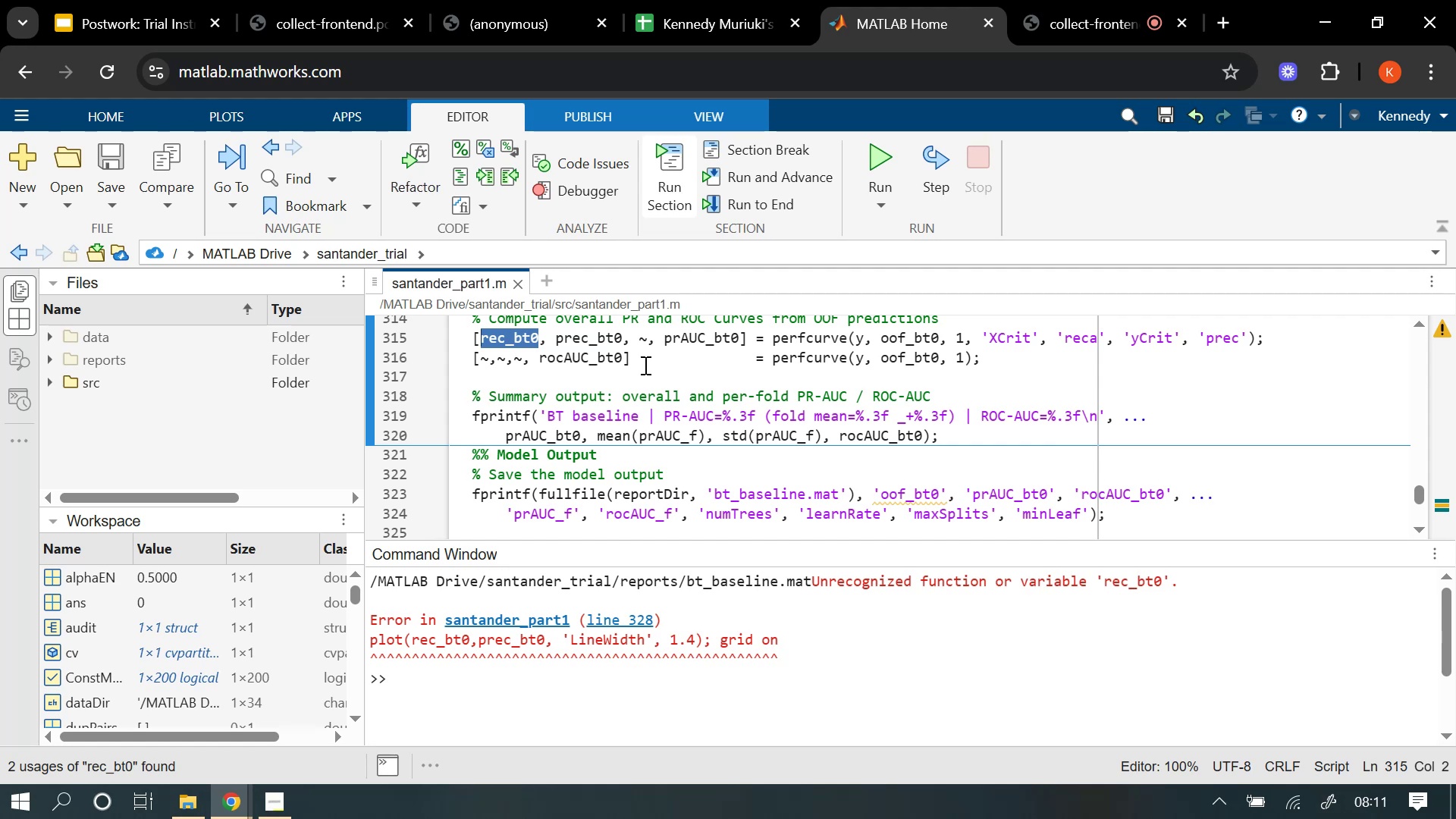 
key(Control+C)
 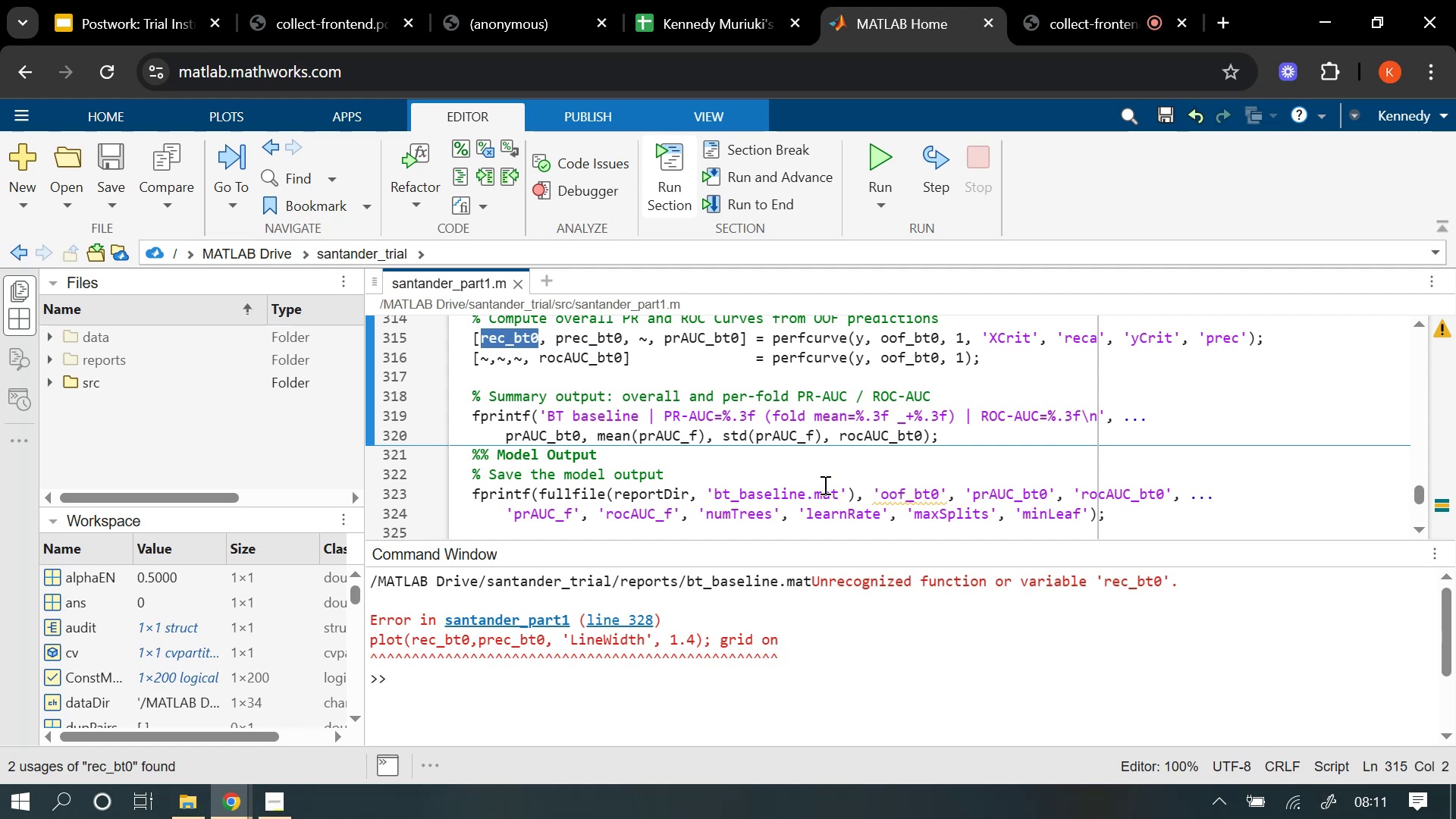 
scroll: coordinate [794, 482], scroll_direction: down, amount: 1.0
 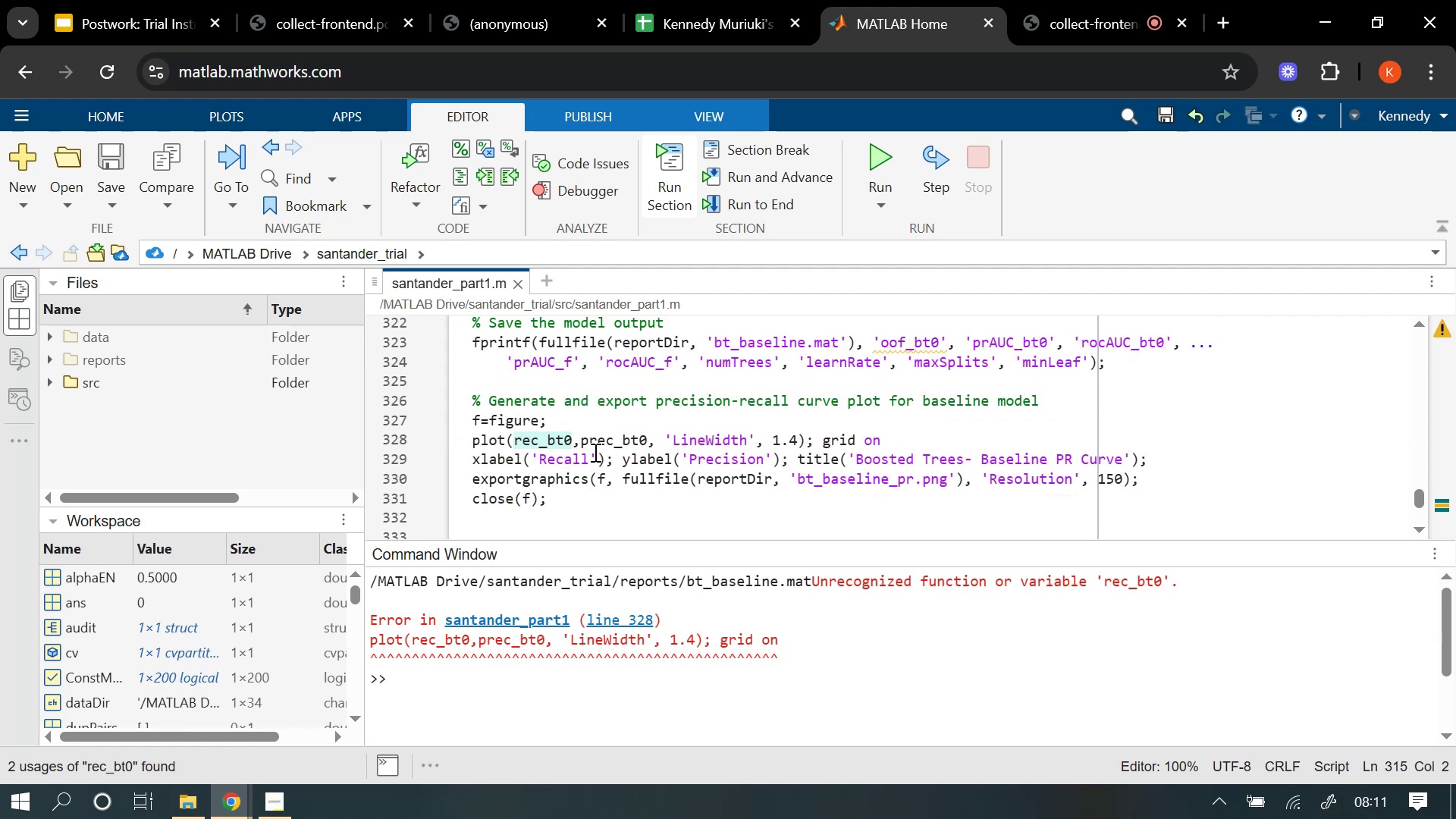 
left_click([564, 435])
 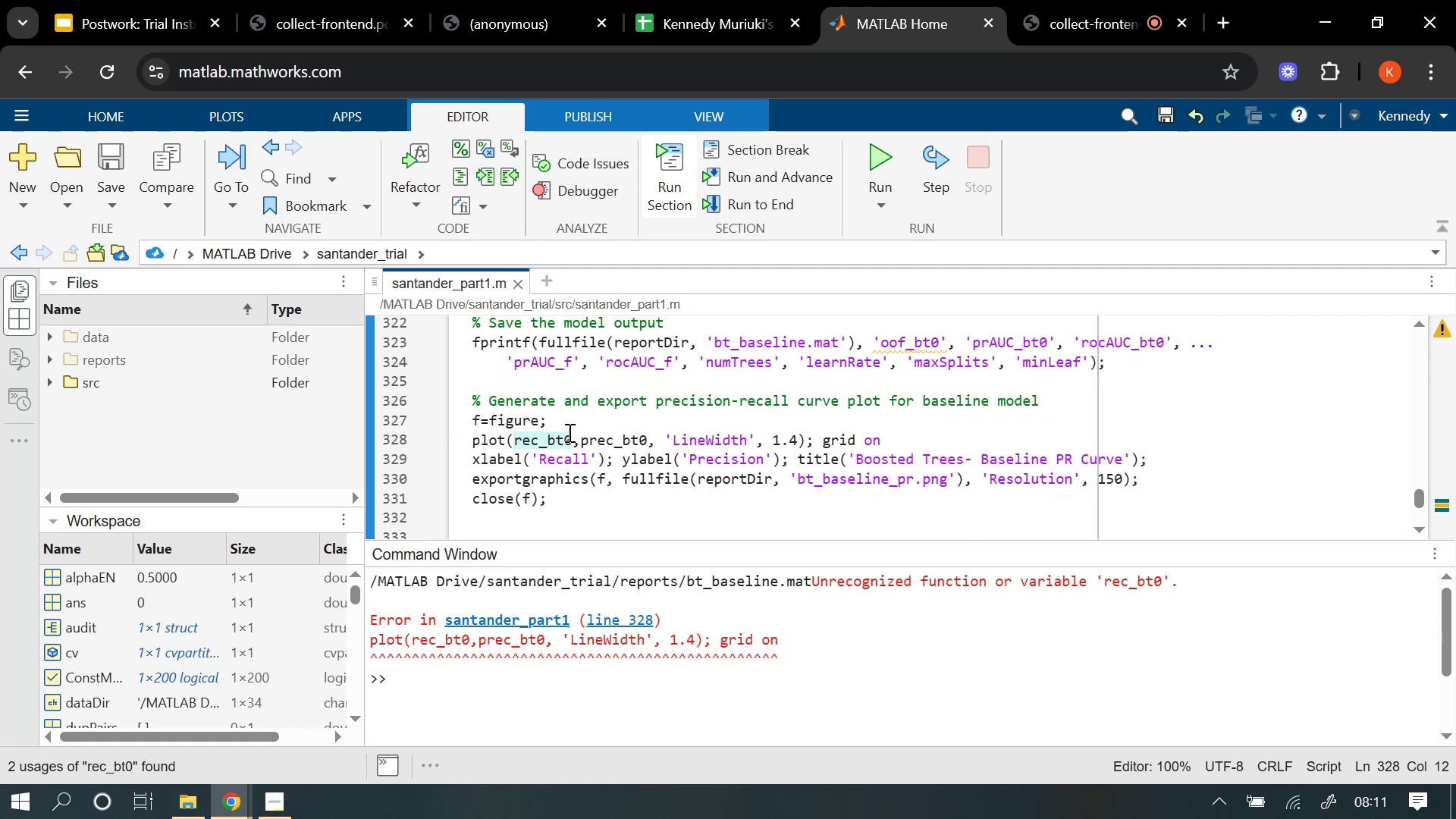 
left_click_drag(start_coordinate=[570, 433], to_coordinate=[513, 439])
 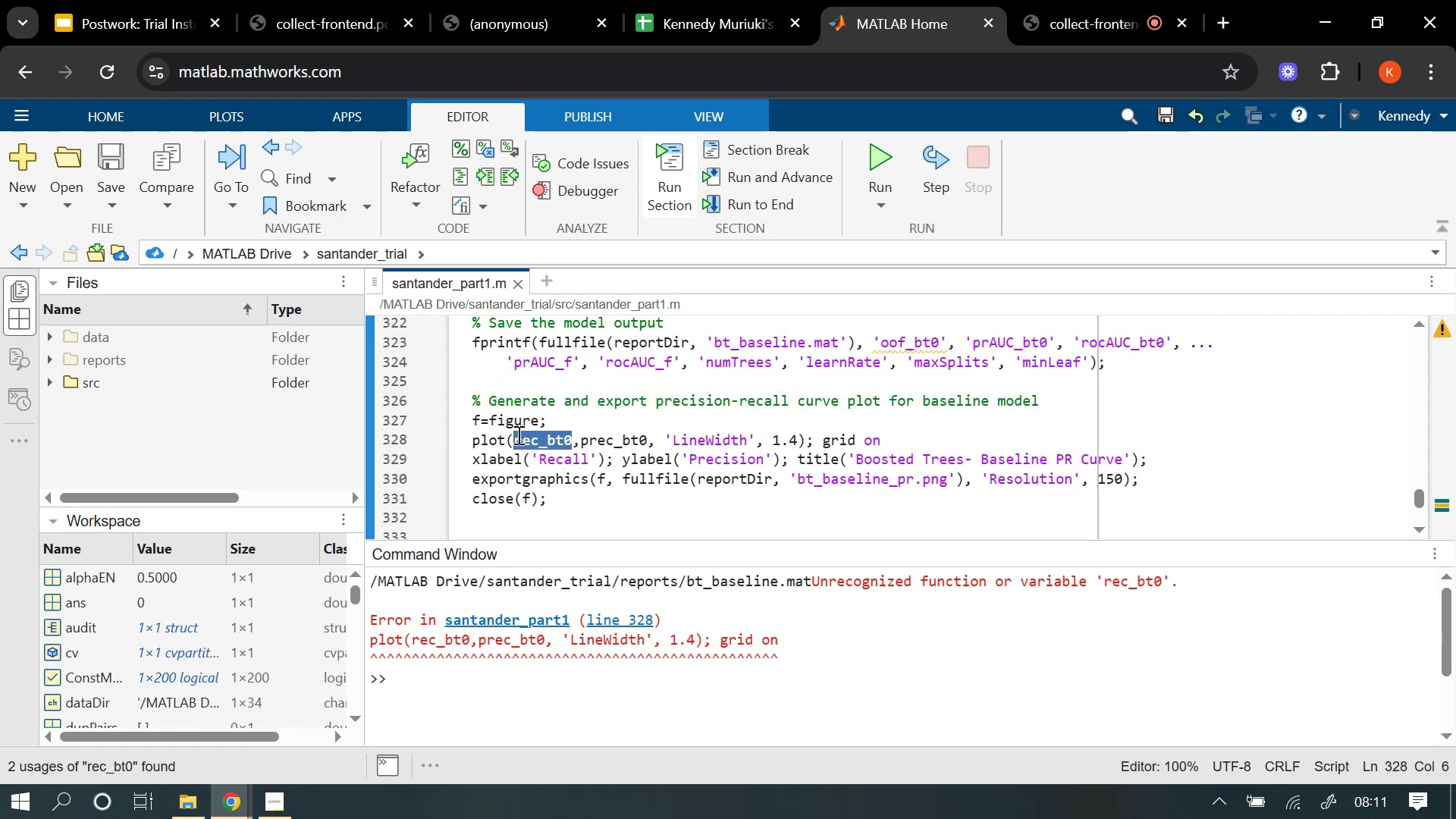 
key(Control+V)
 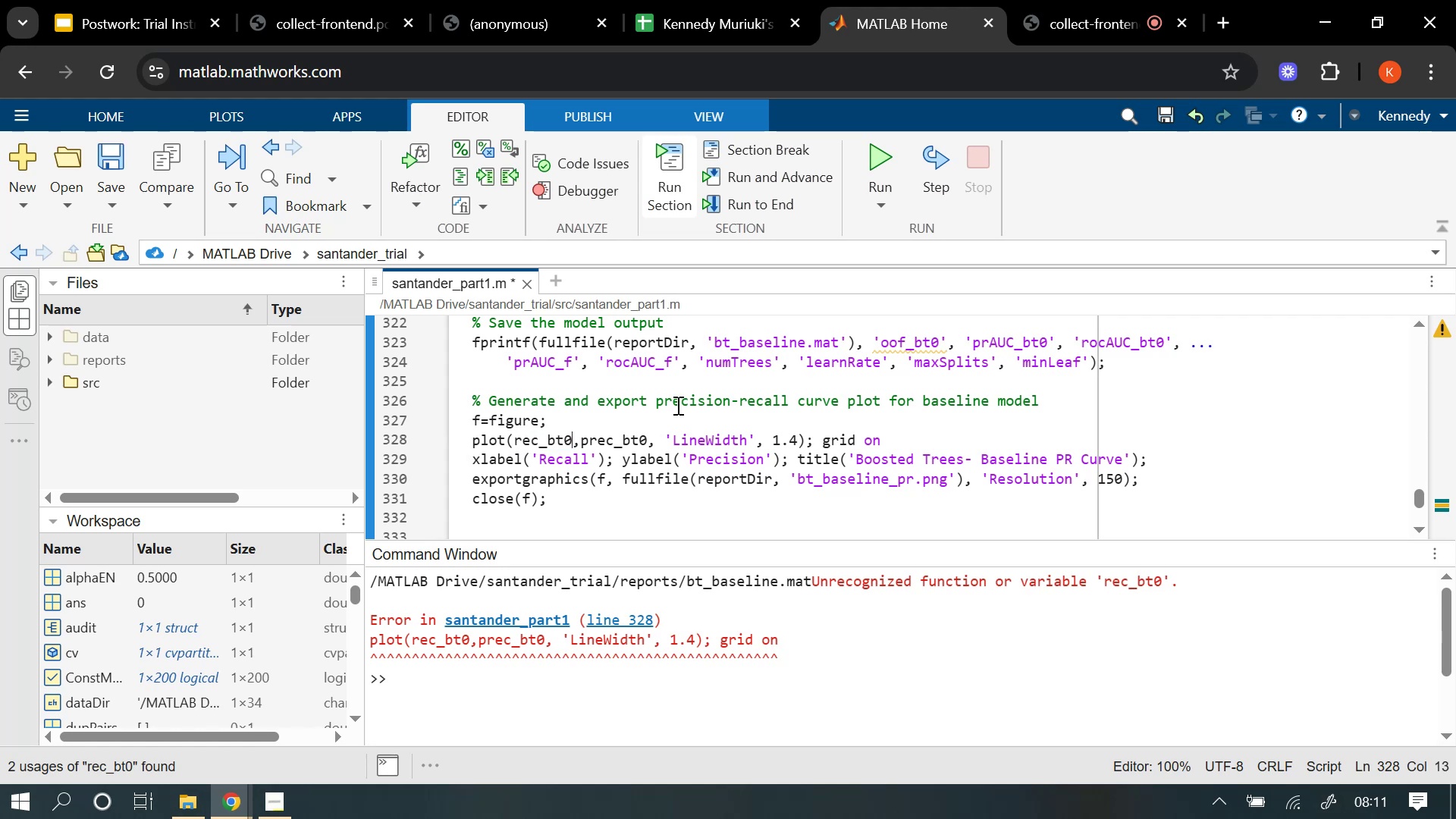 
hold_key(key=ControlLeft, duration=1.5)
 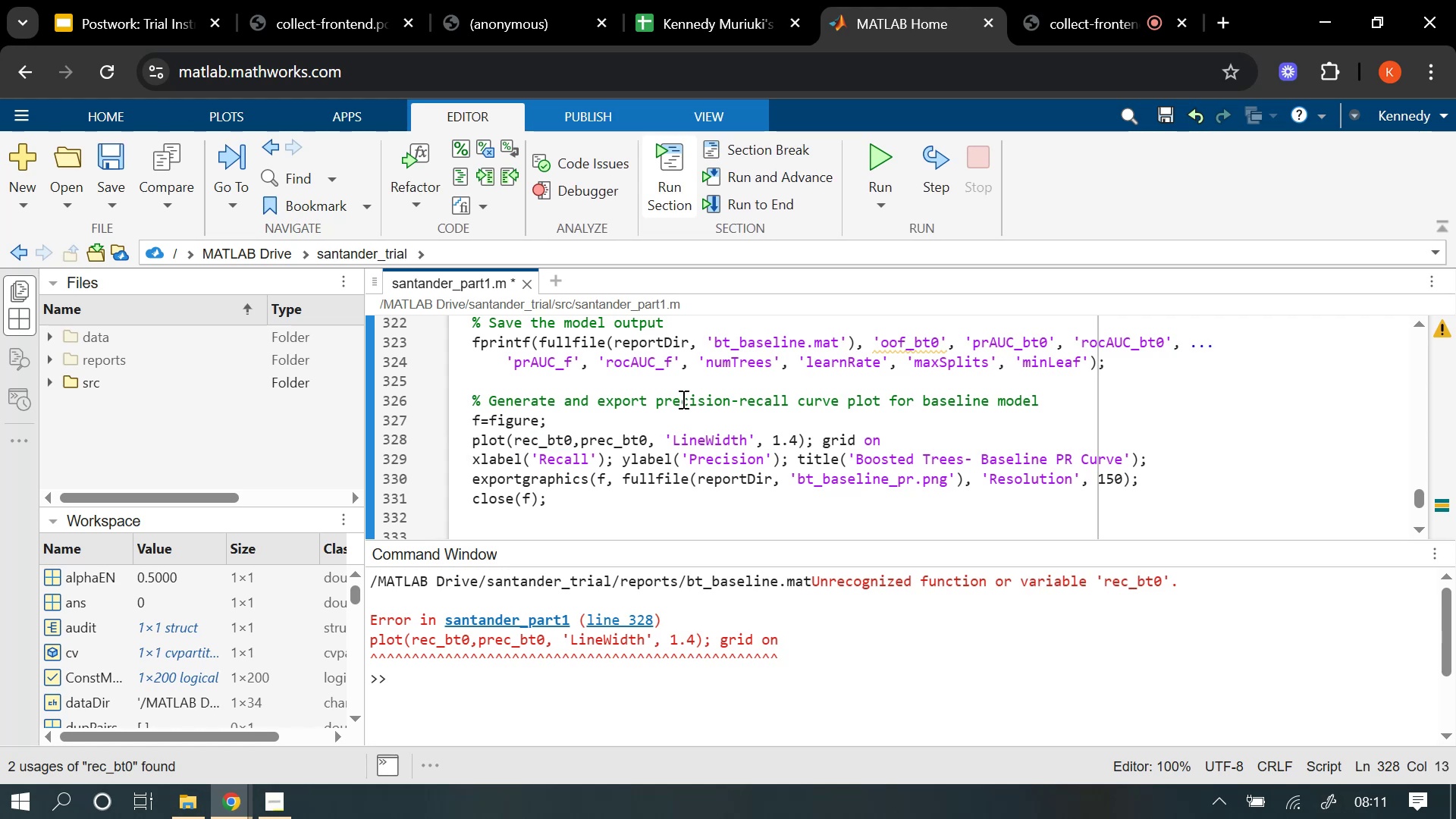 
key(Control+S)
 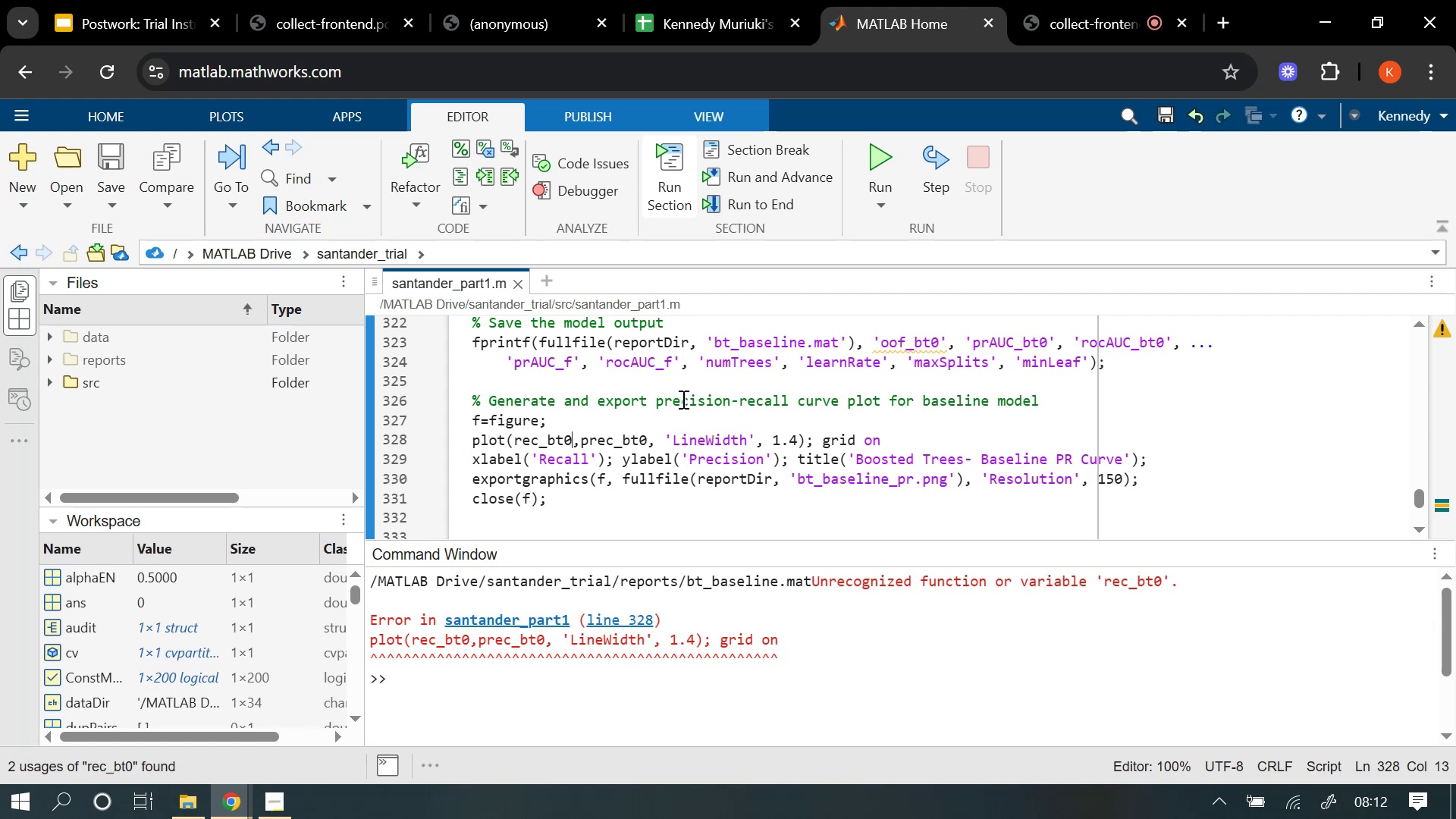 
wait(80.93)
 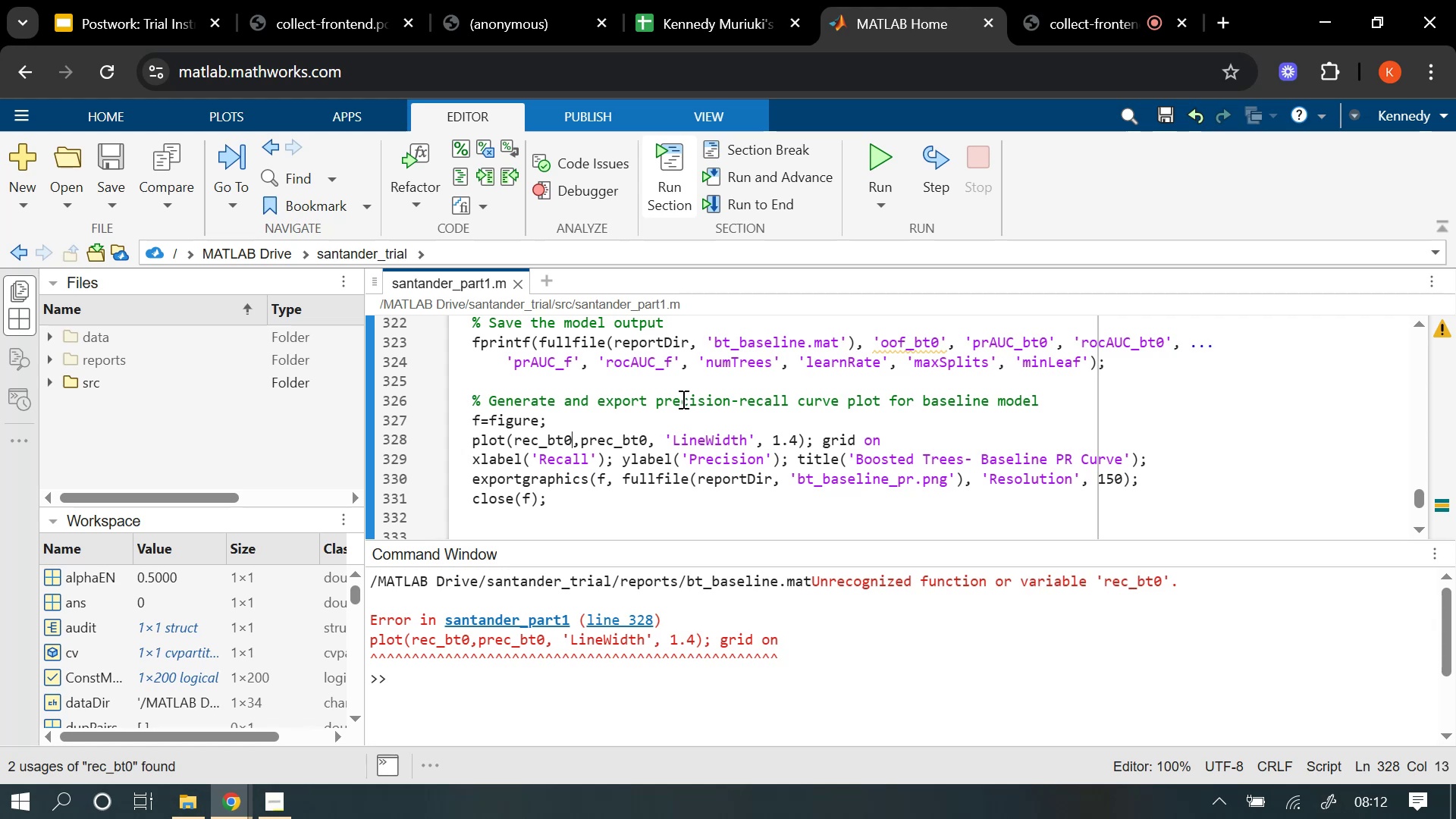 
scroll: coordinate [738, 393], scroll_direction: up, amount: 2.0
 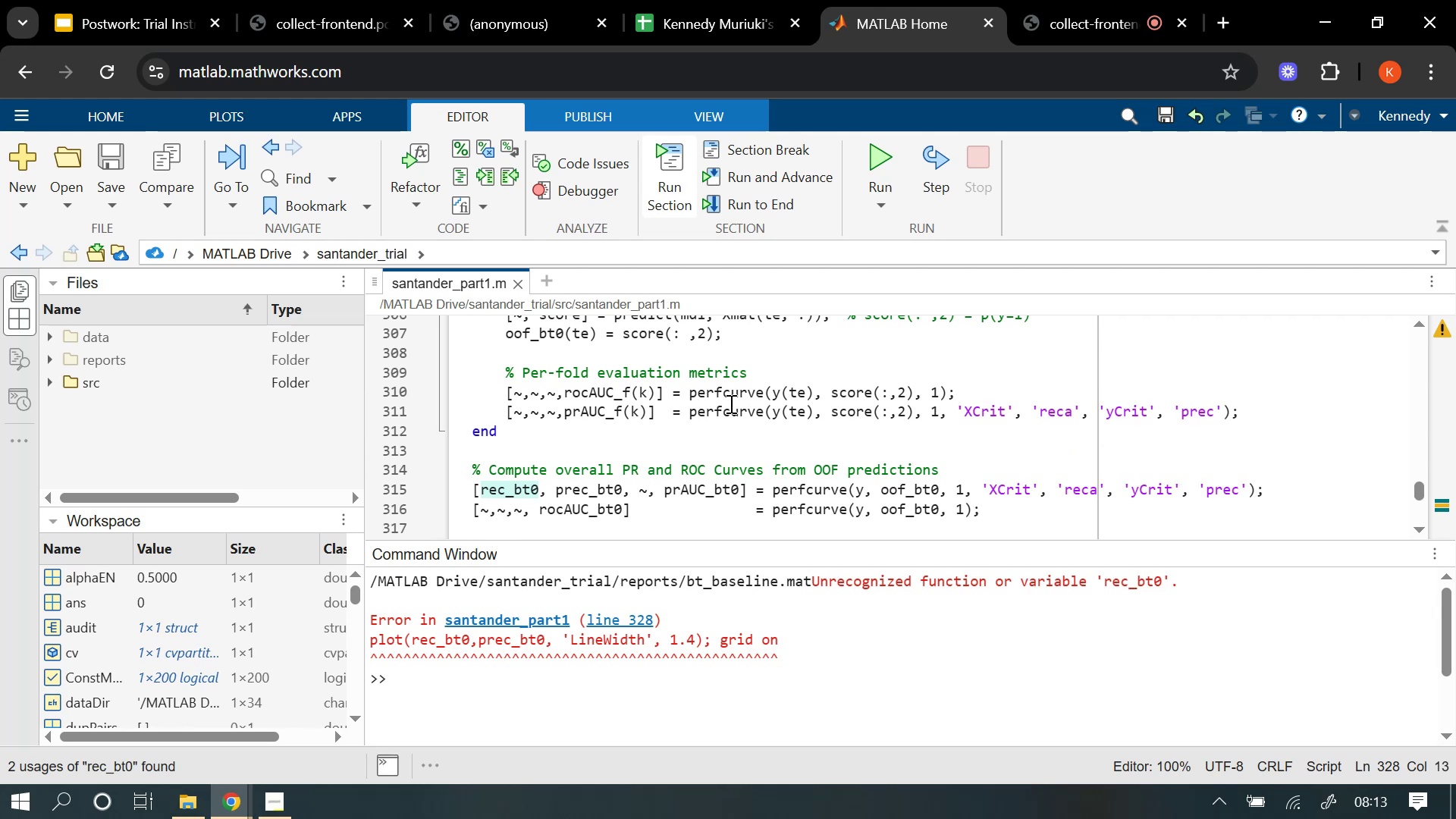 
wait(17.24)
 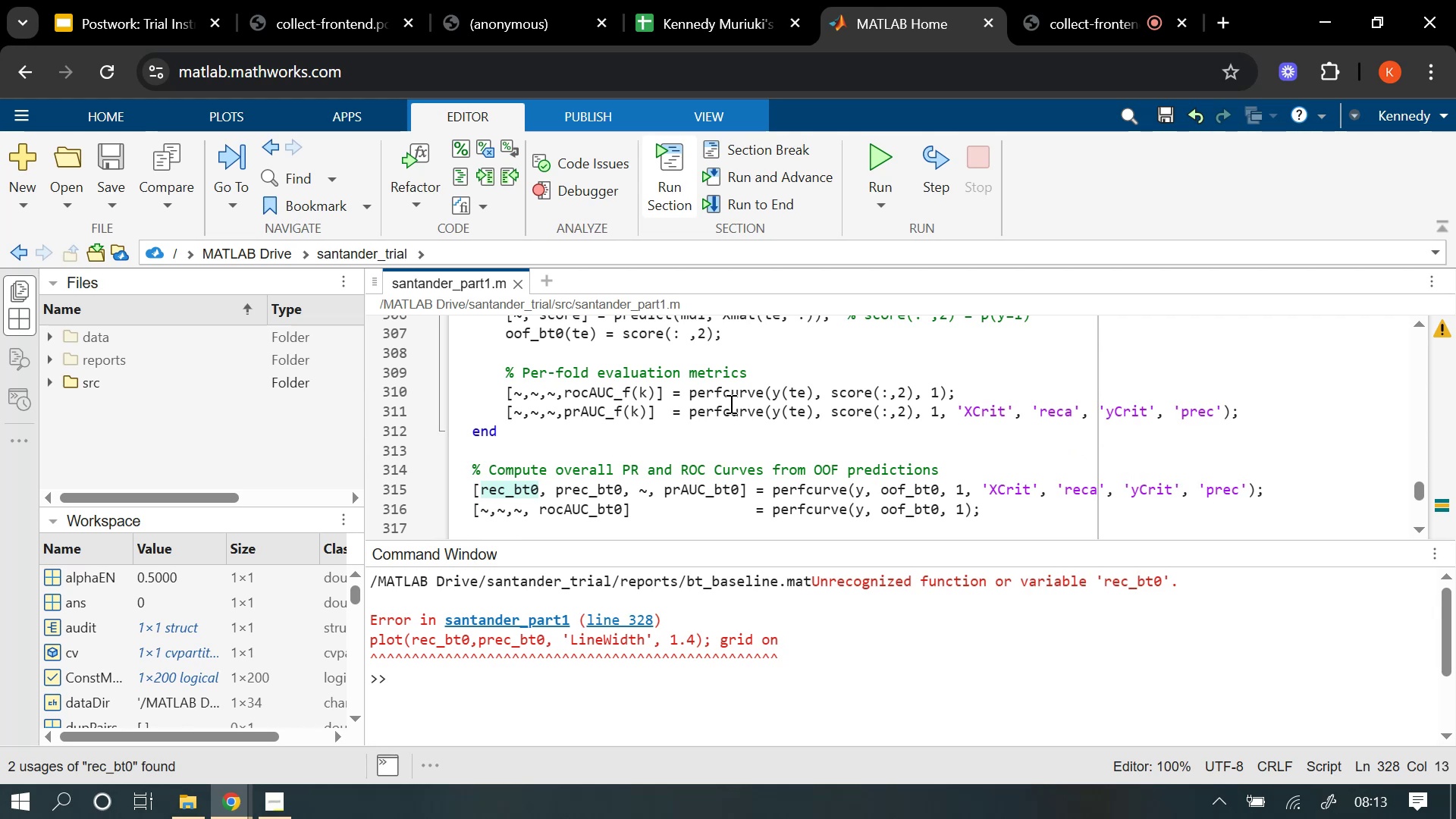 
scroll: coordinate [824, 482], scroll_direction: down, amount: 1.0
 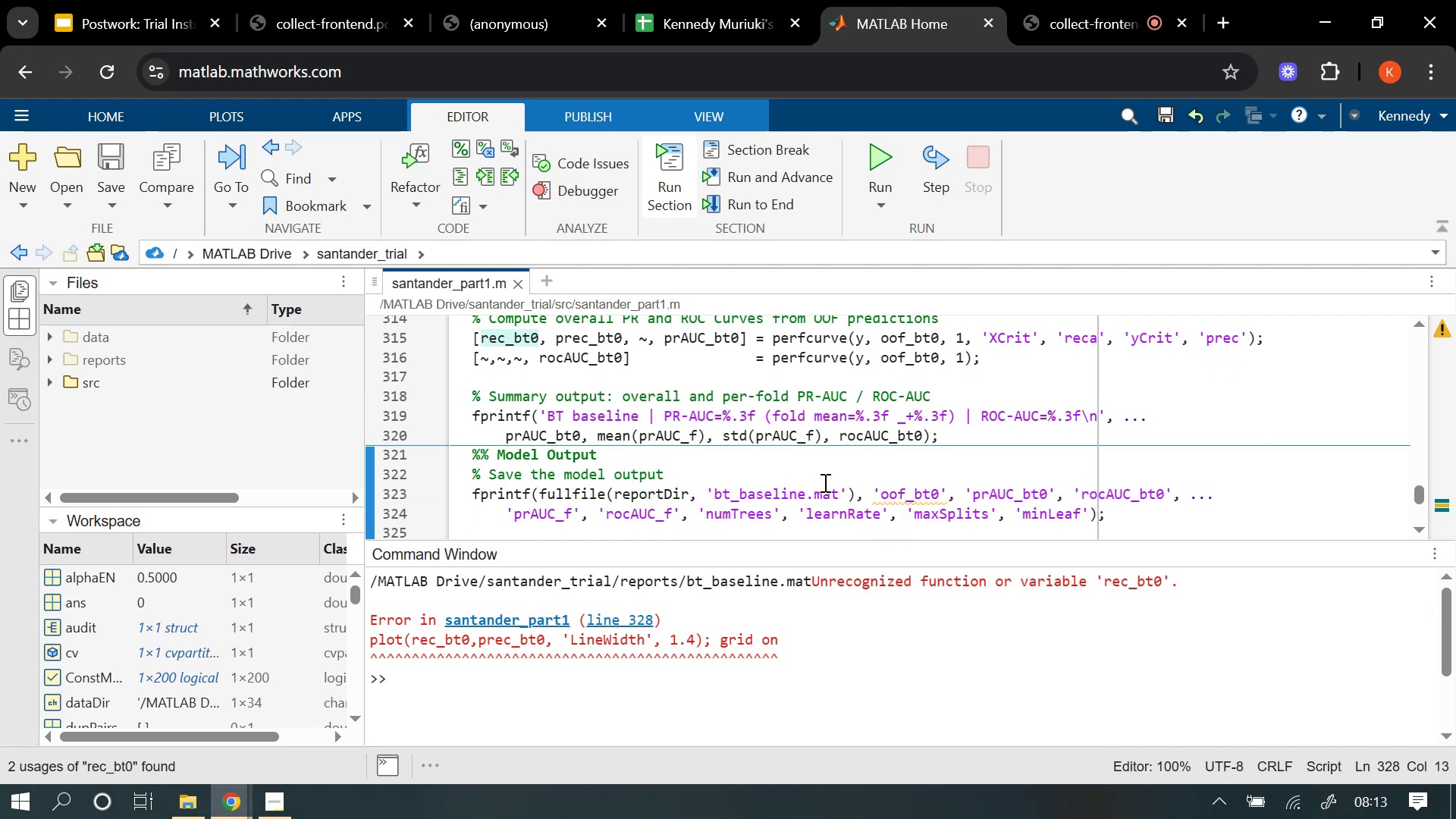 
scroll: coordinate [824, 482], scroll_direction: up, amount: 1.0
 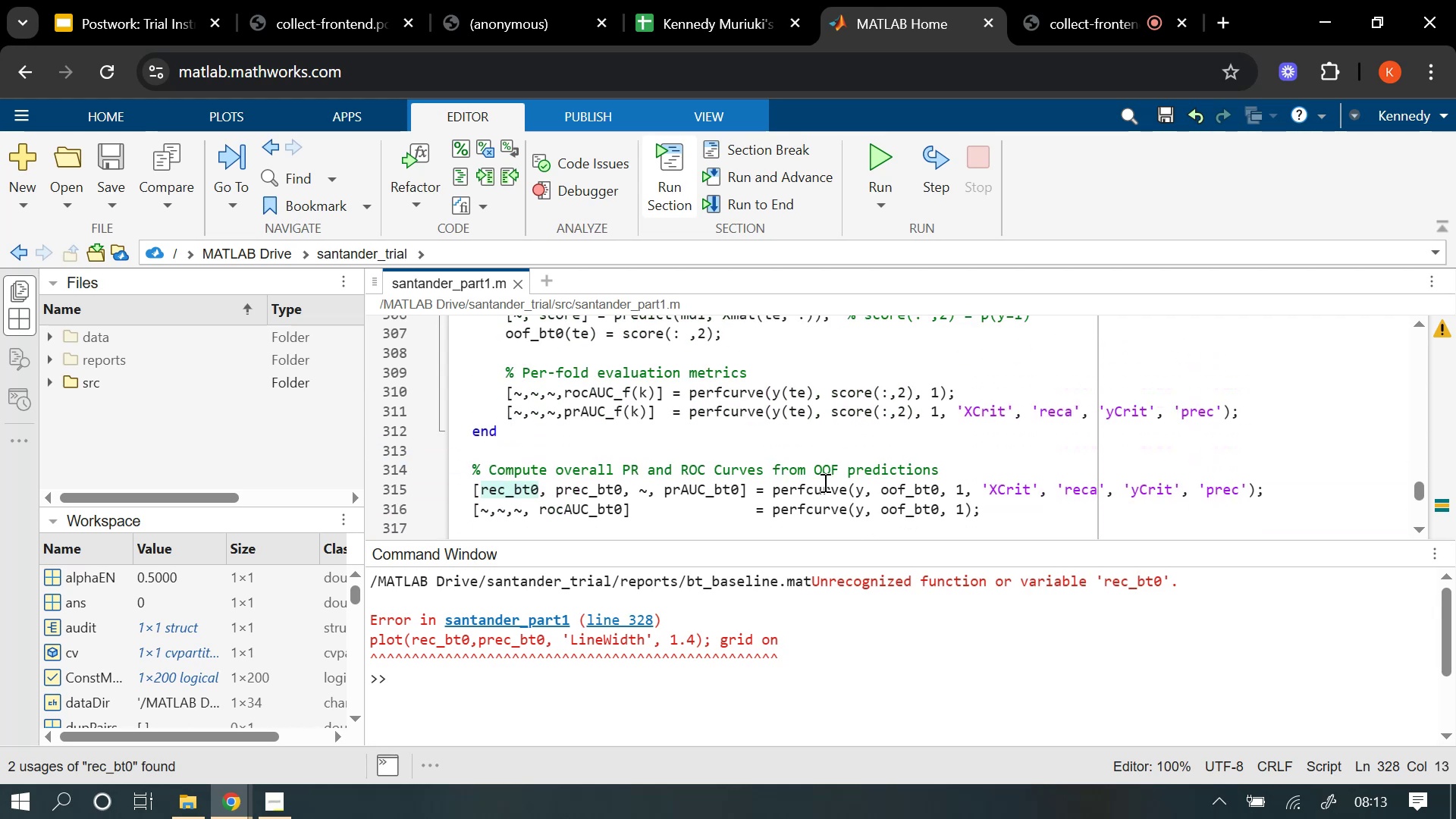 
scroll: coordinate [824, 482], scroll_direction: down, amount: 1.0
 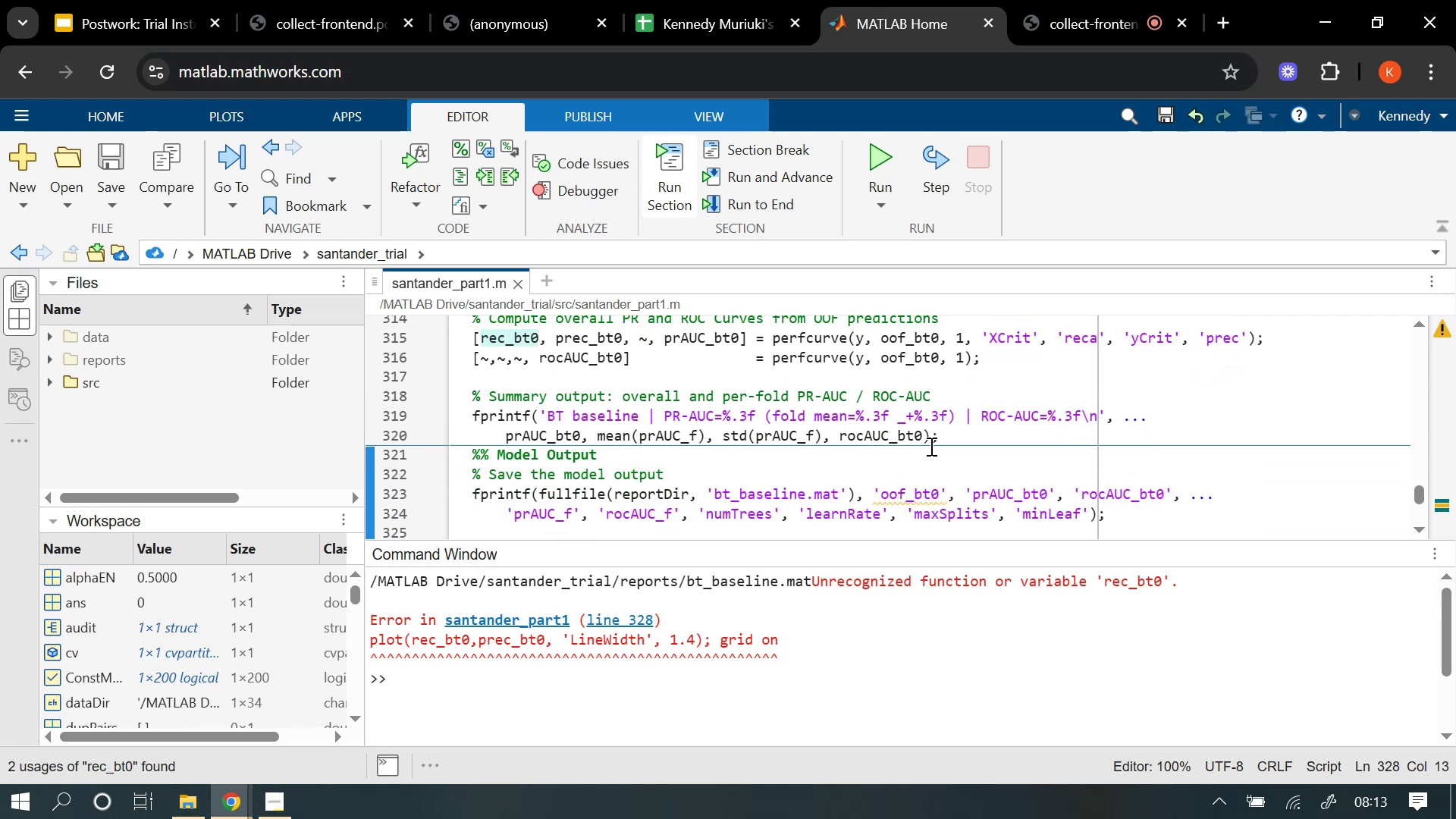 
left_click([941, 436])
 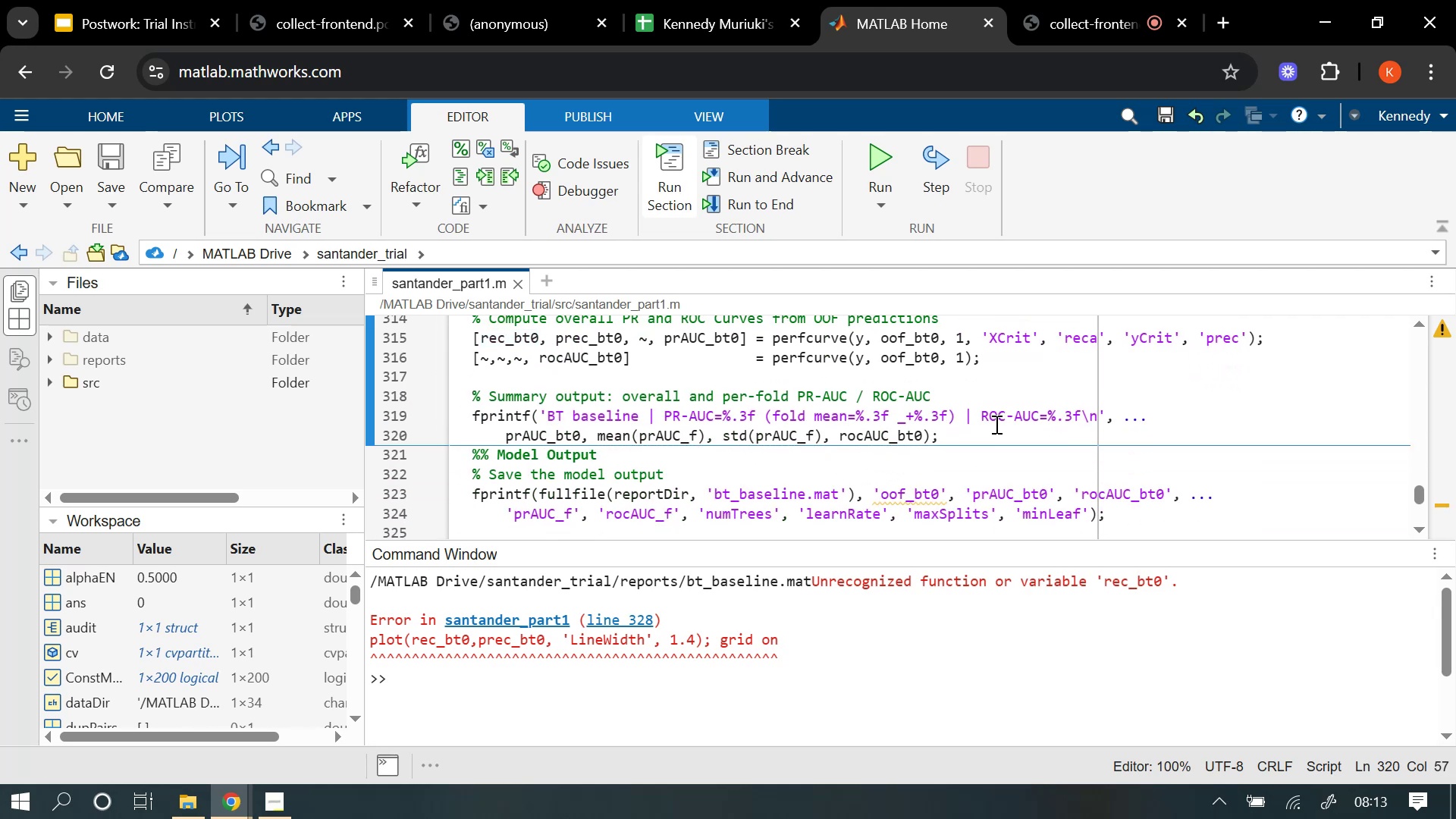 
key(Enter)
 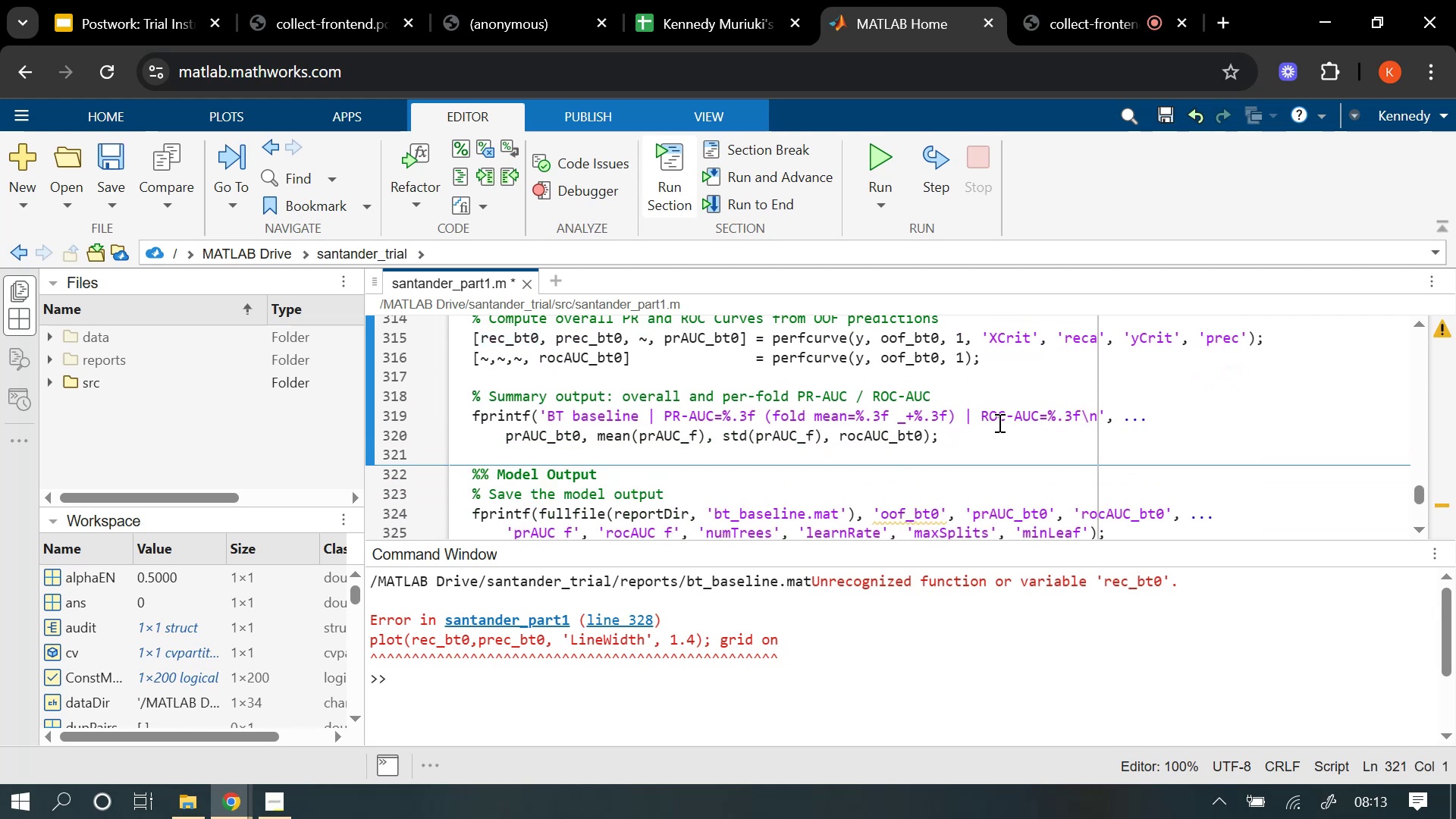 
key(Enter)
 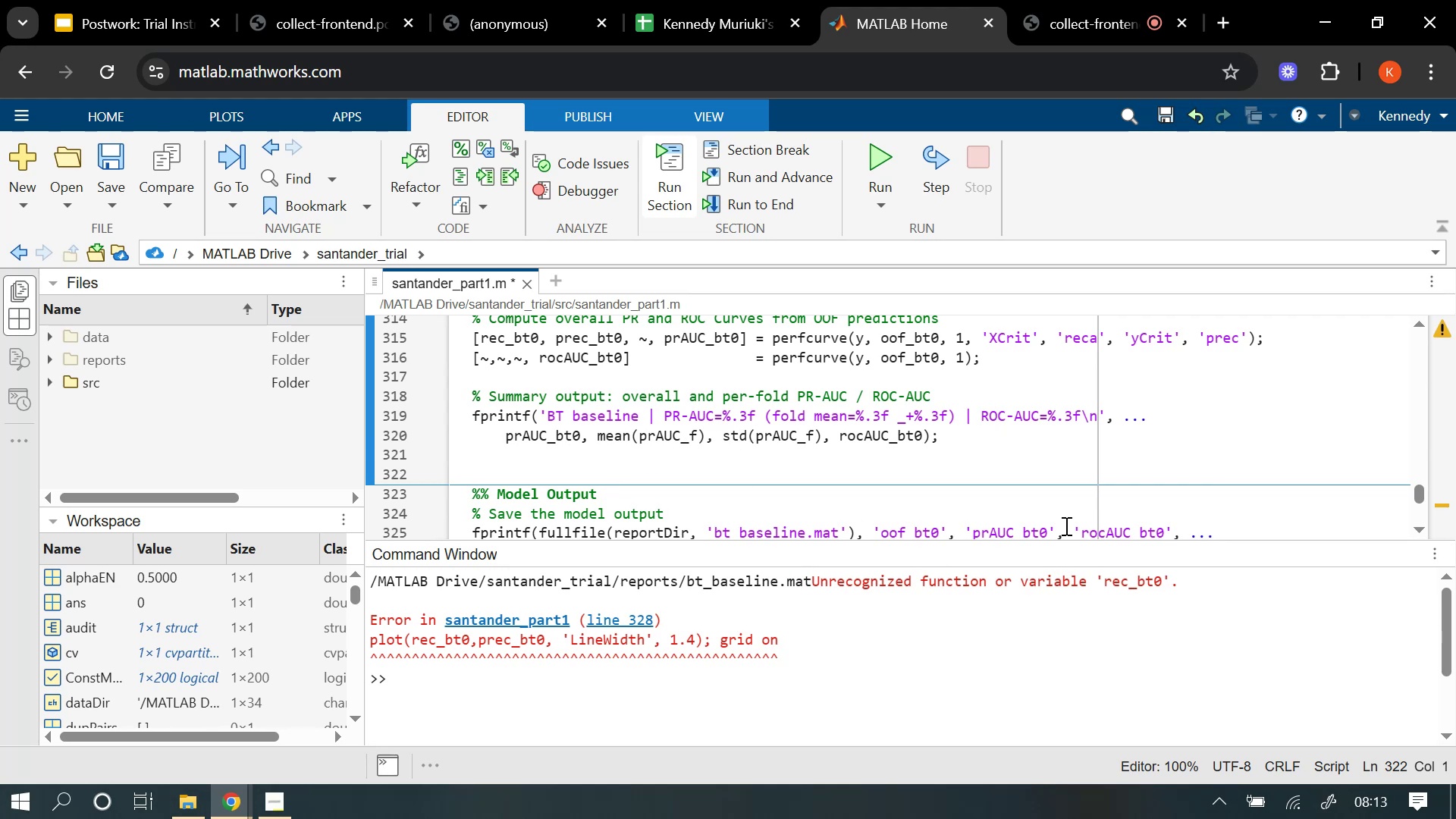 
left_click([1437, 559])
 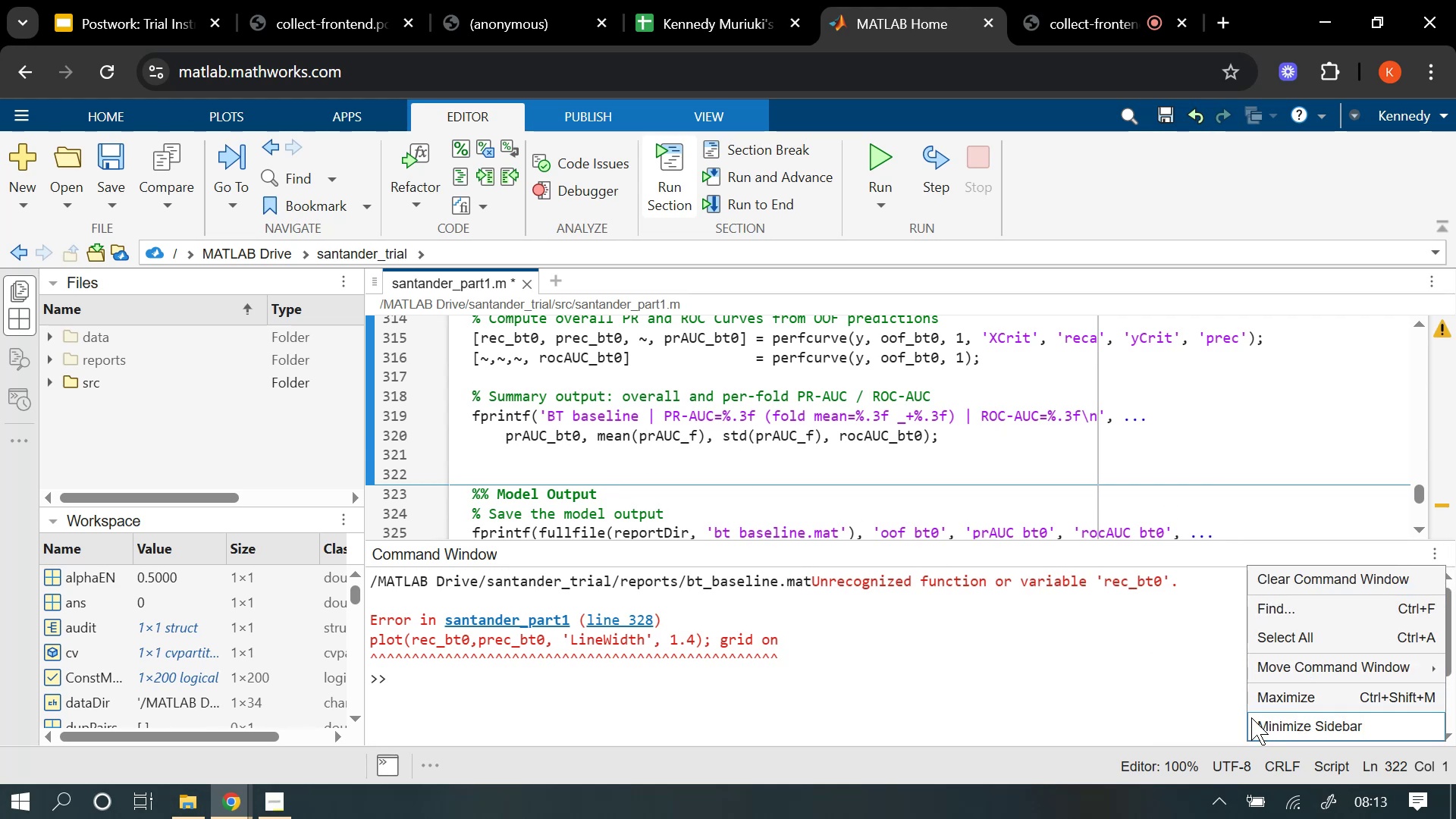 
left_click([1314, 585])
 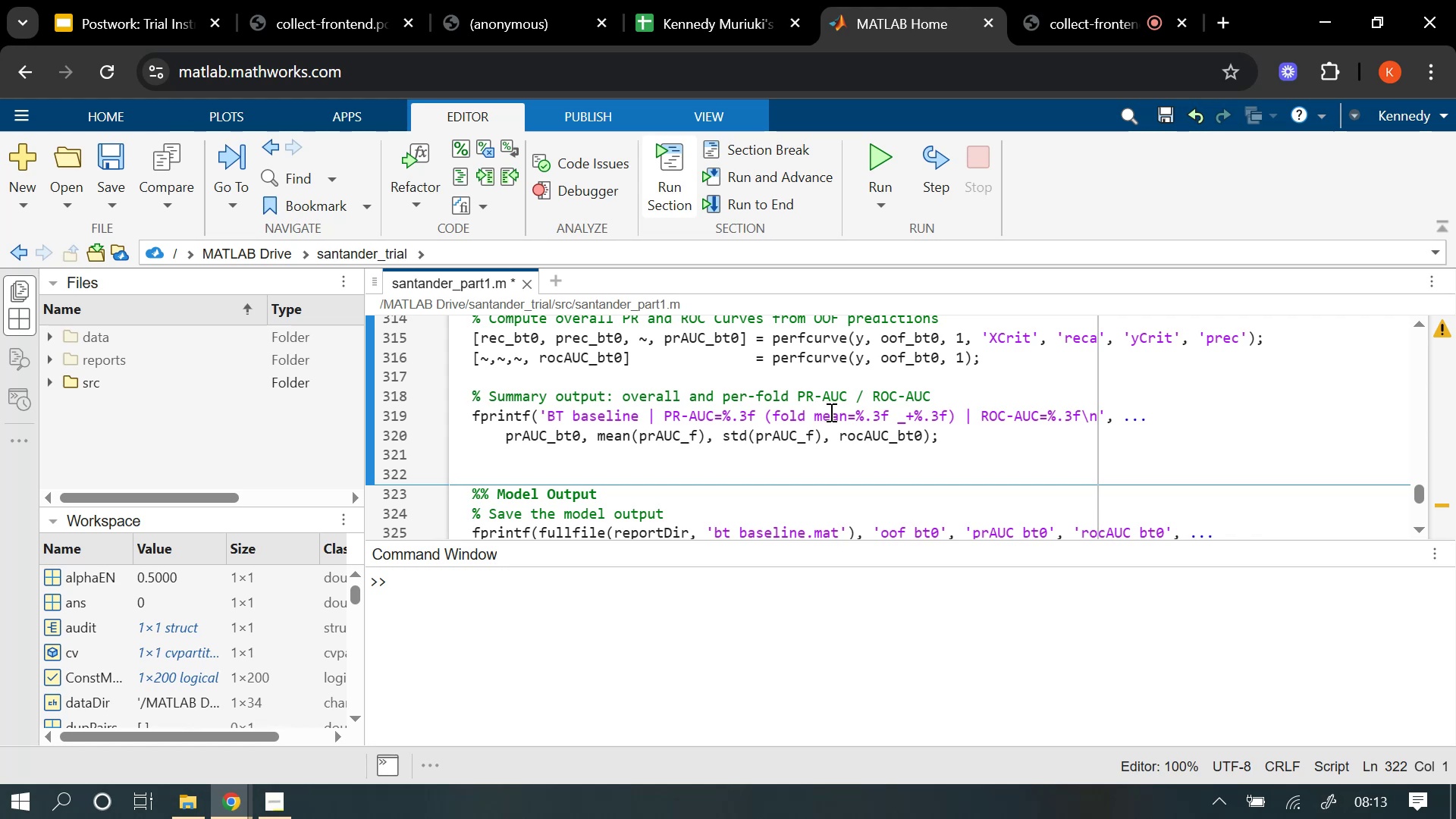 
scroll: coordinate [842, 419], scroll_direction: up, amount: 1.0
 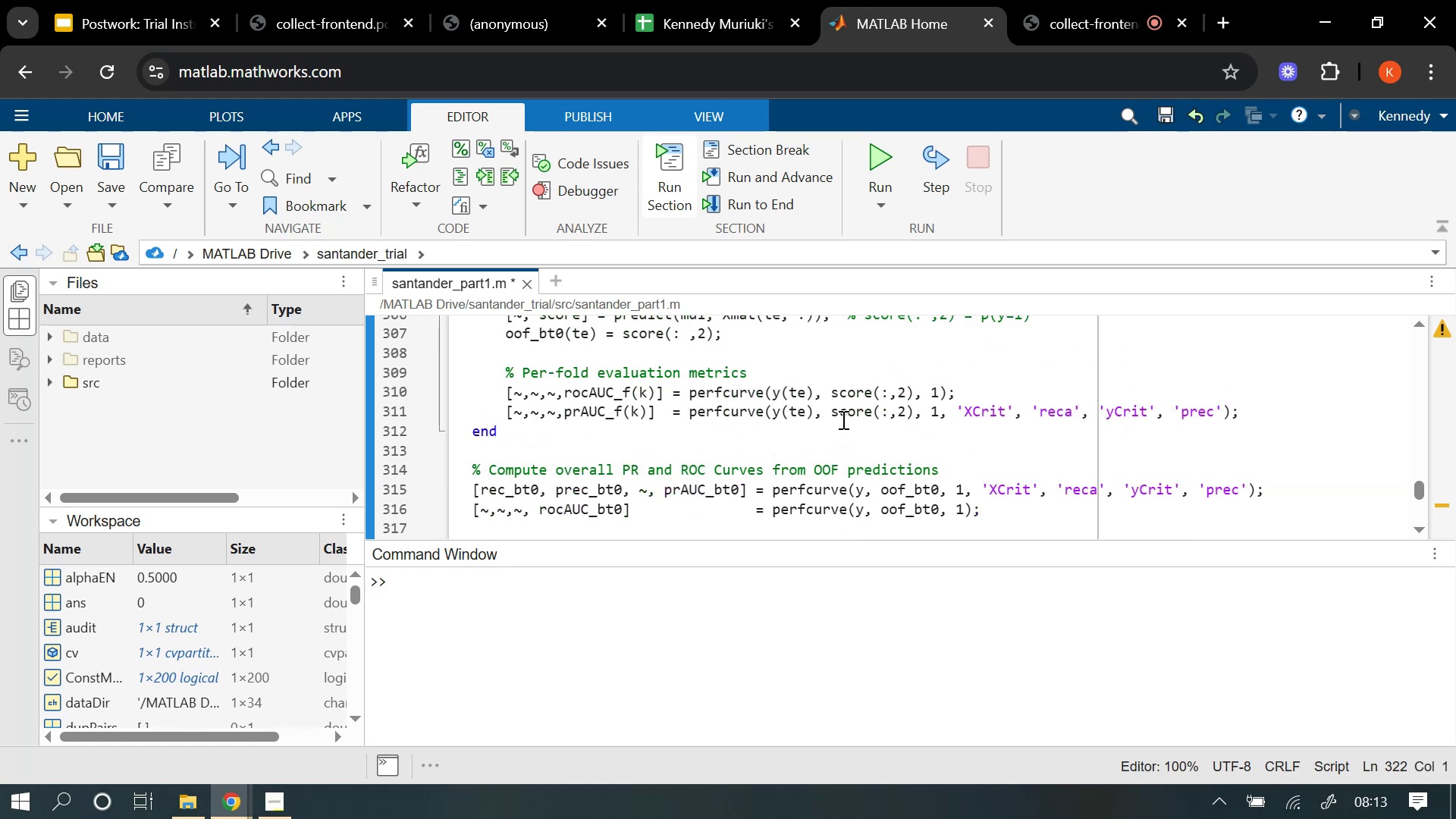 
scroll: coordinate [842, 419], scroll_direction: down, amount: 1.0
 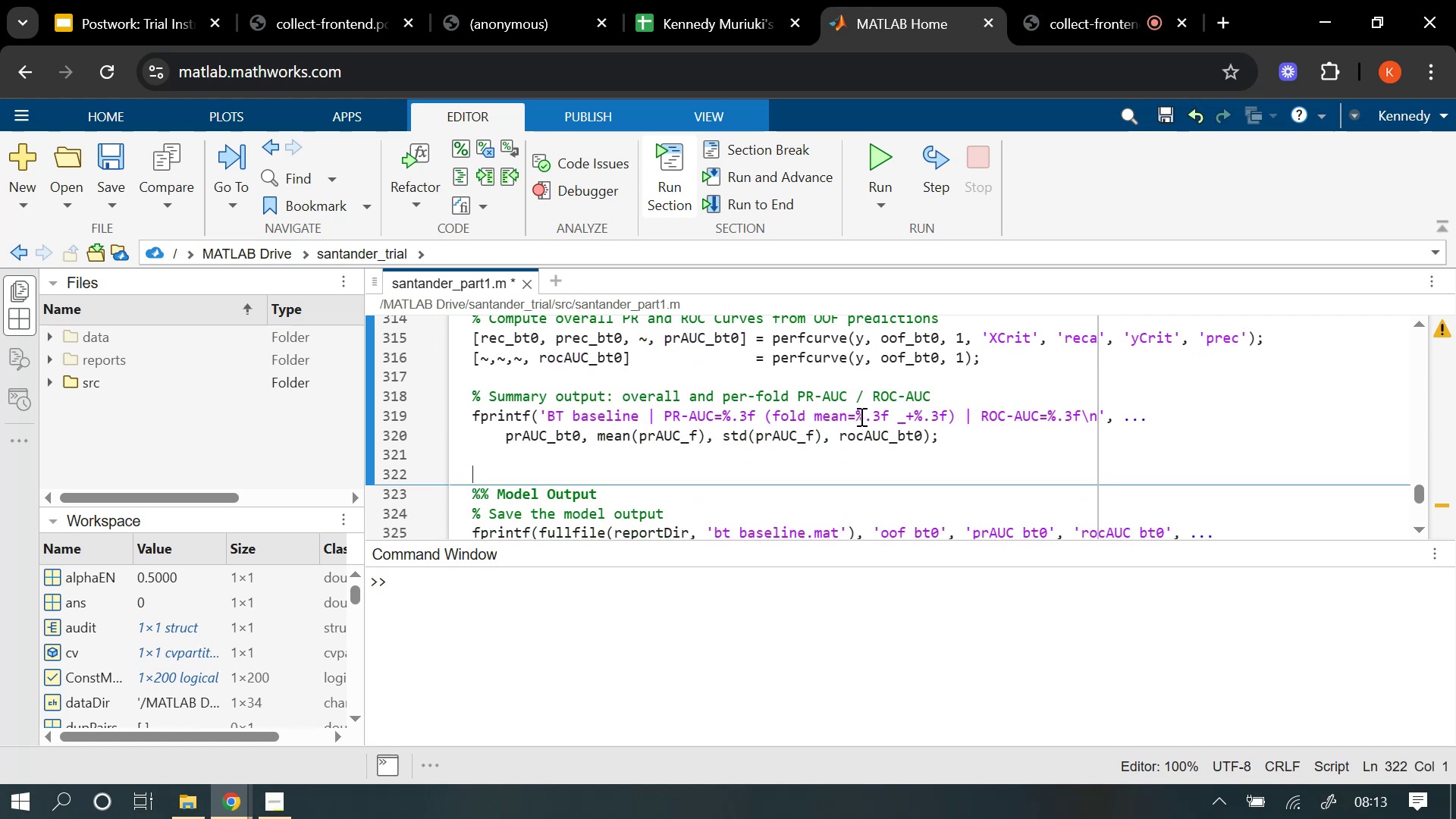 
scroll: coordinate [860, 417], scroll_direction: up, amount: 3.0
 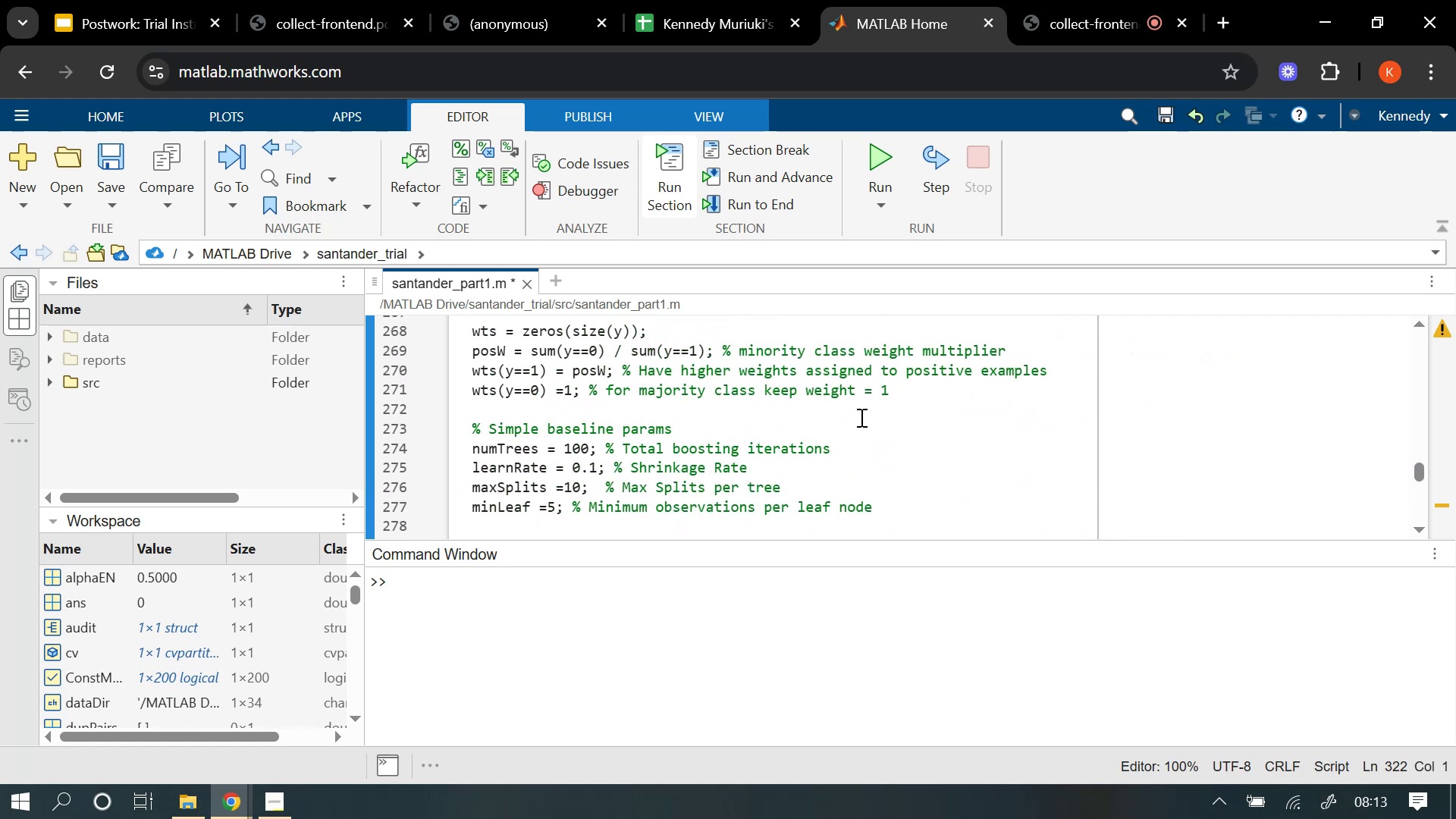 
scroll: coordinate [860, 417], scroll_direction: down, amount: 1.0
 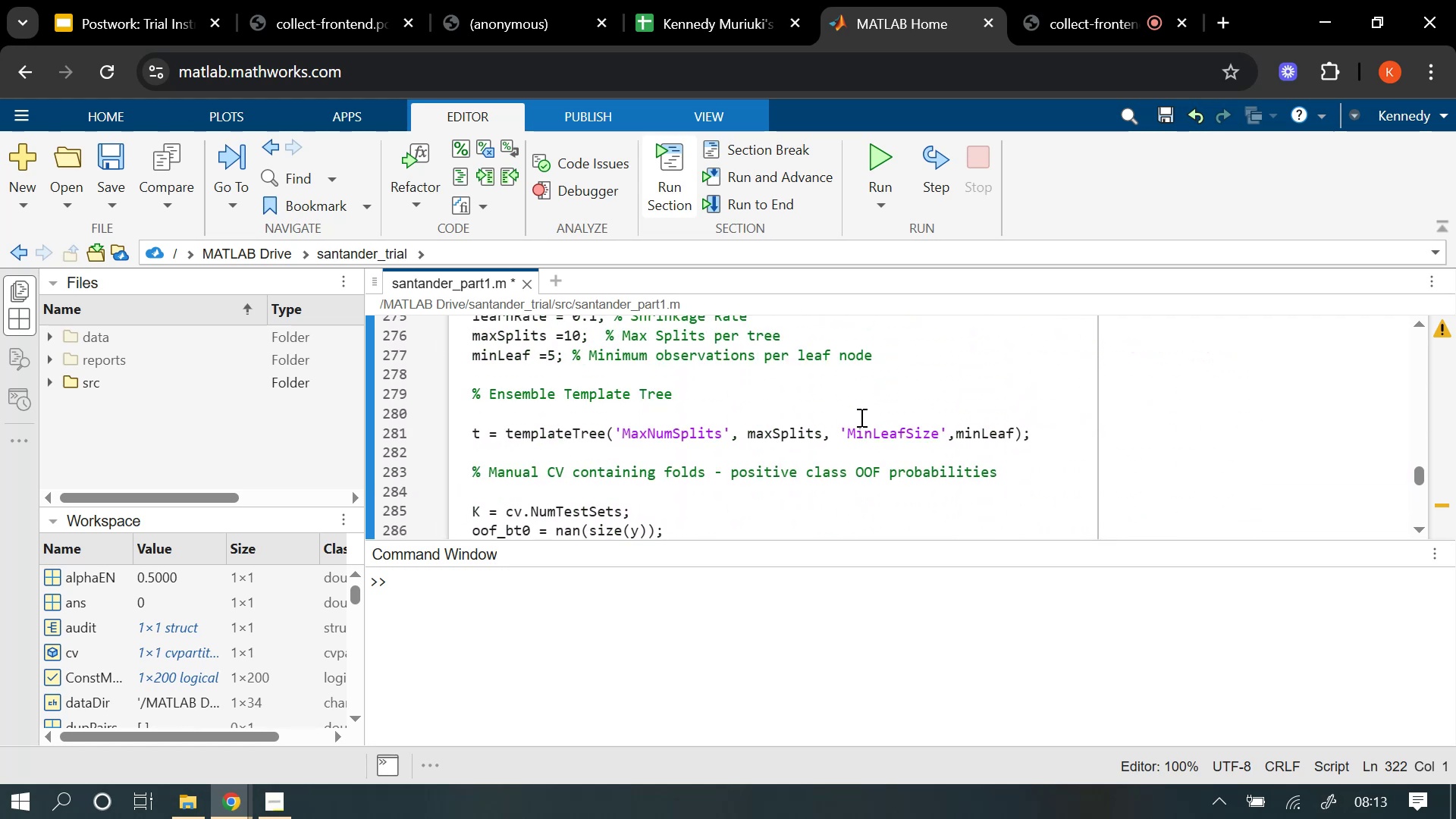 
scroll: coordinate [860, 417], scroll_direction: up, amount: 1.0
 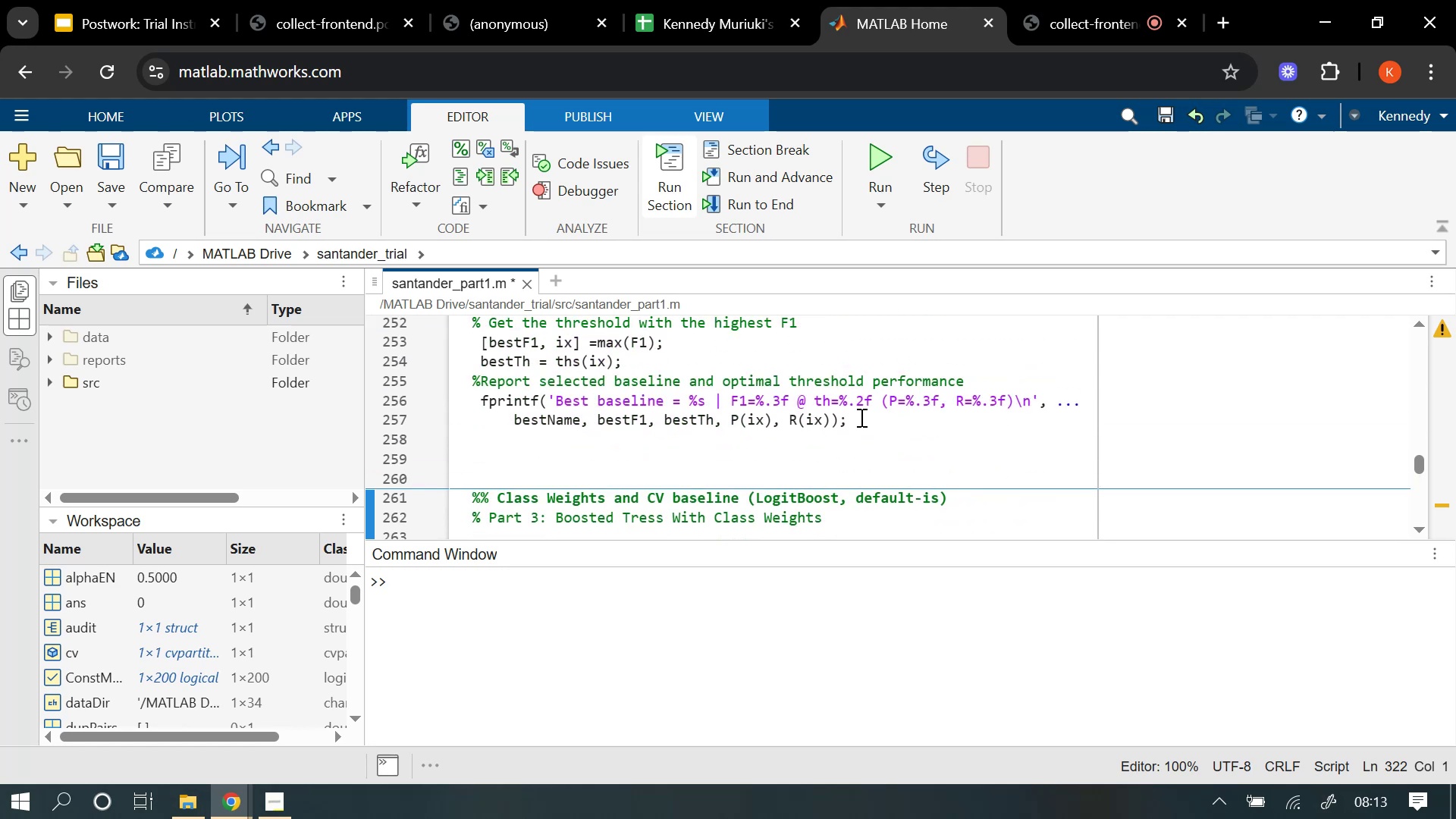 
scroll: coordinate [860, 417], scroll_direction: down, amount: 7.0
 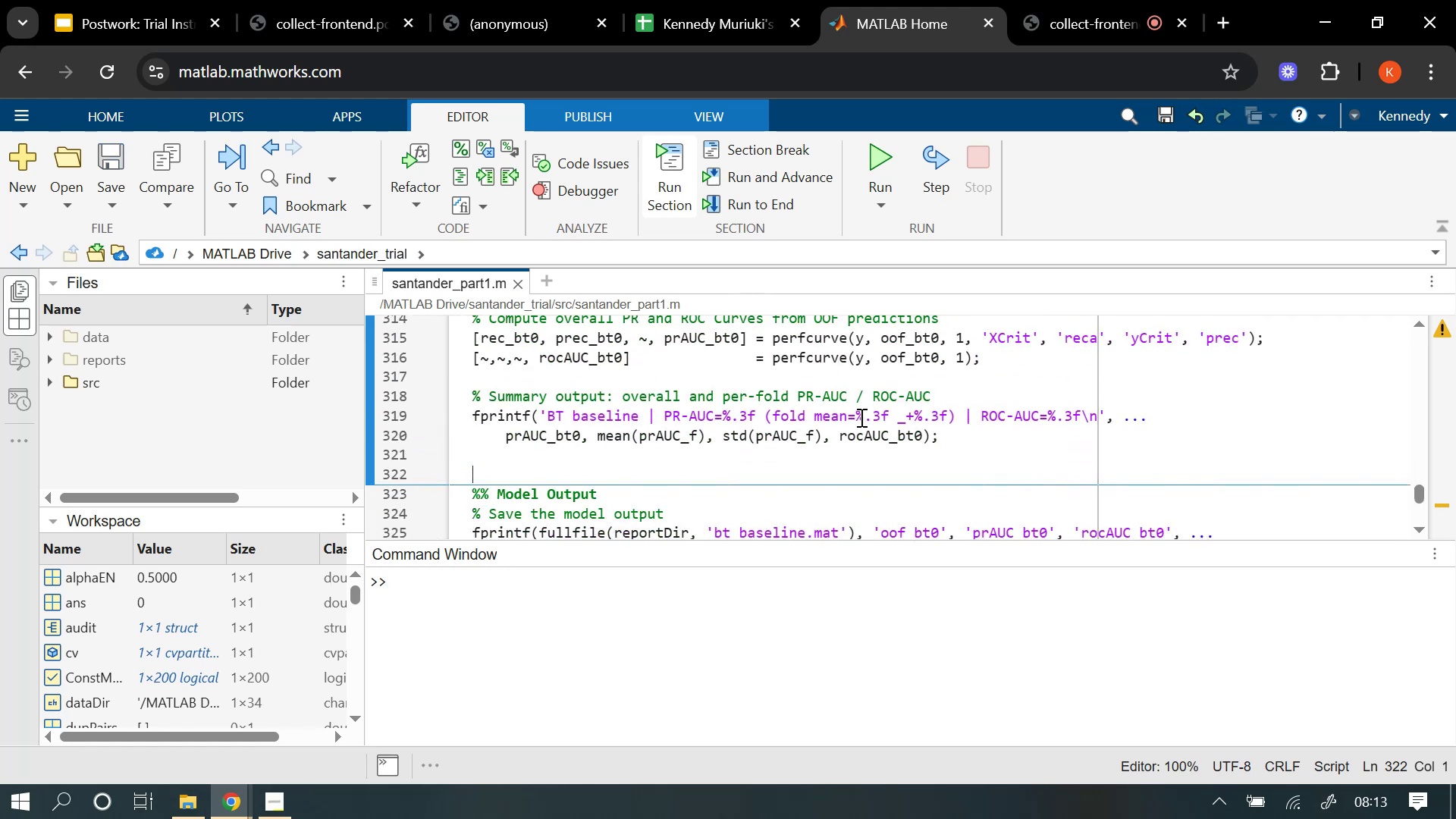 
scroll: coordinate [860, 417], scroll_direction: up, amount: 2.0
 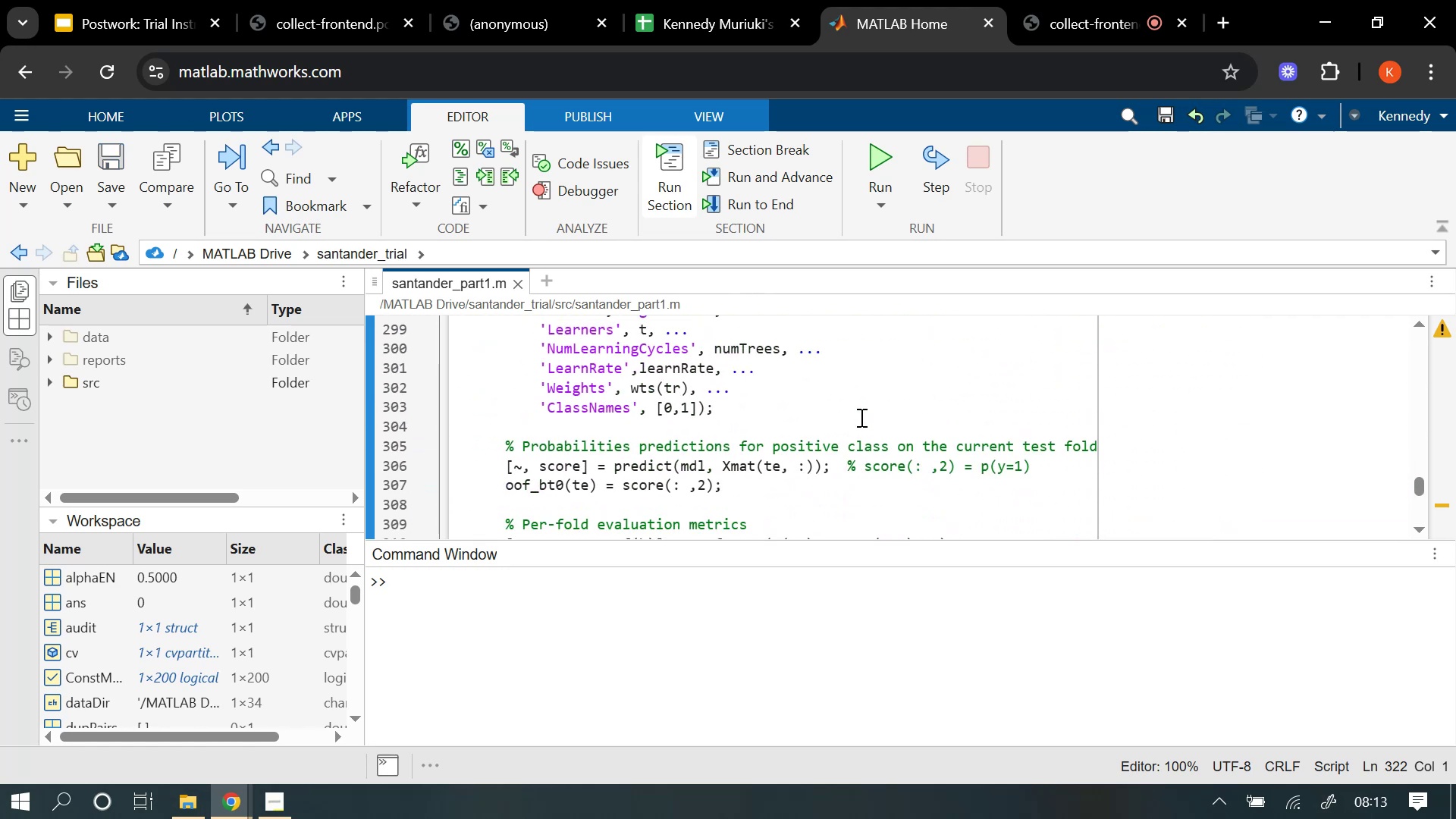 
scroll: coordinate [860, 417], scroll_direction: down, amount: 1.0
 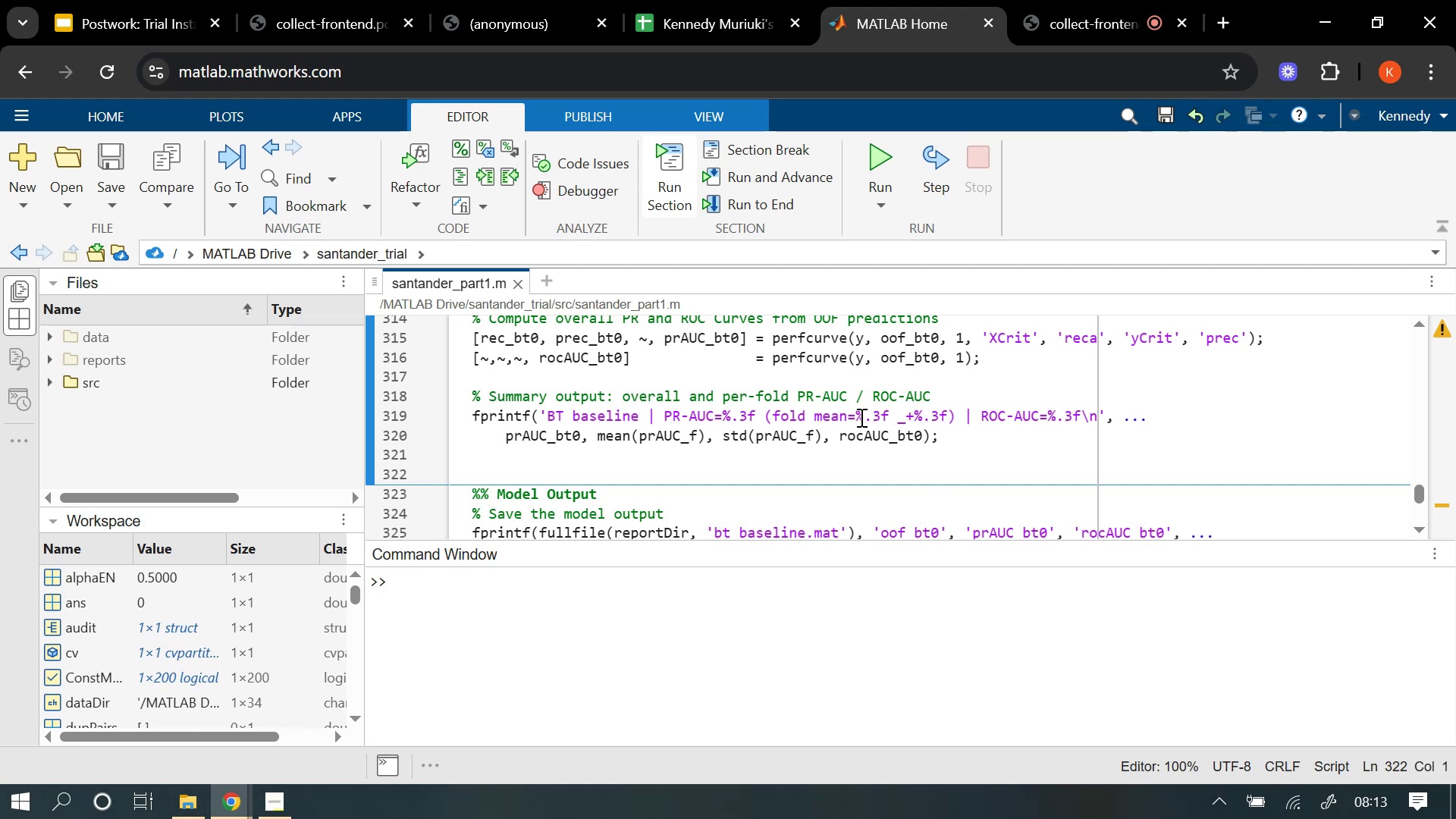 
left_click([803, 396])
 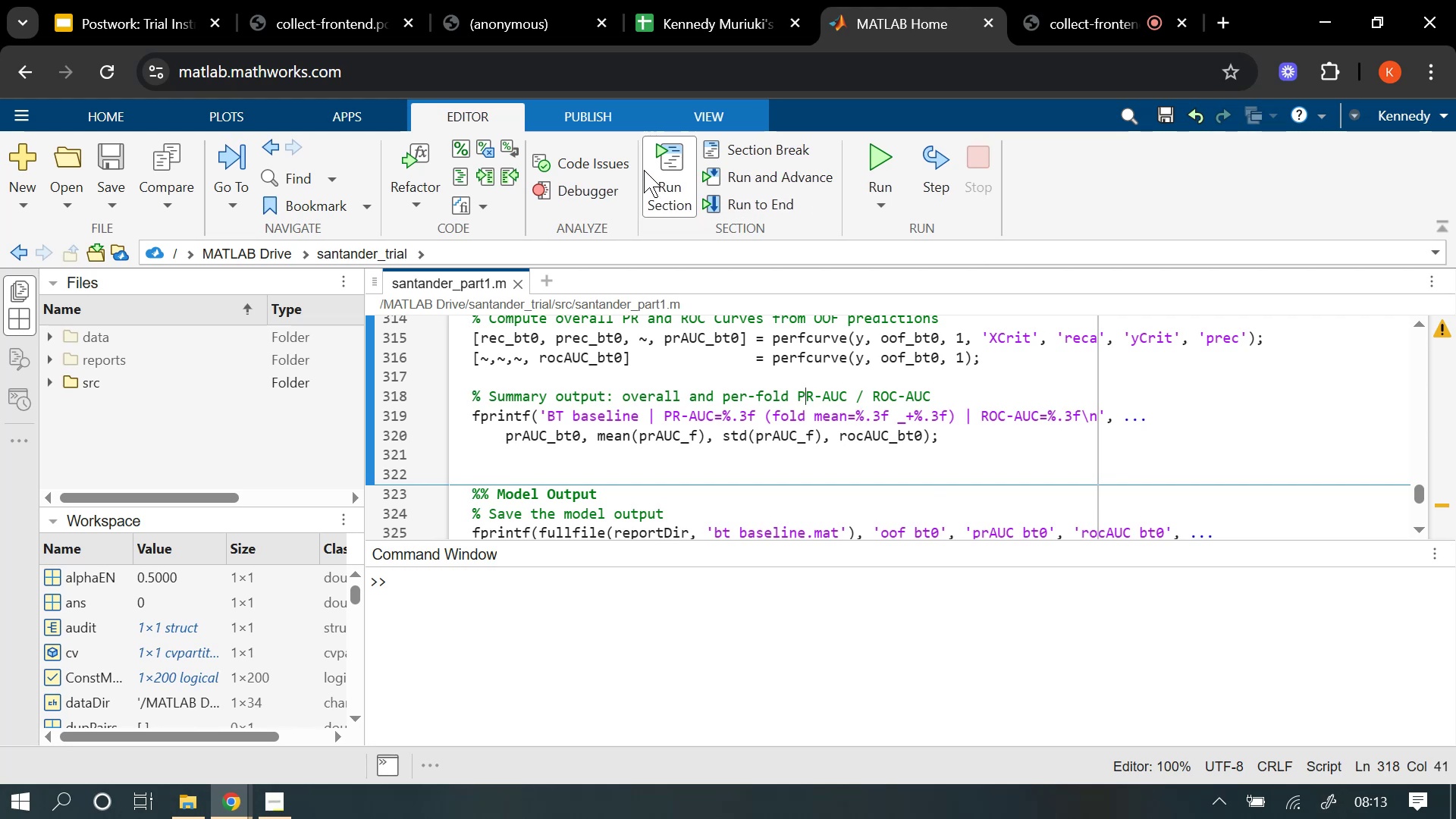 
left_click([661, 162])
 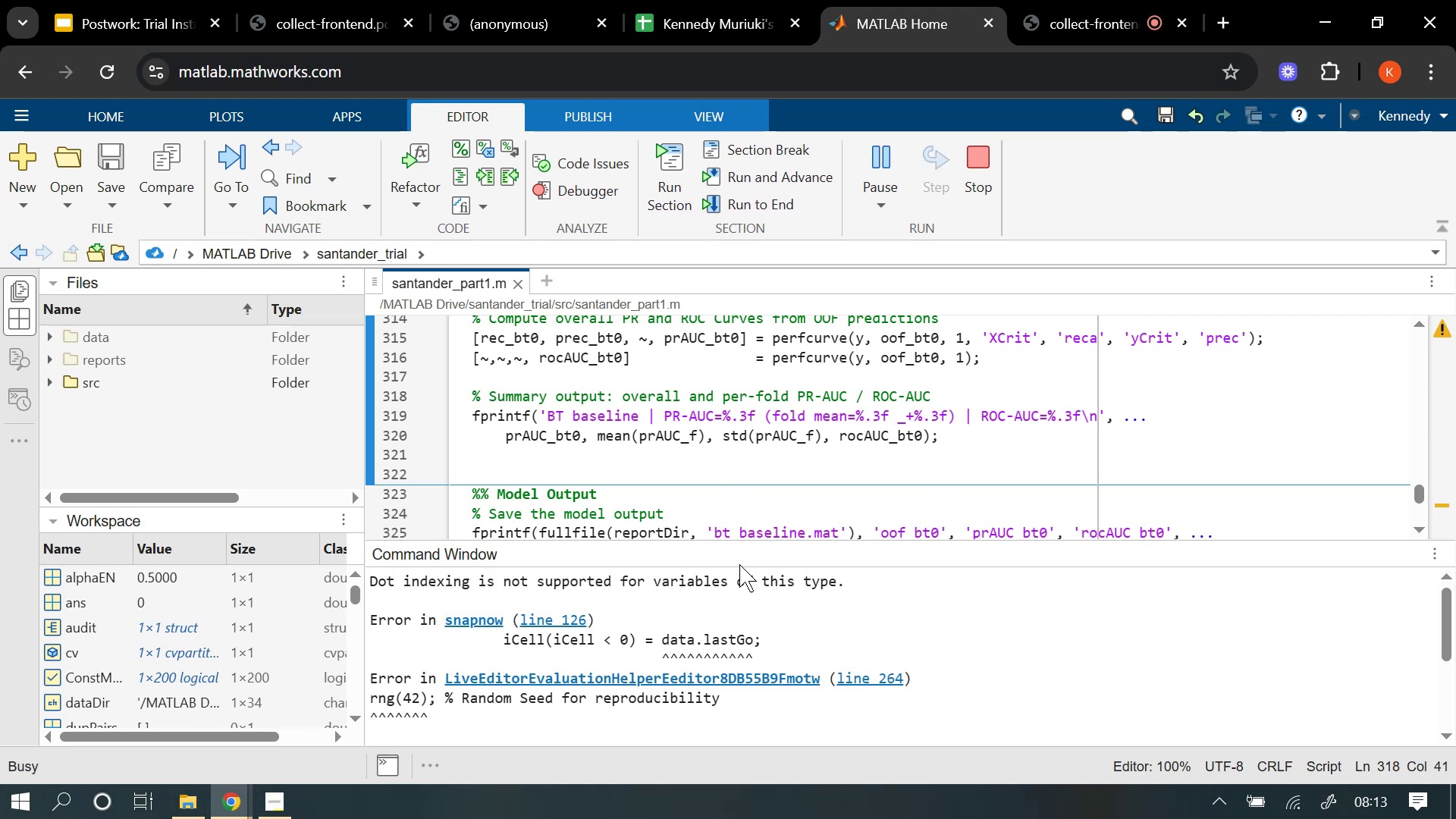 
wait(11.62)
 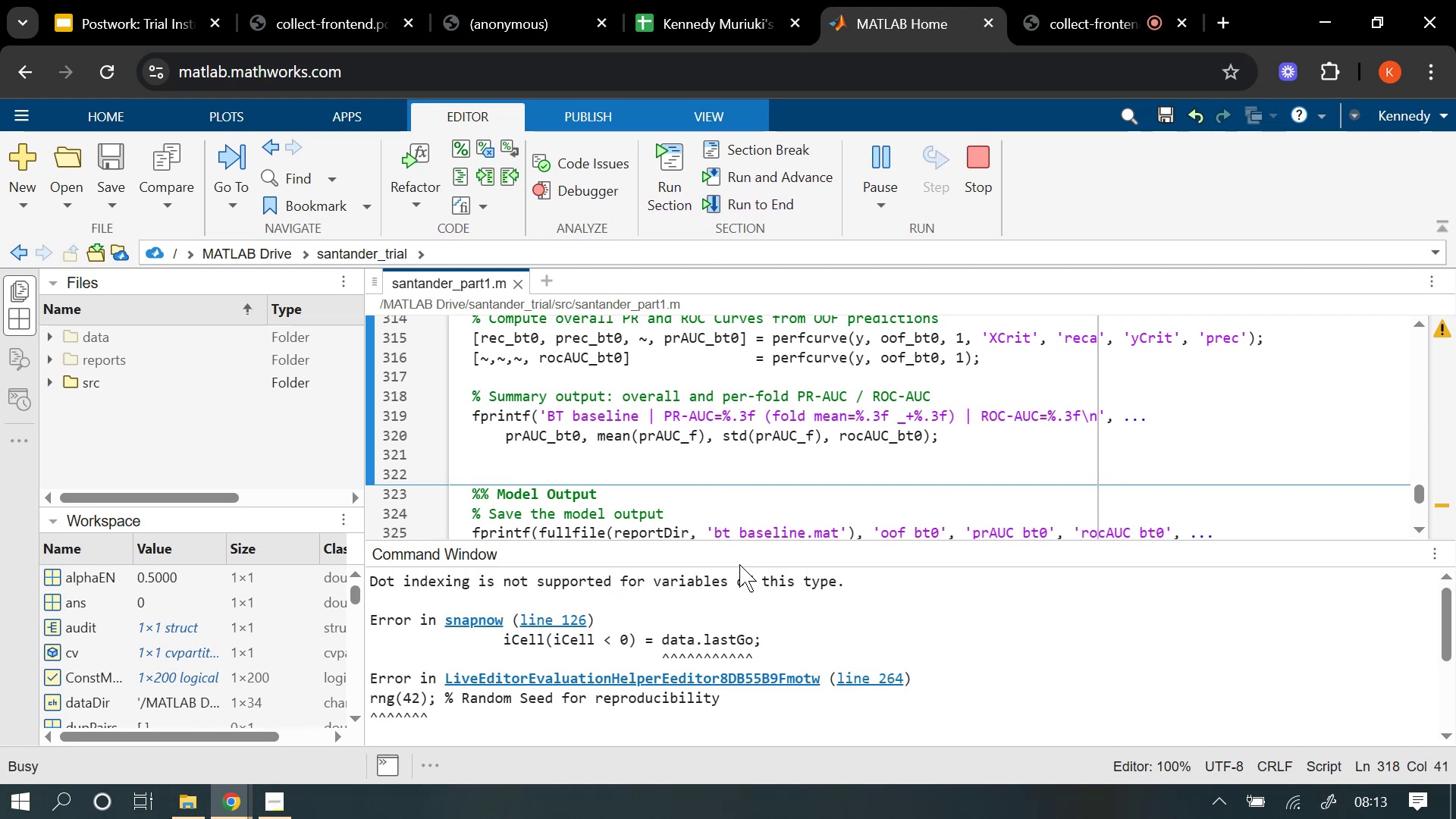 
scroll: coordinate [681, 403], scroll_direction: up, amount: 3.0
 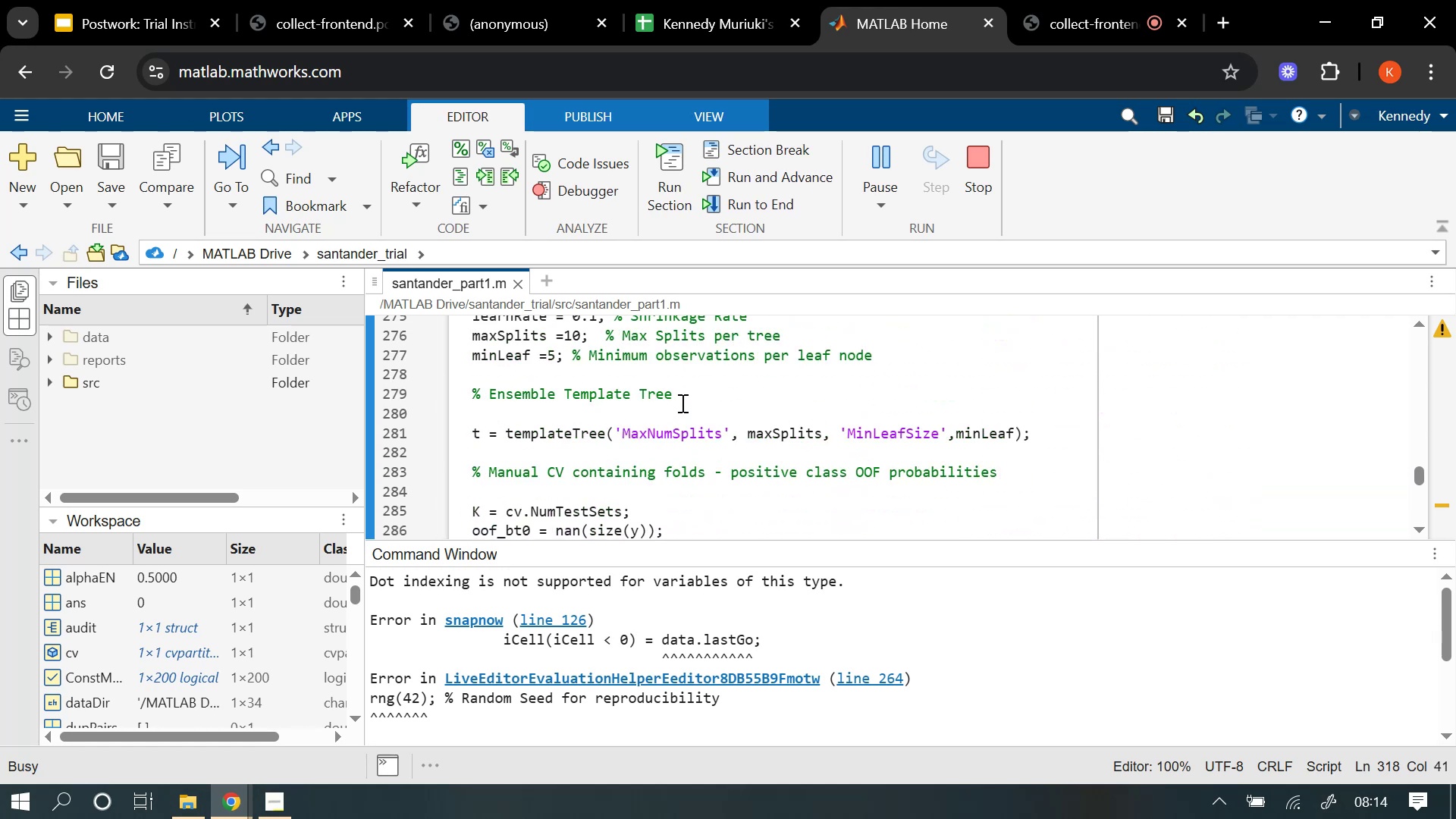 
scroll: coordinate [681, 403], scroll_direction: none, amount: 0.0
 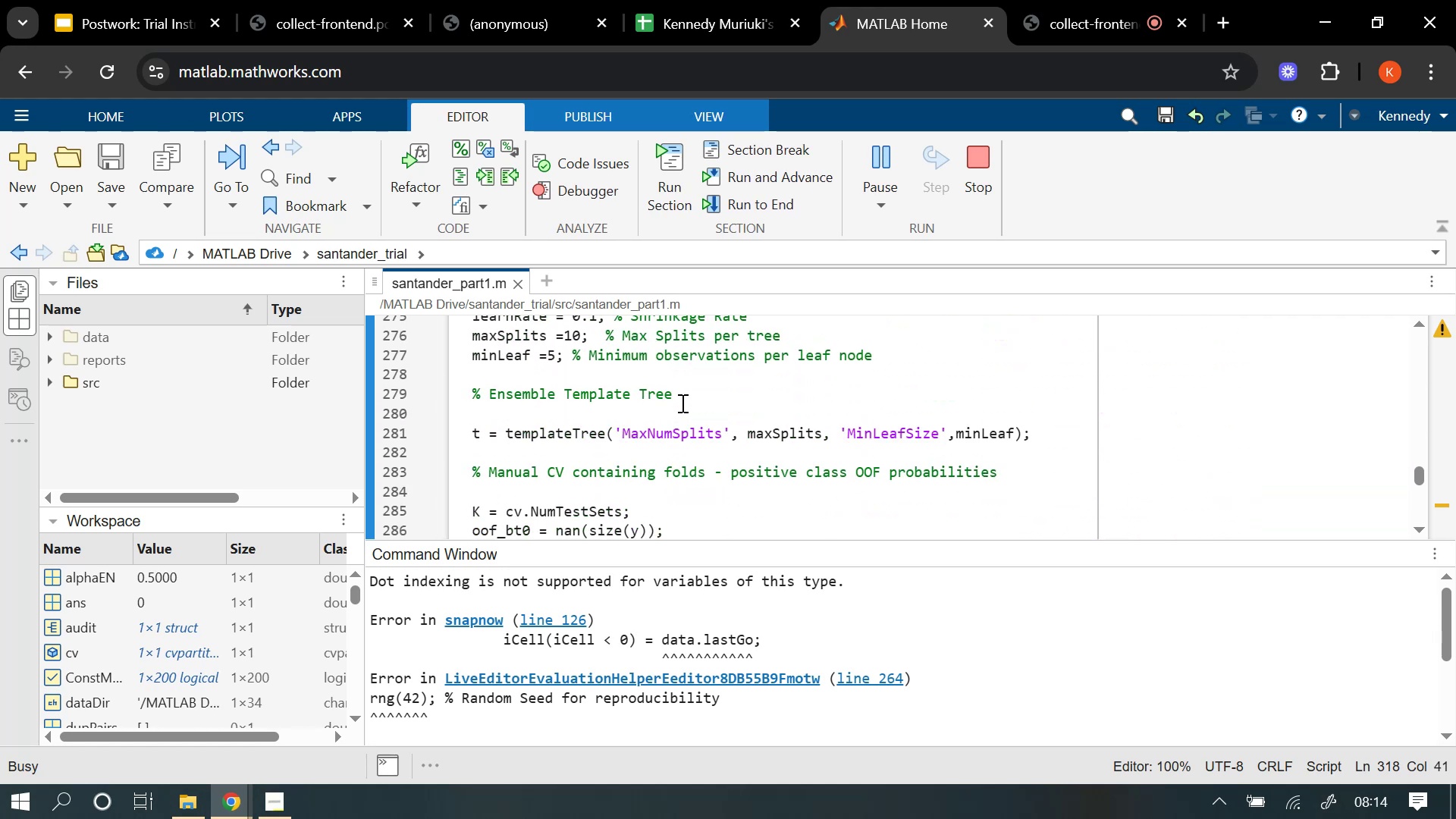 
scroll: coordinate [681, 403], scroll_direction: up, amount: 1.0
 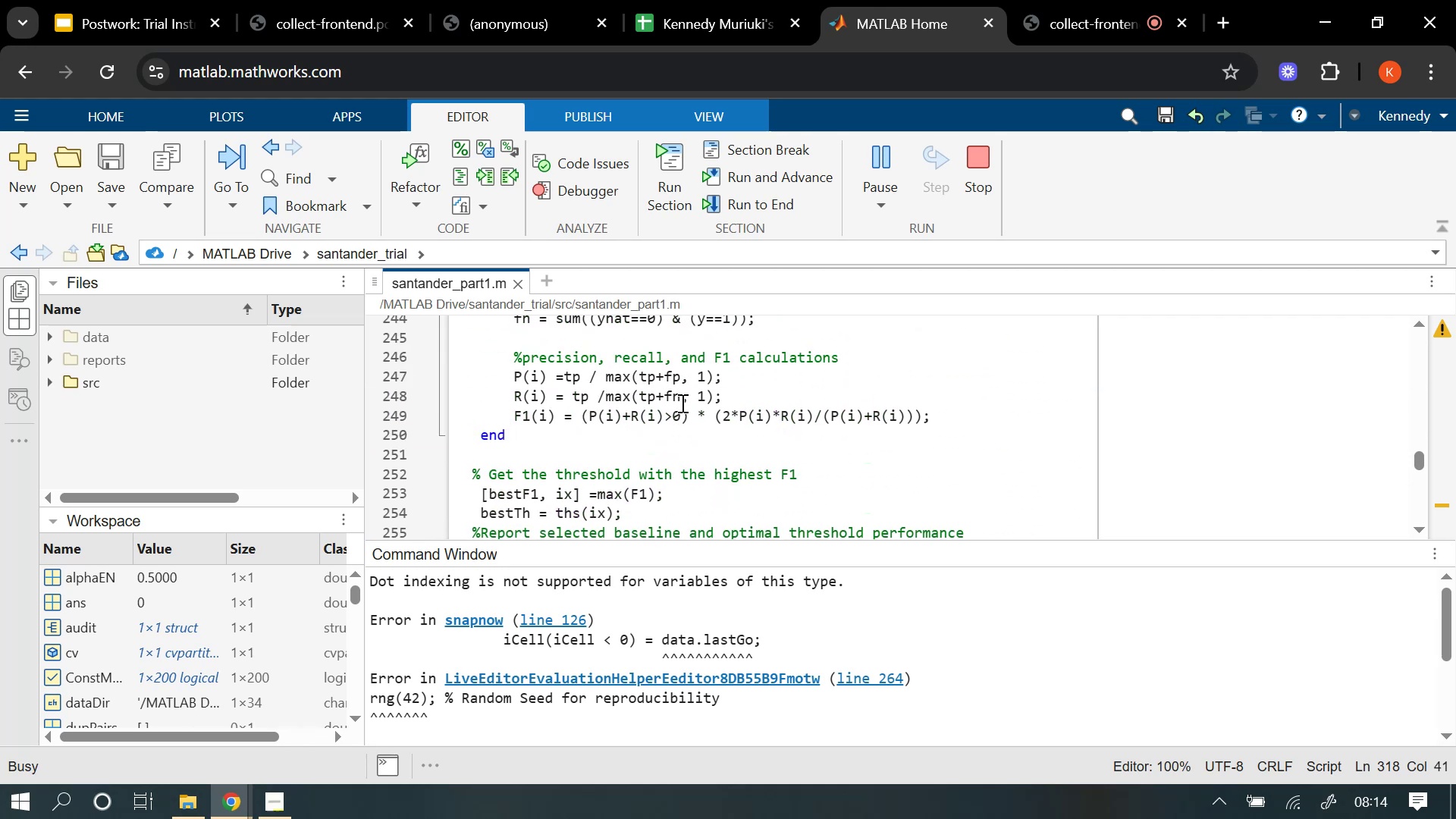 
scroll: coordinate [681, 403], scroll_direction: down, amount: 2.0
 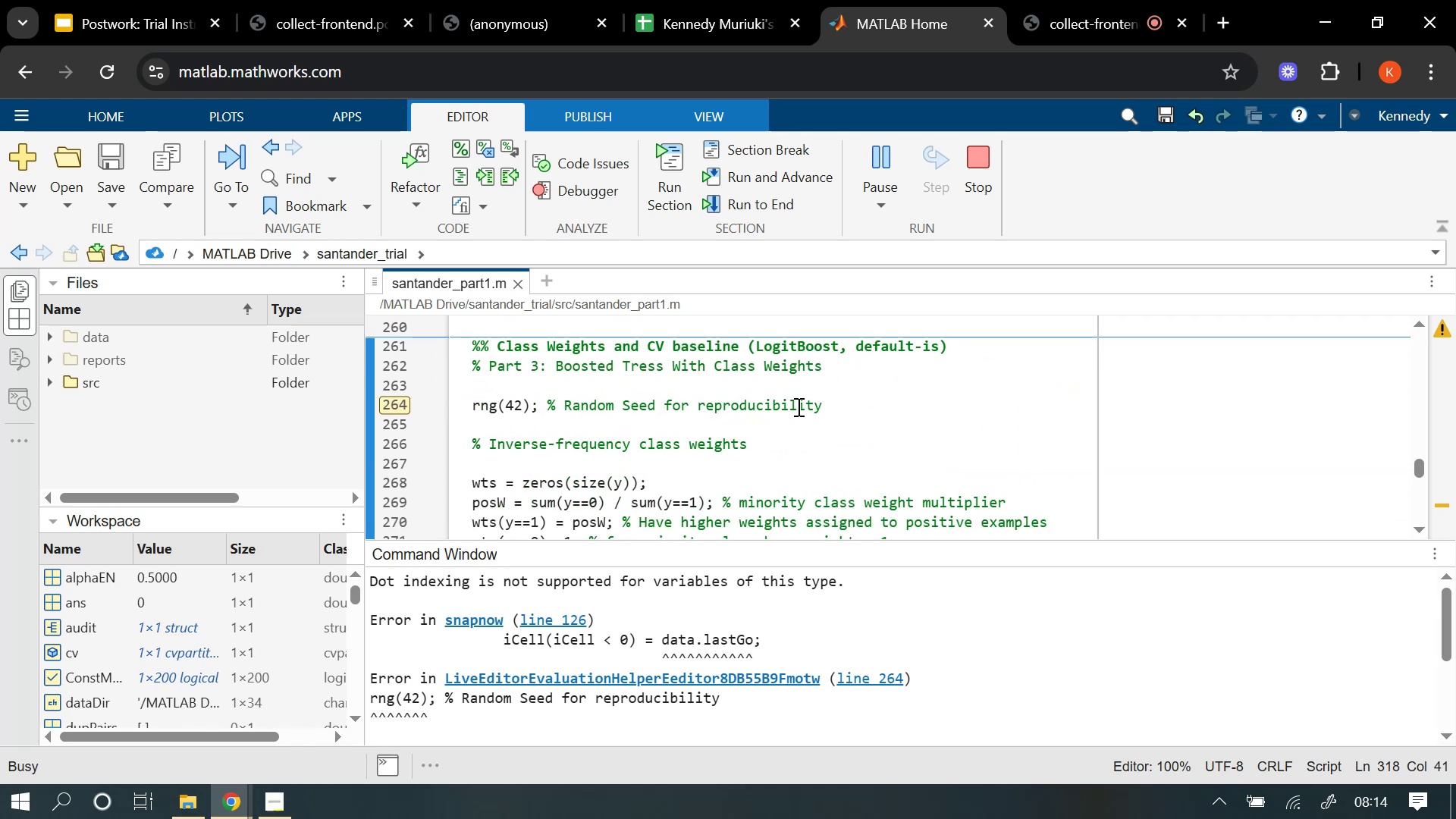 
wait(9.94)
 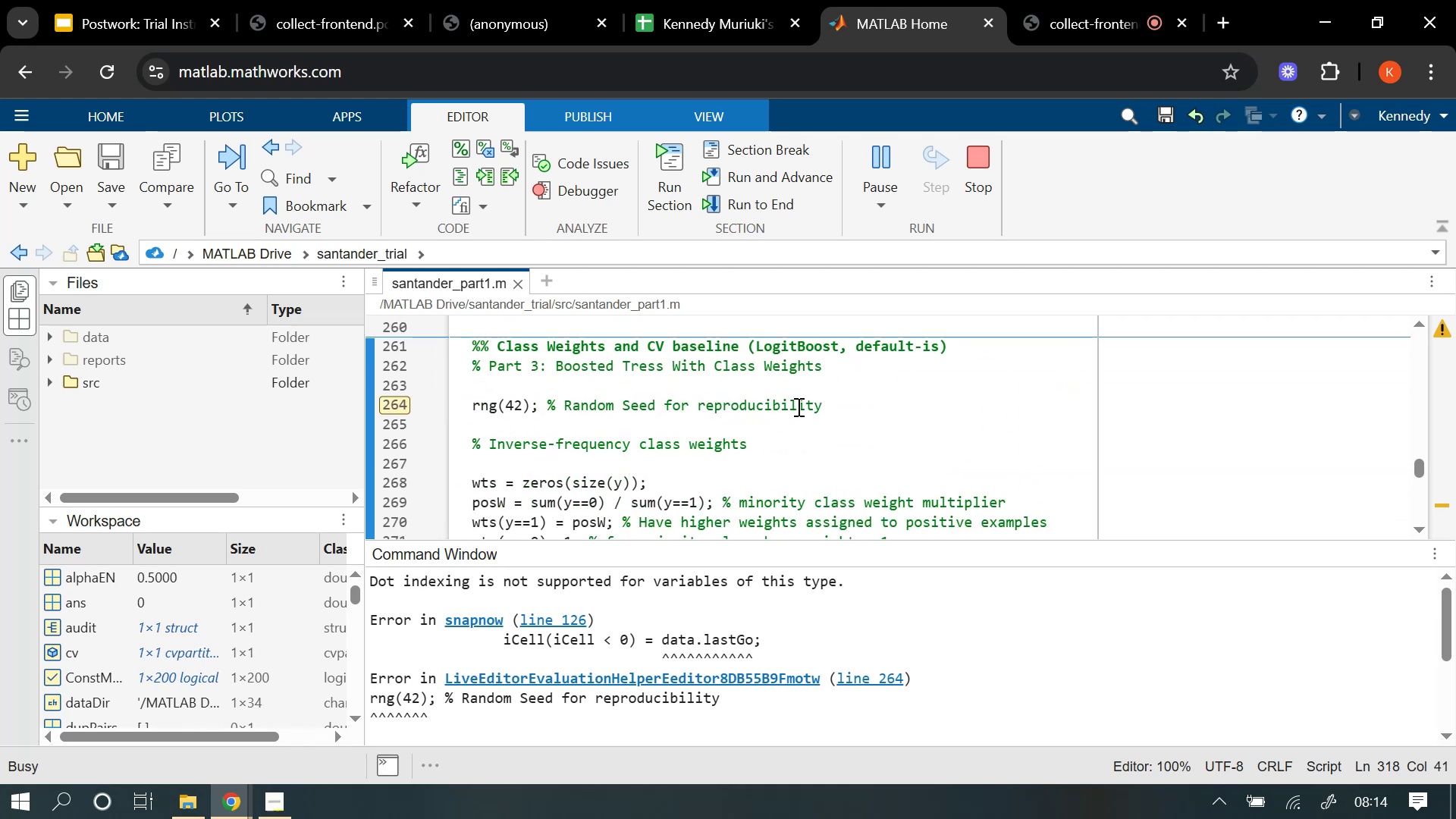 
left_click_drag(start_coordinate=[823, 400], to_coordinate=[547, 413])
 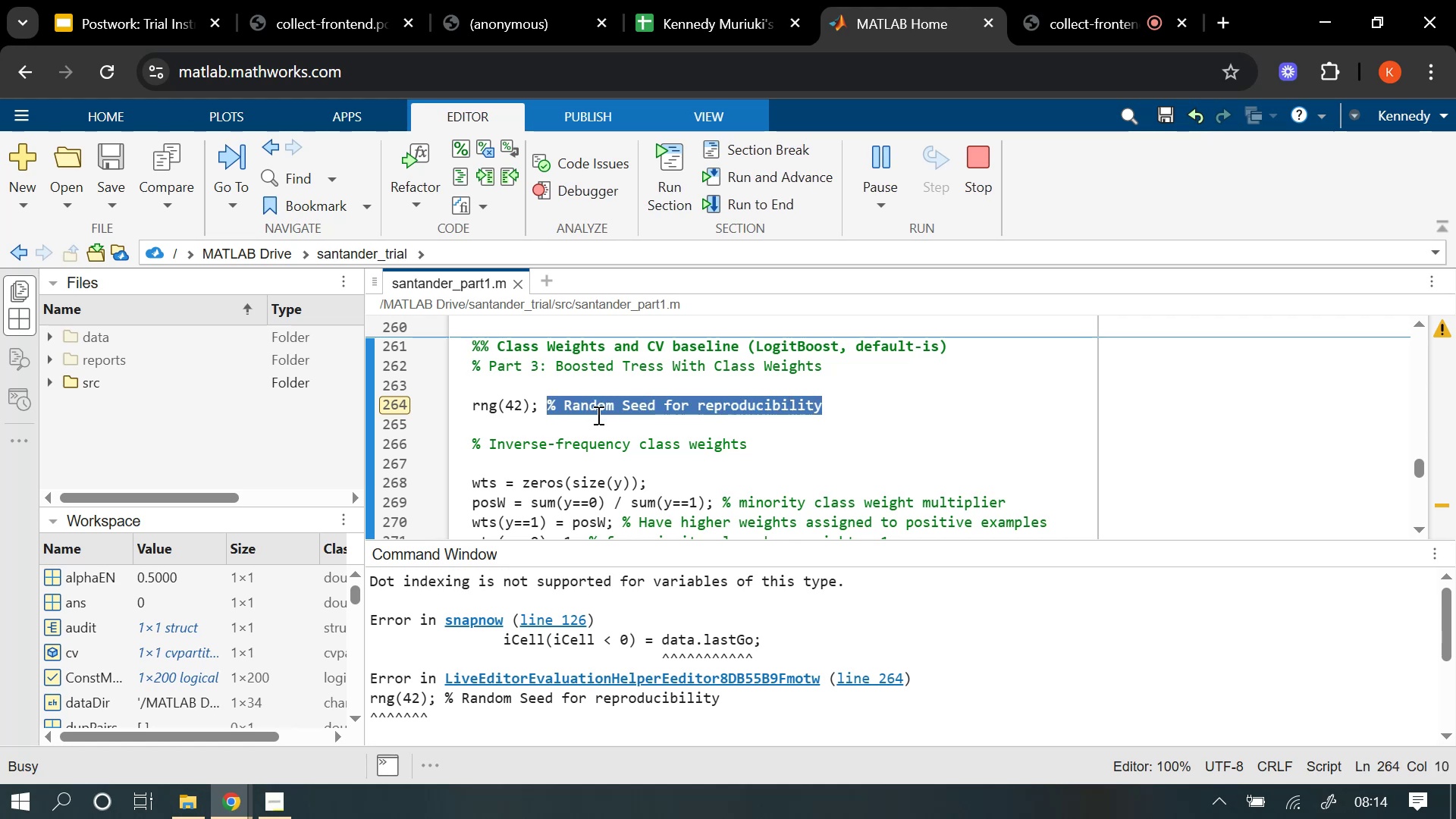 
key(Backspace)
 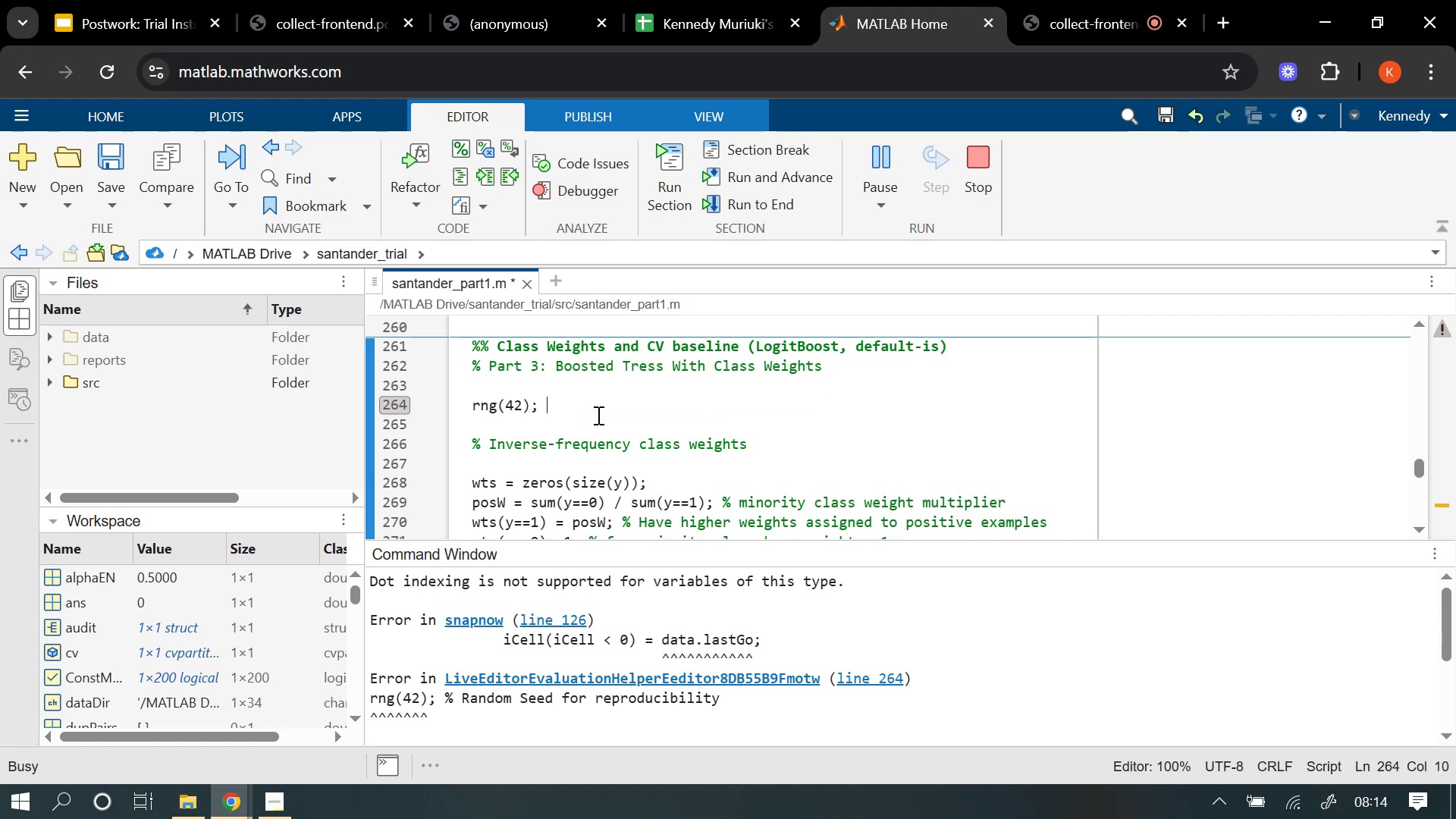 
key(Backspace)
 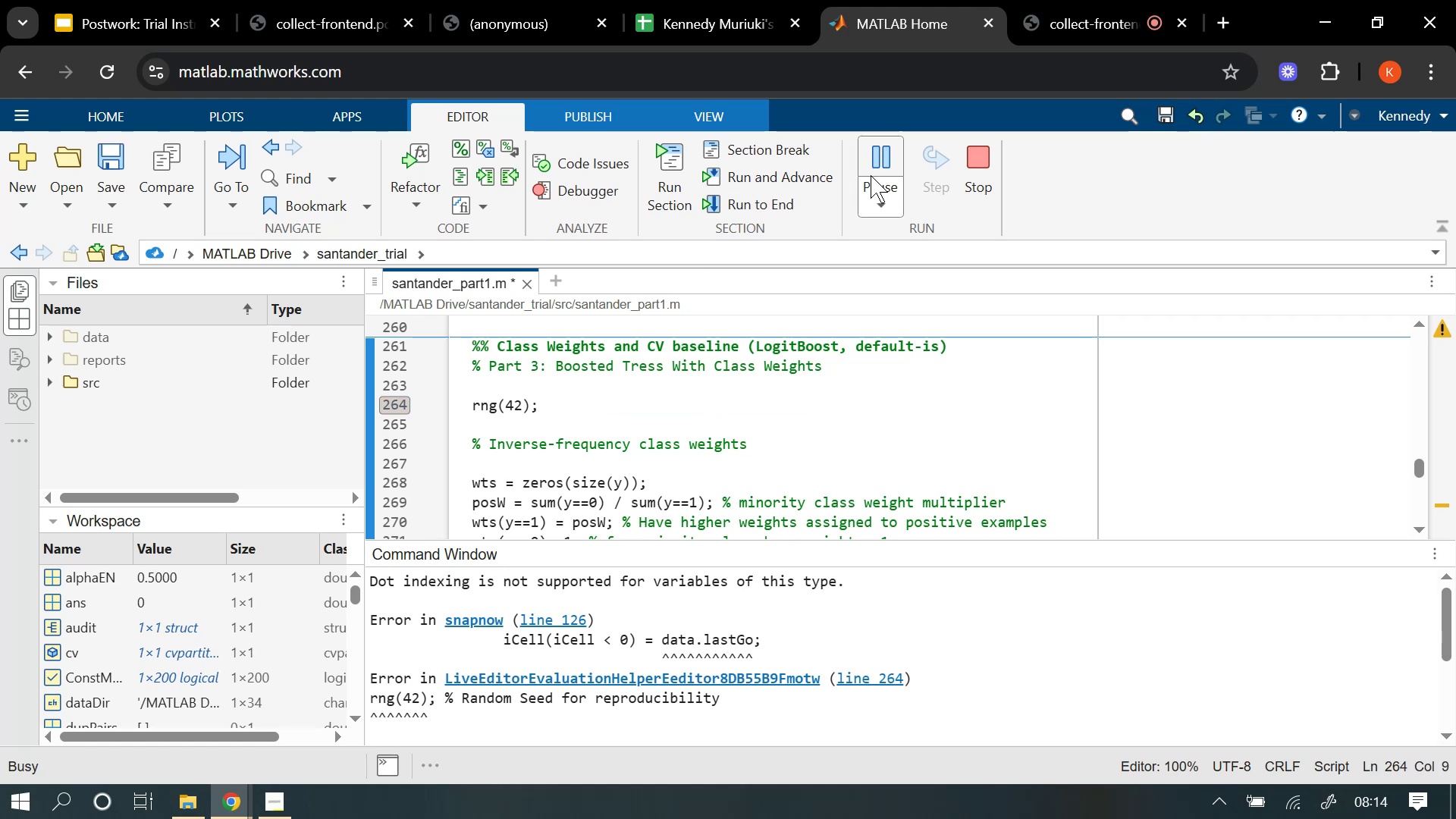 
left_click([975, 155])
 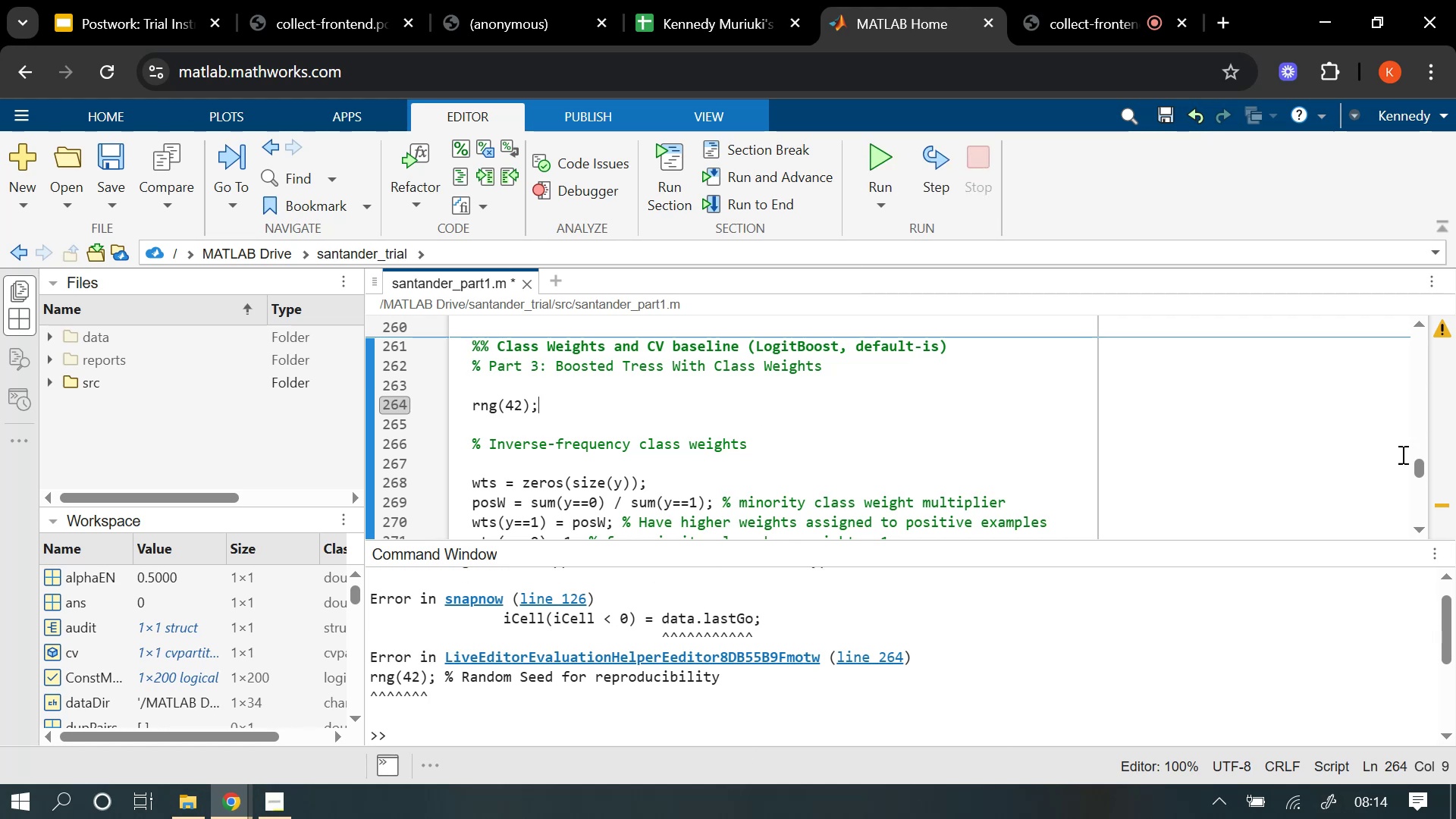 
left_click([1436, 548])
 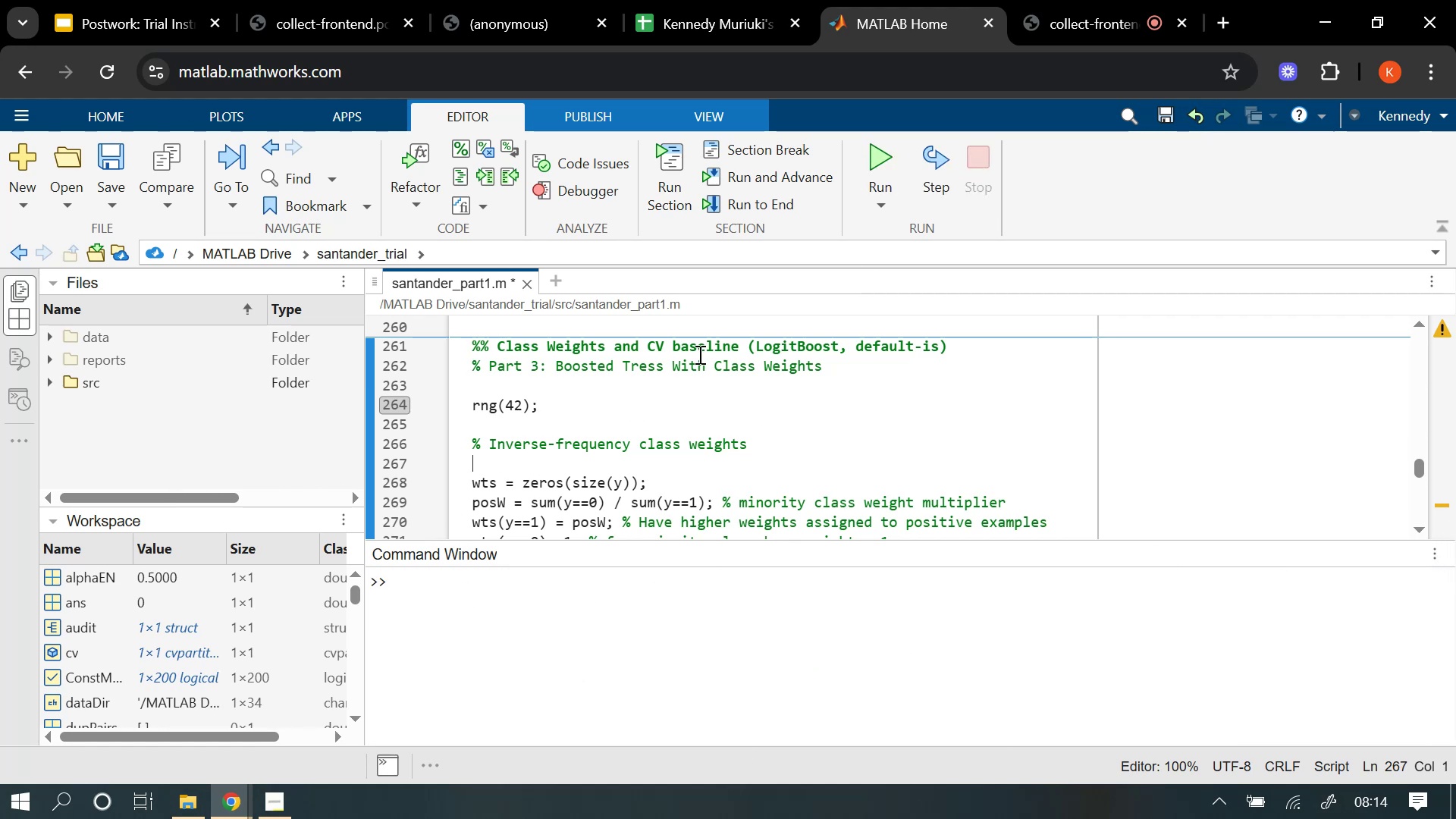 
left_click([669, 158])
 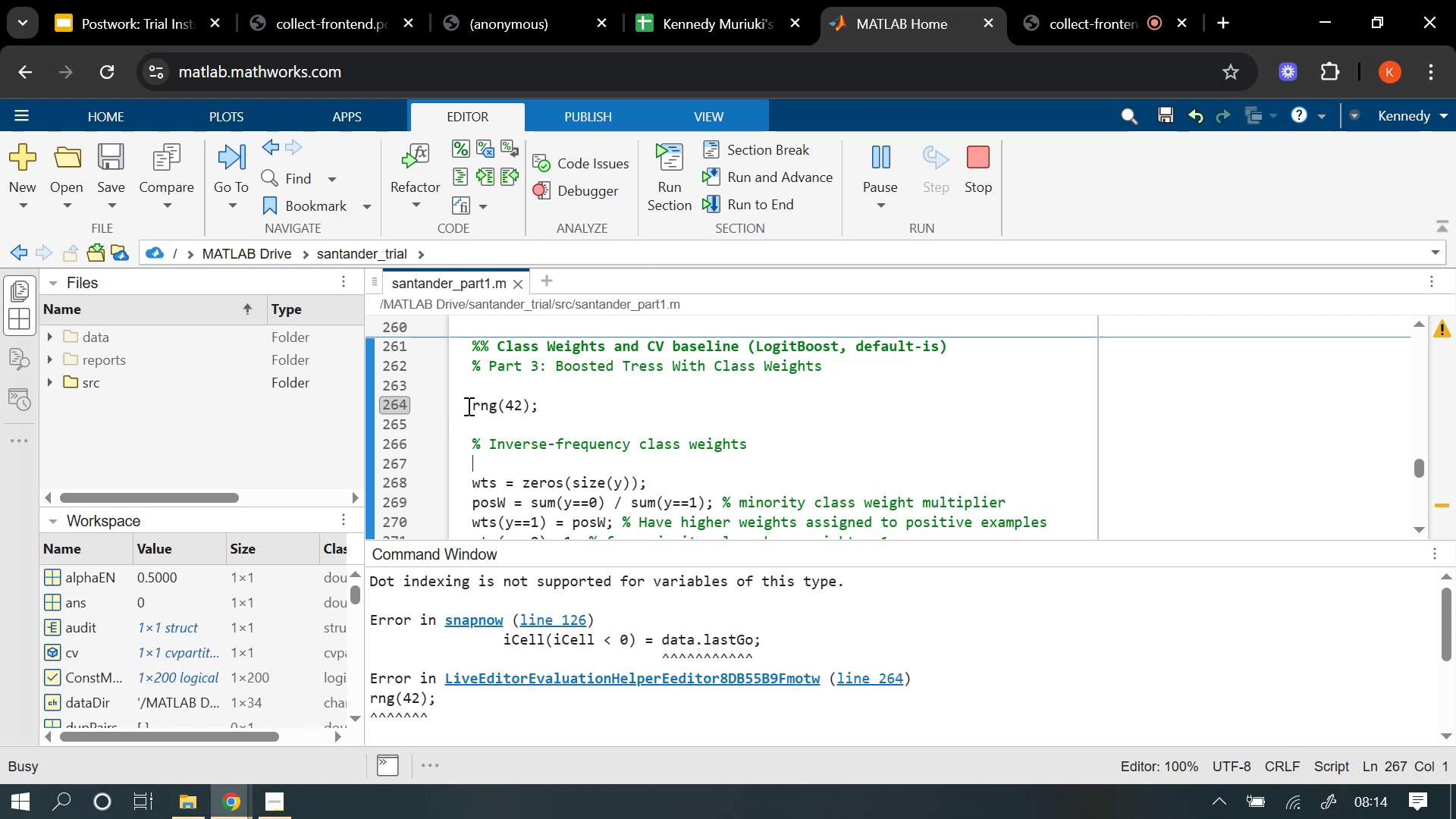 
wait(5.51)
 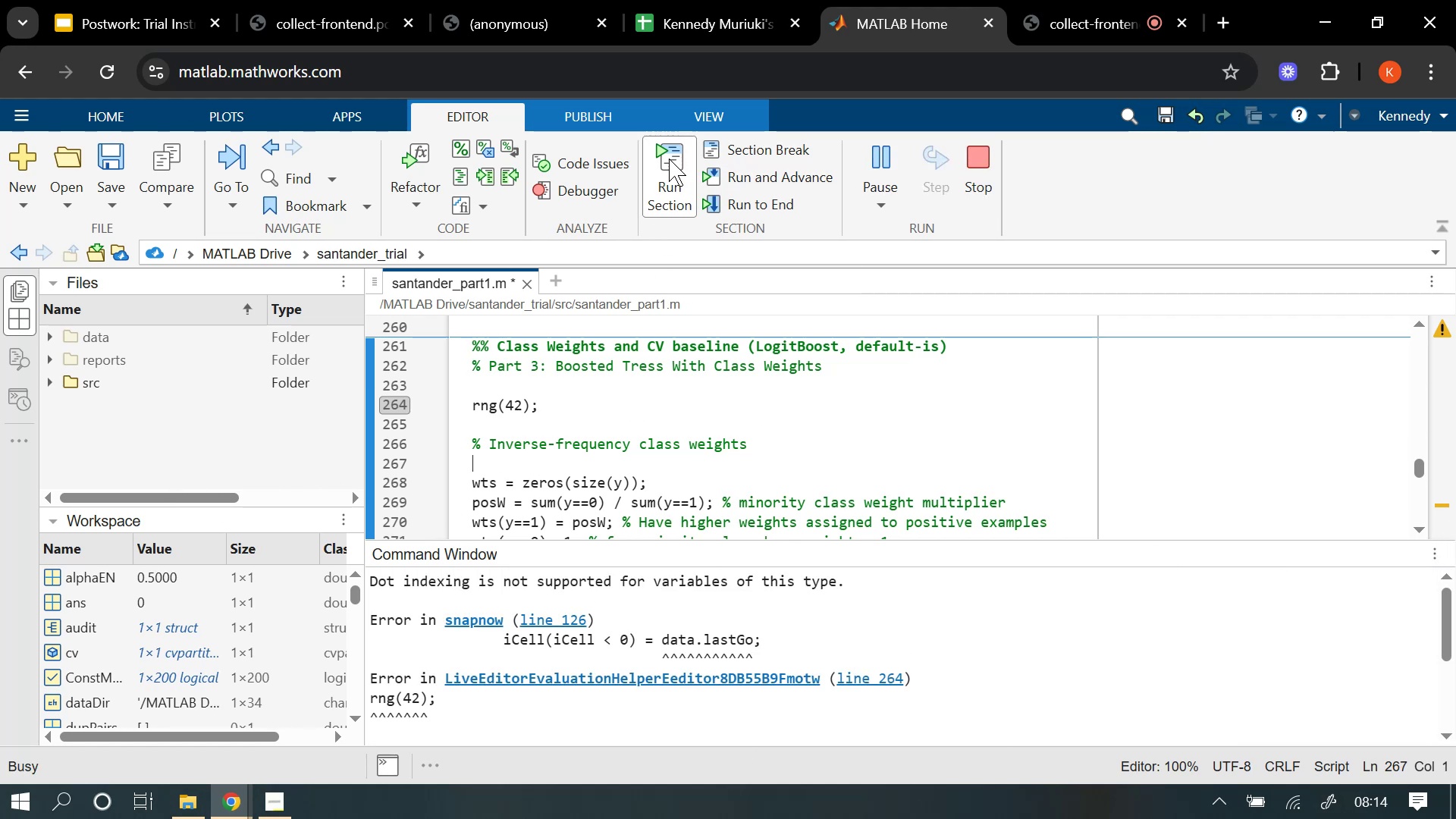 
left_click([477, 404])
 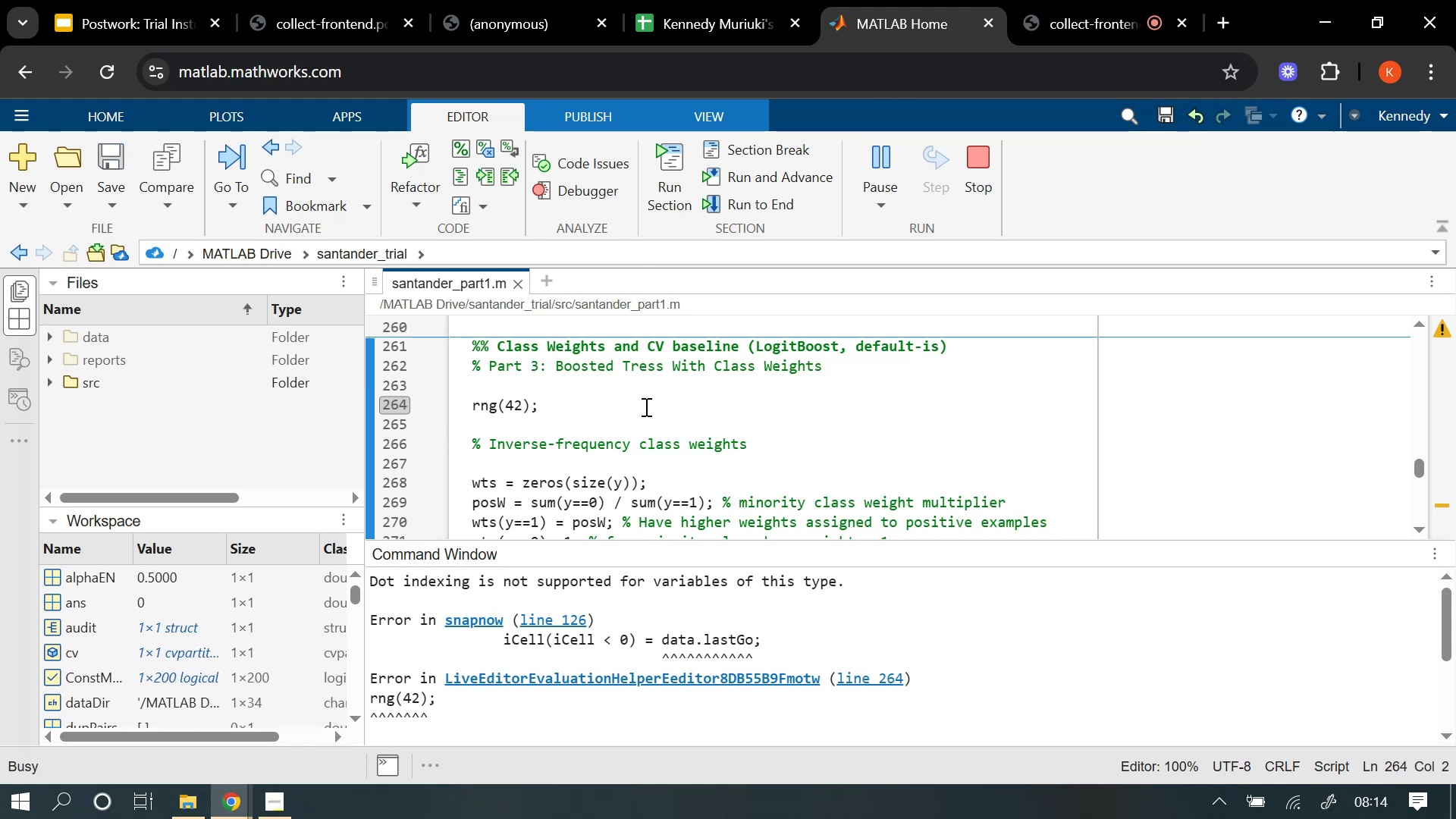 
wait(7.44)
 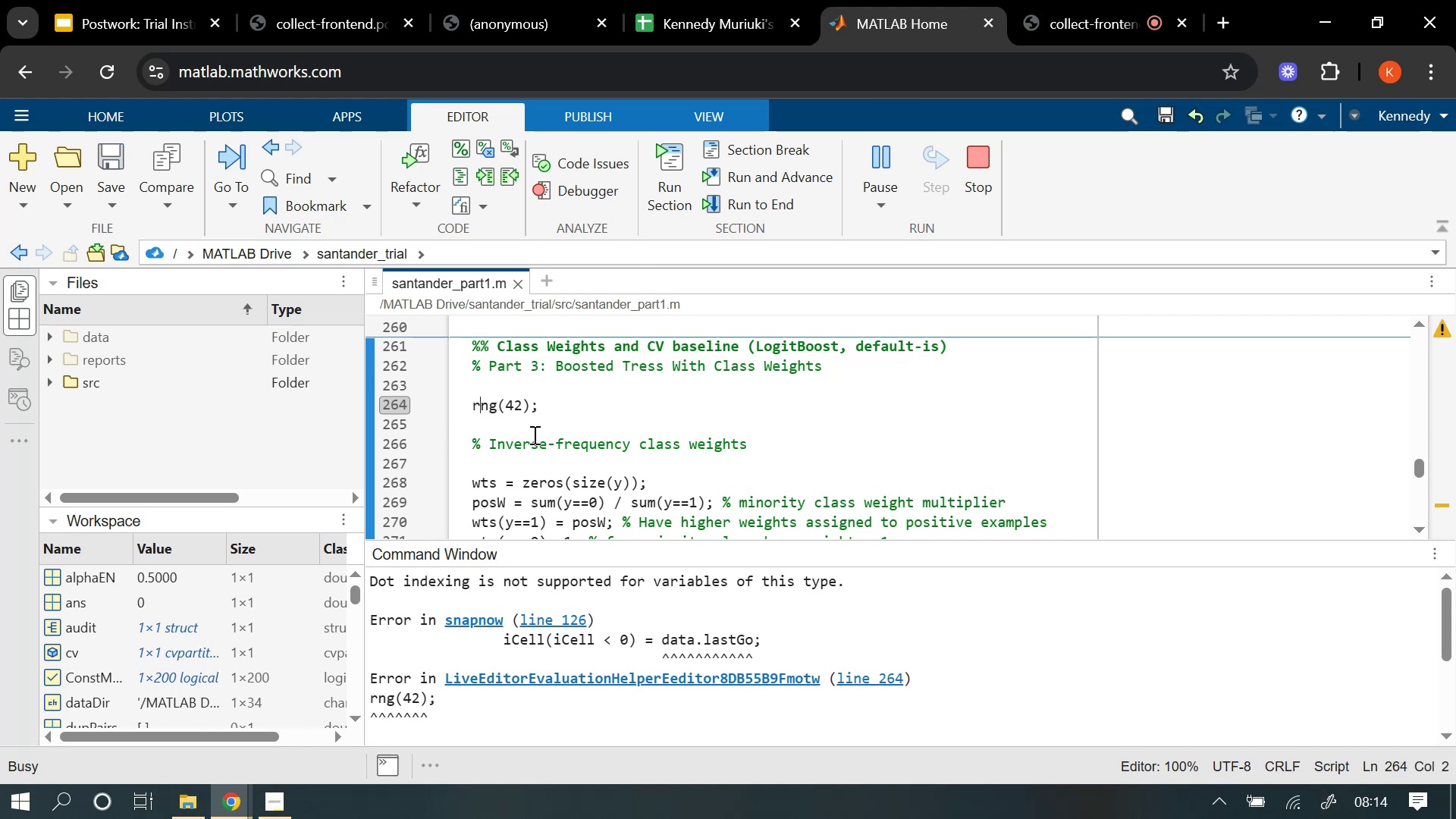 
left_click([473, 406])
 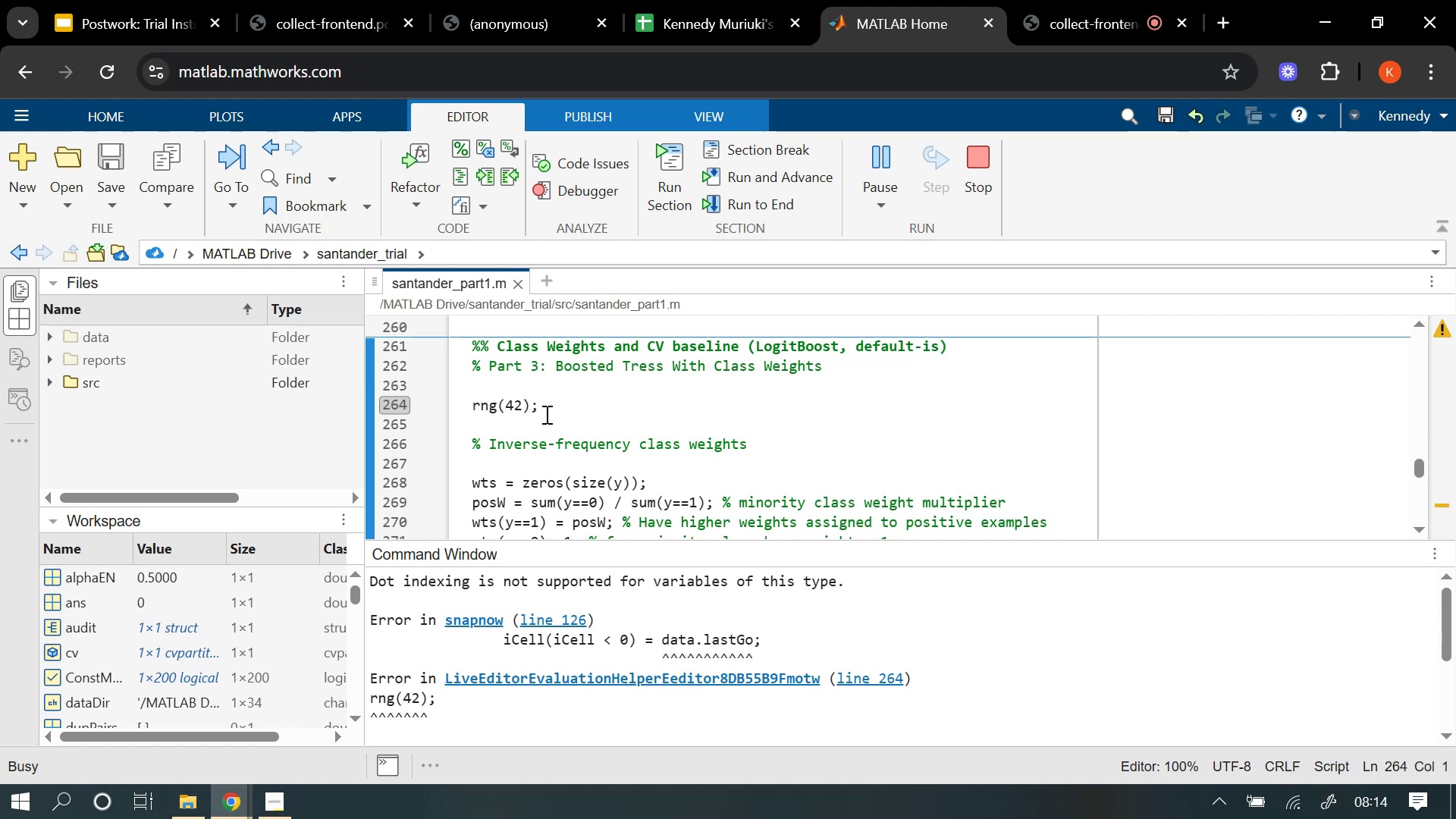 
key(Backspace)
 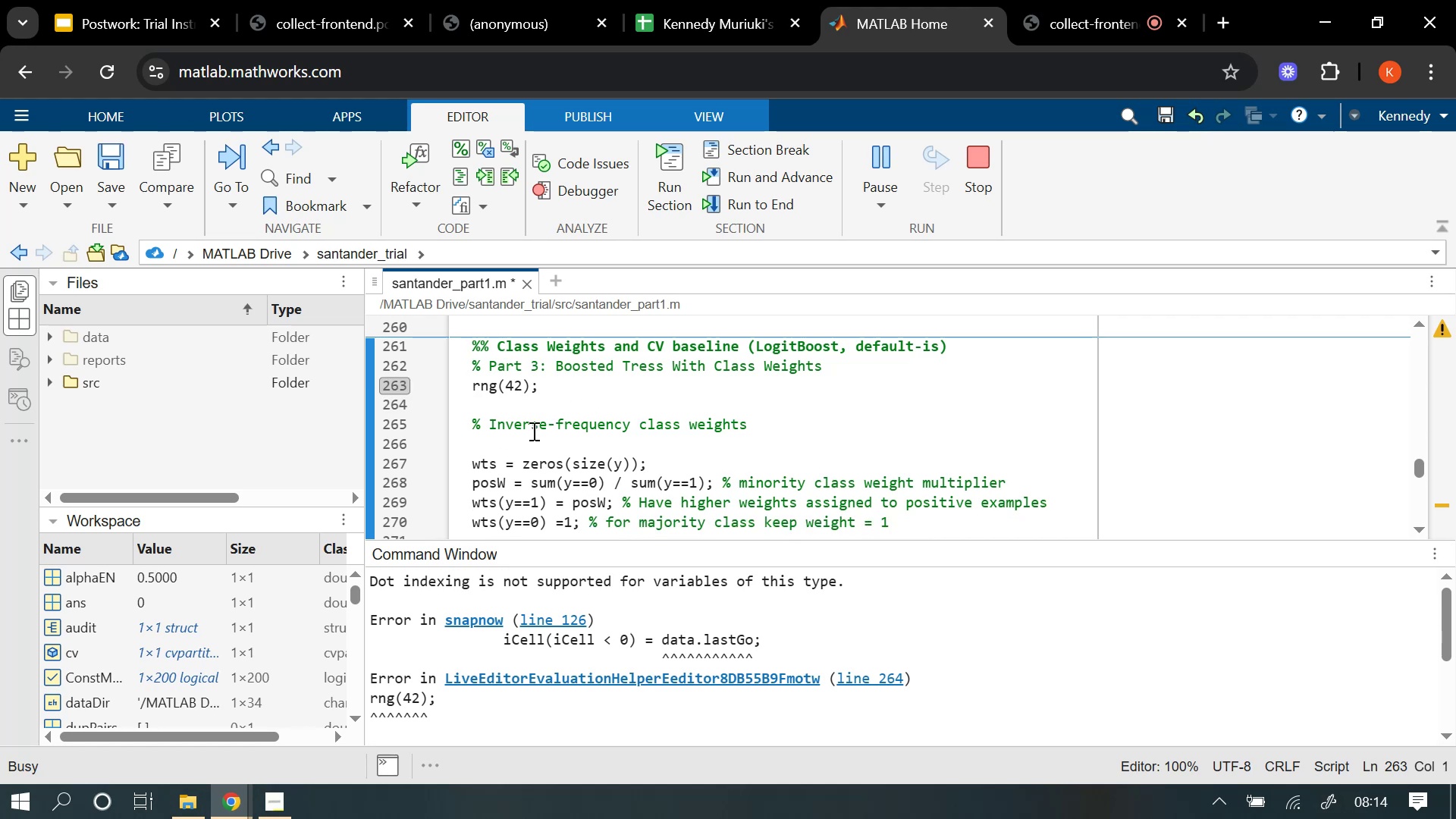 
left_click([504, 406])
 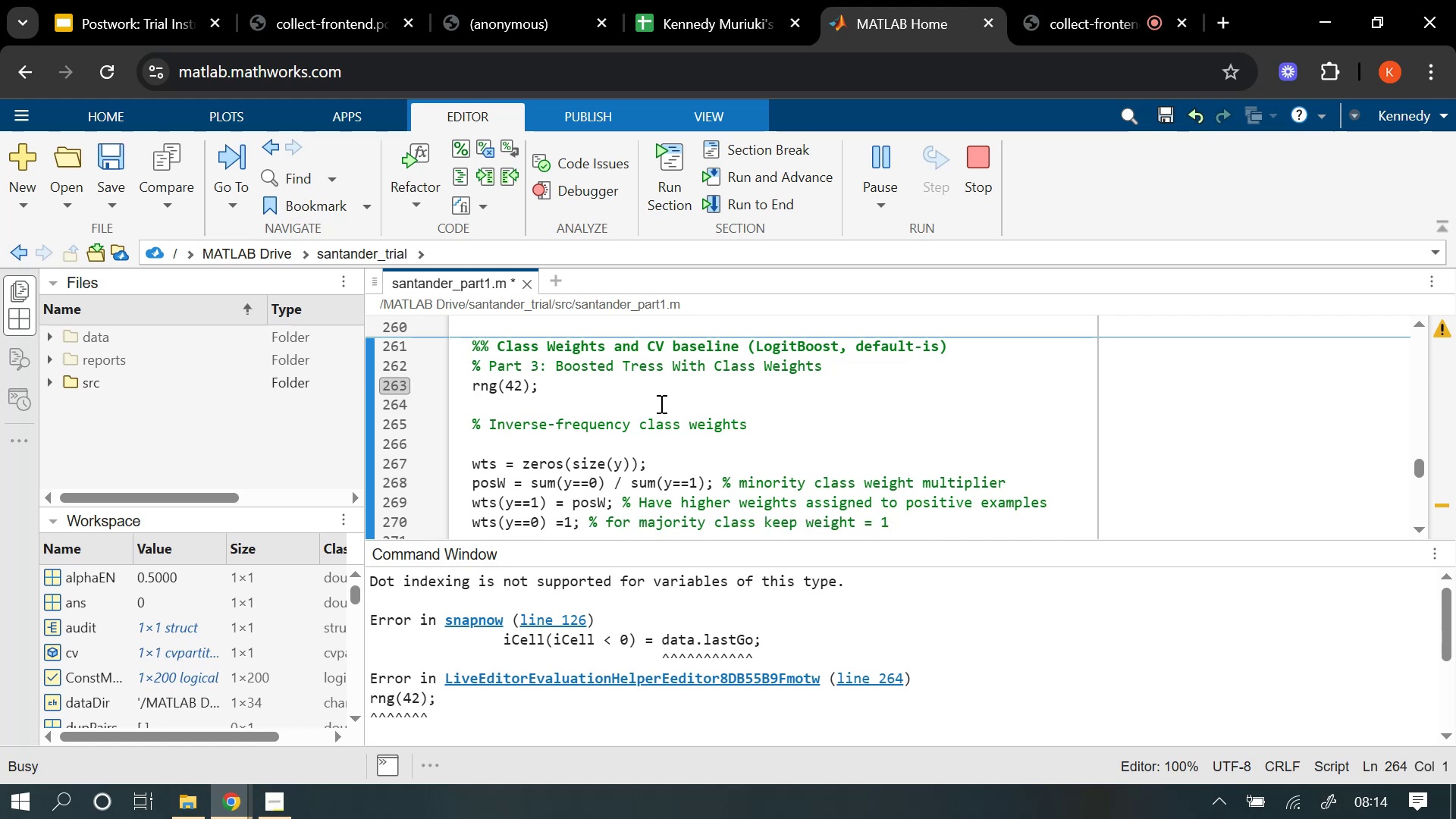 
key(Backspace)
 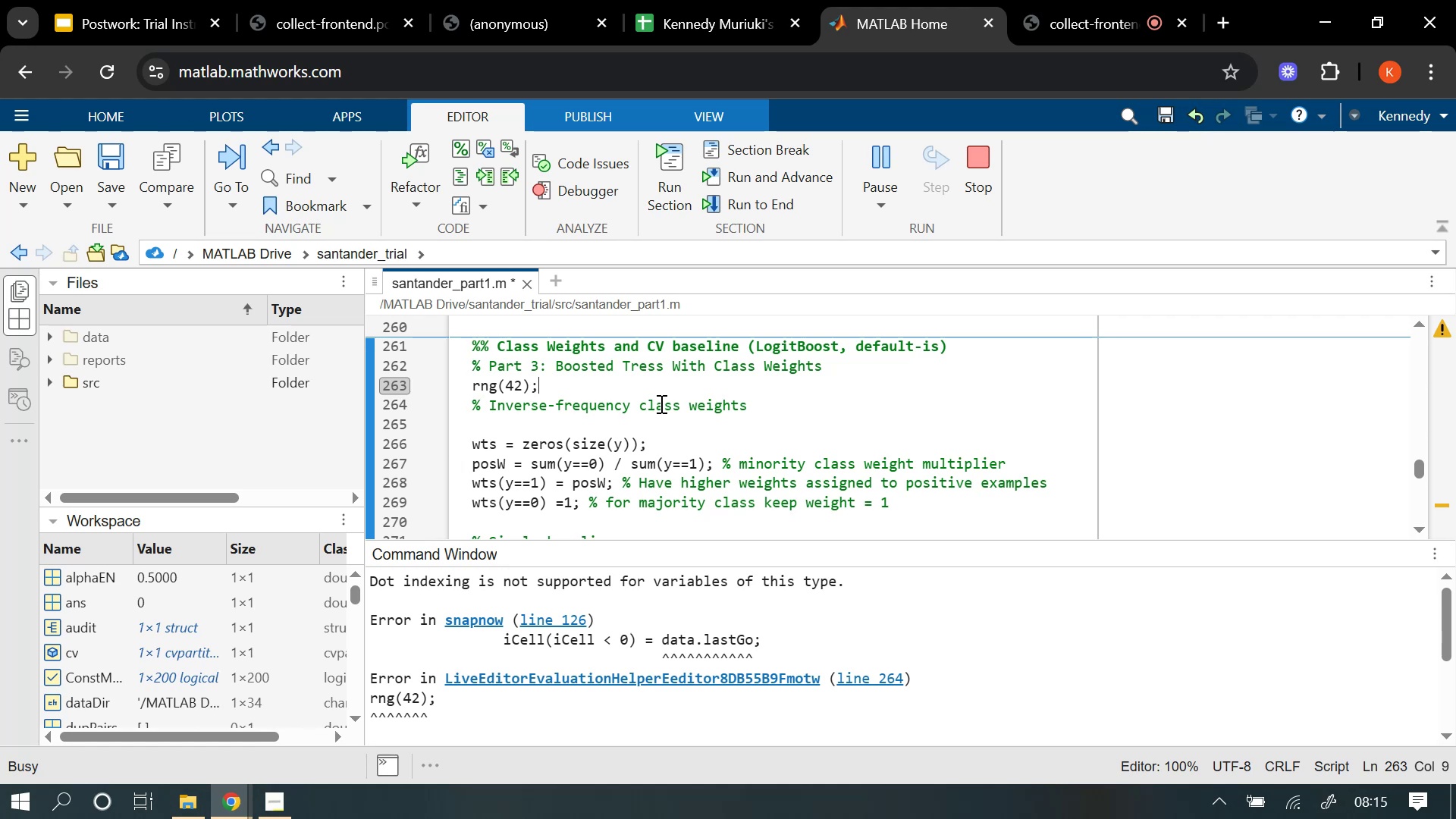 
wait(23.47)
 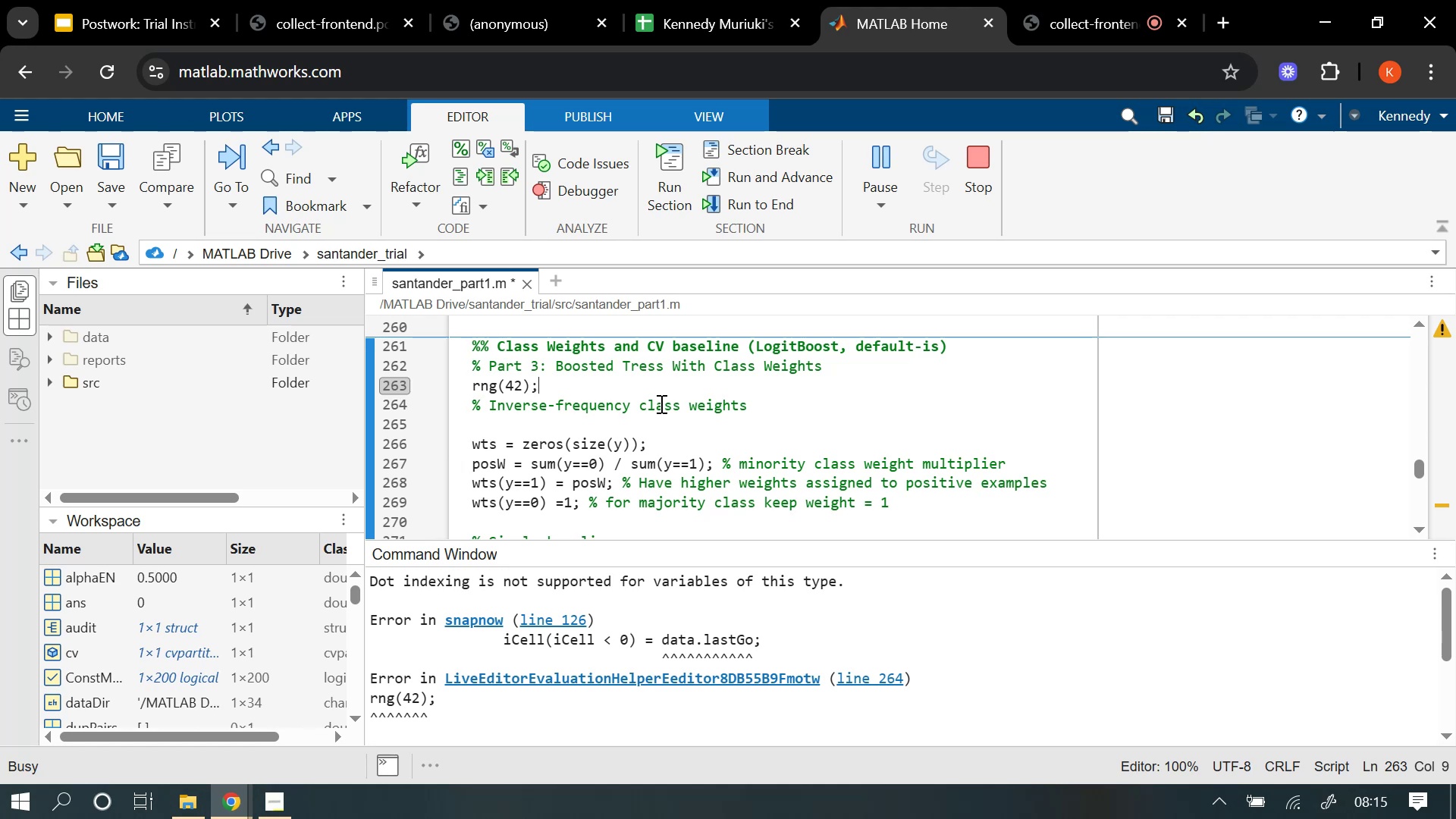 
scroll: coordinate [601, 600], scroll_direction: up, amount: 2.0
 